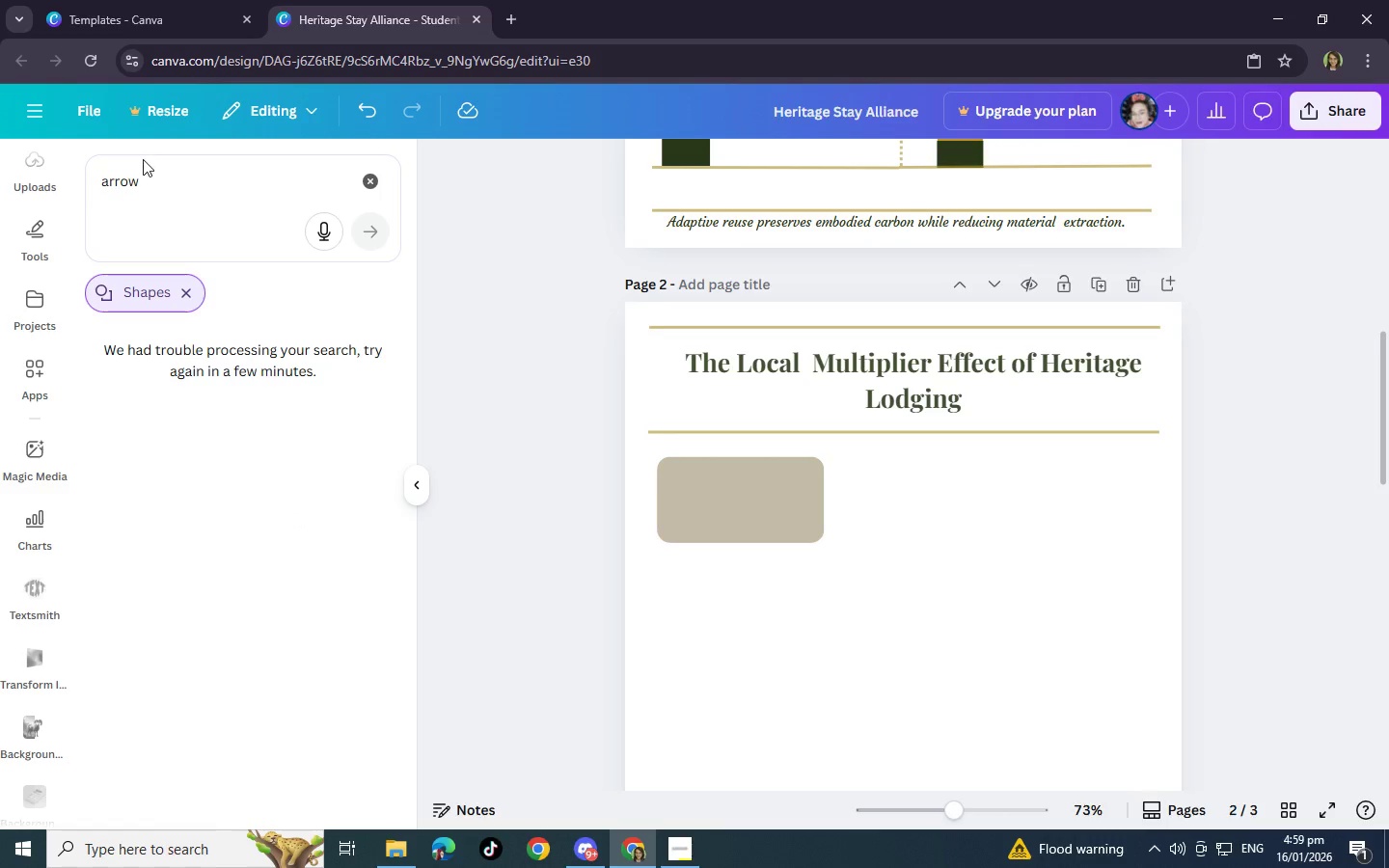 
left_click([143, 159])
 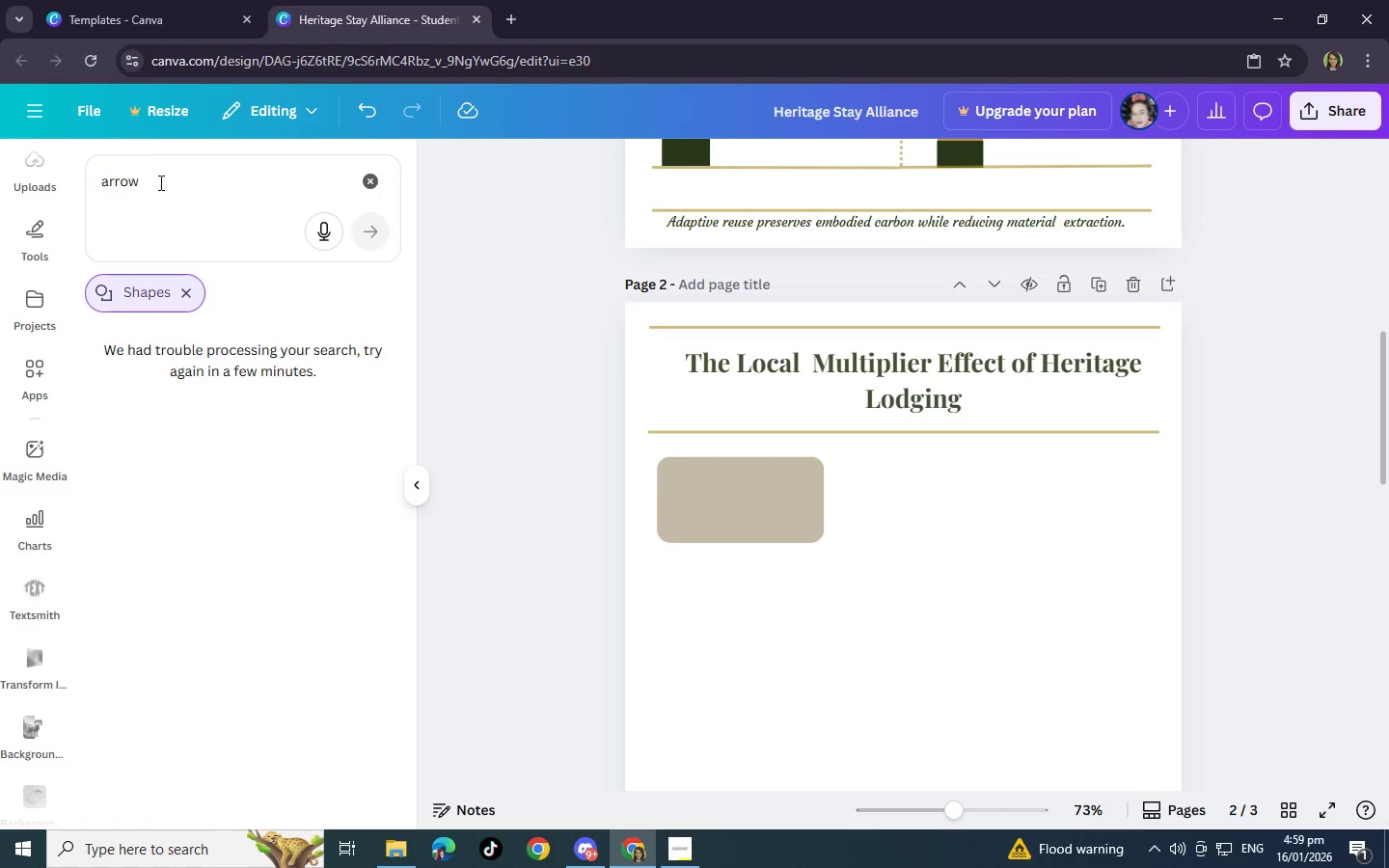 
left_click([159, 182])
 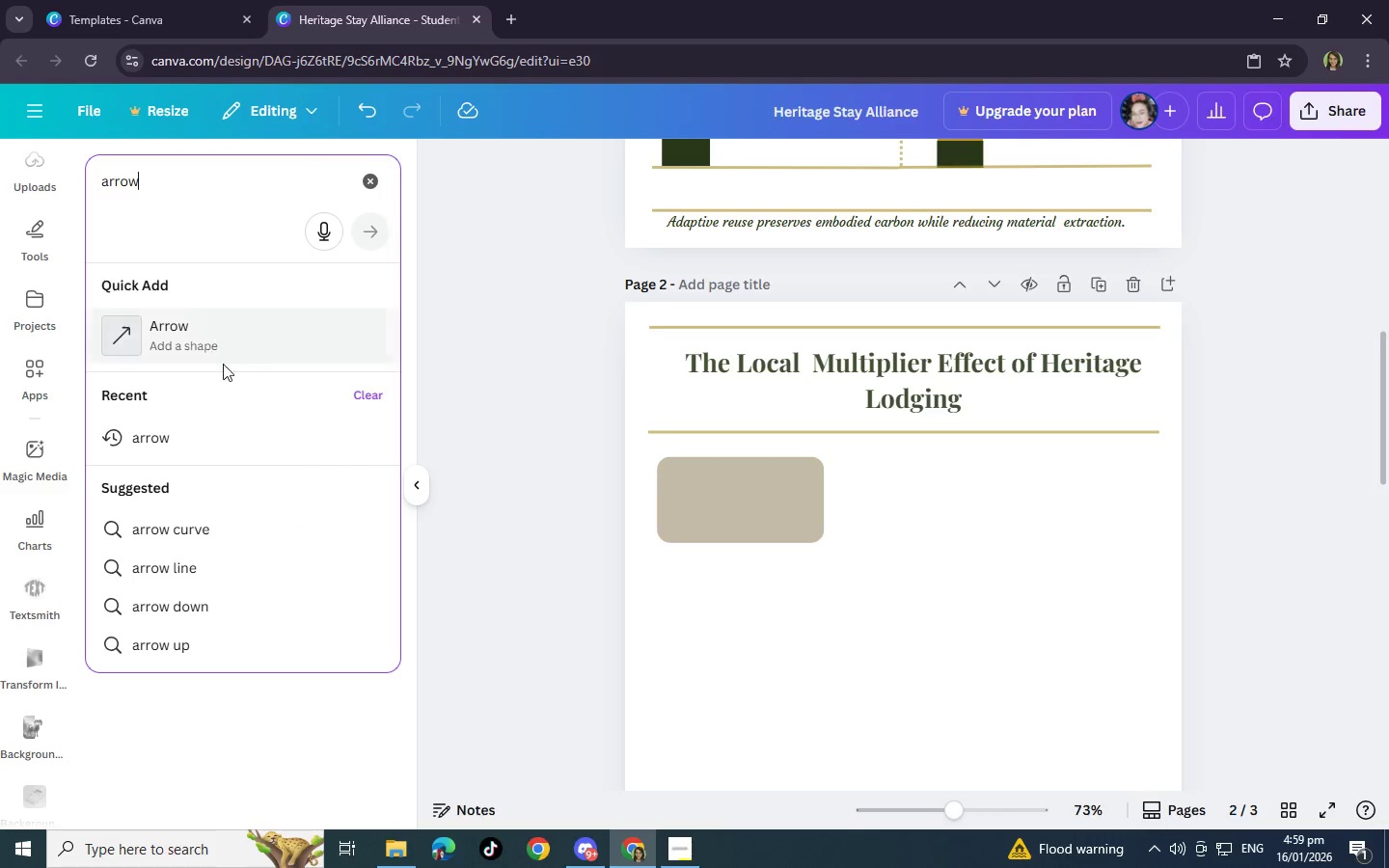 
left_click([226, 443])
 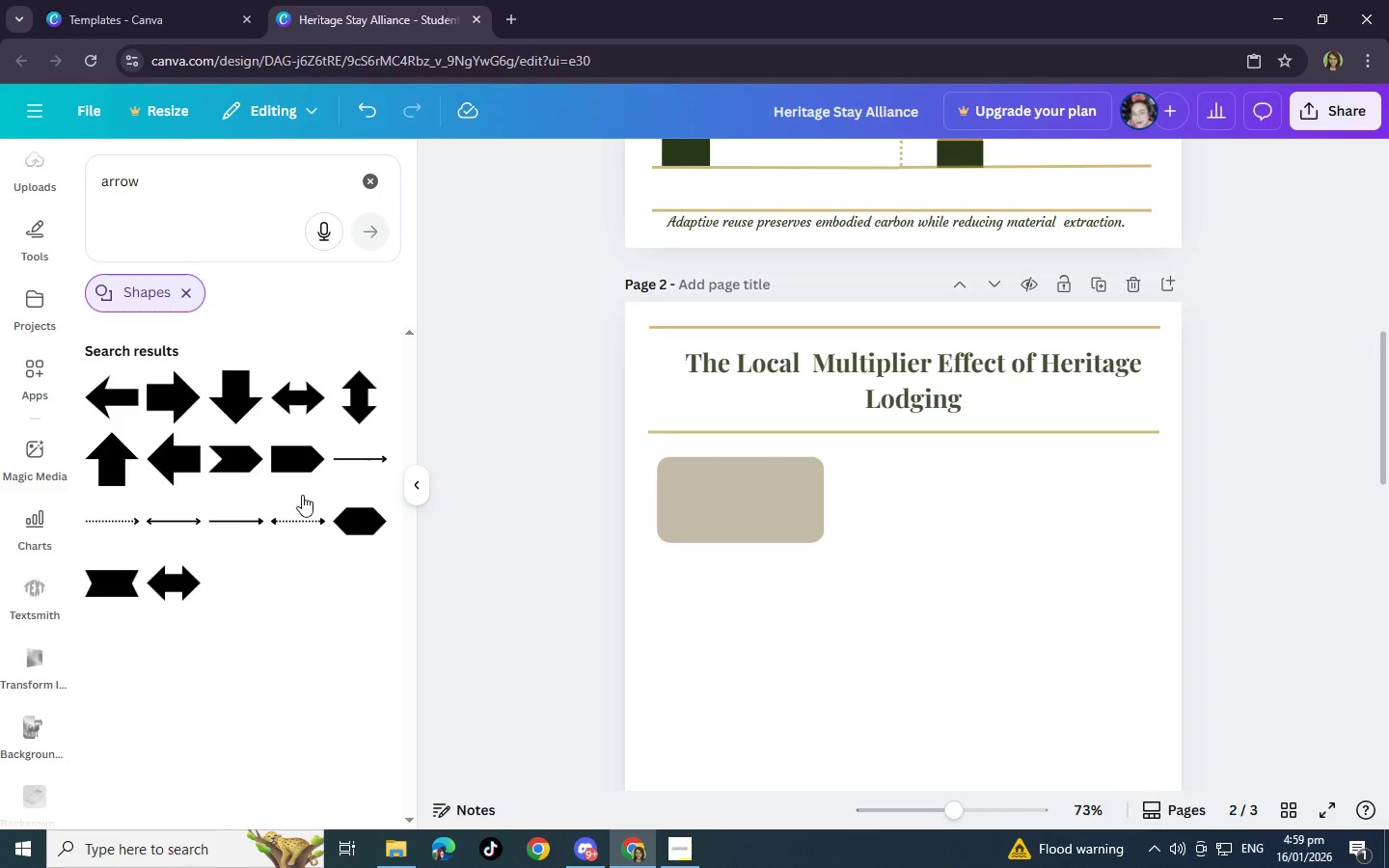 
mouse_move([131, 437])
 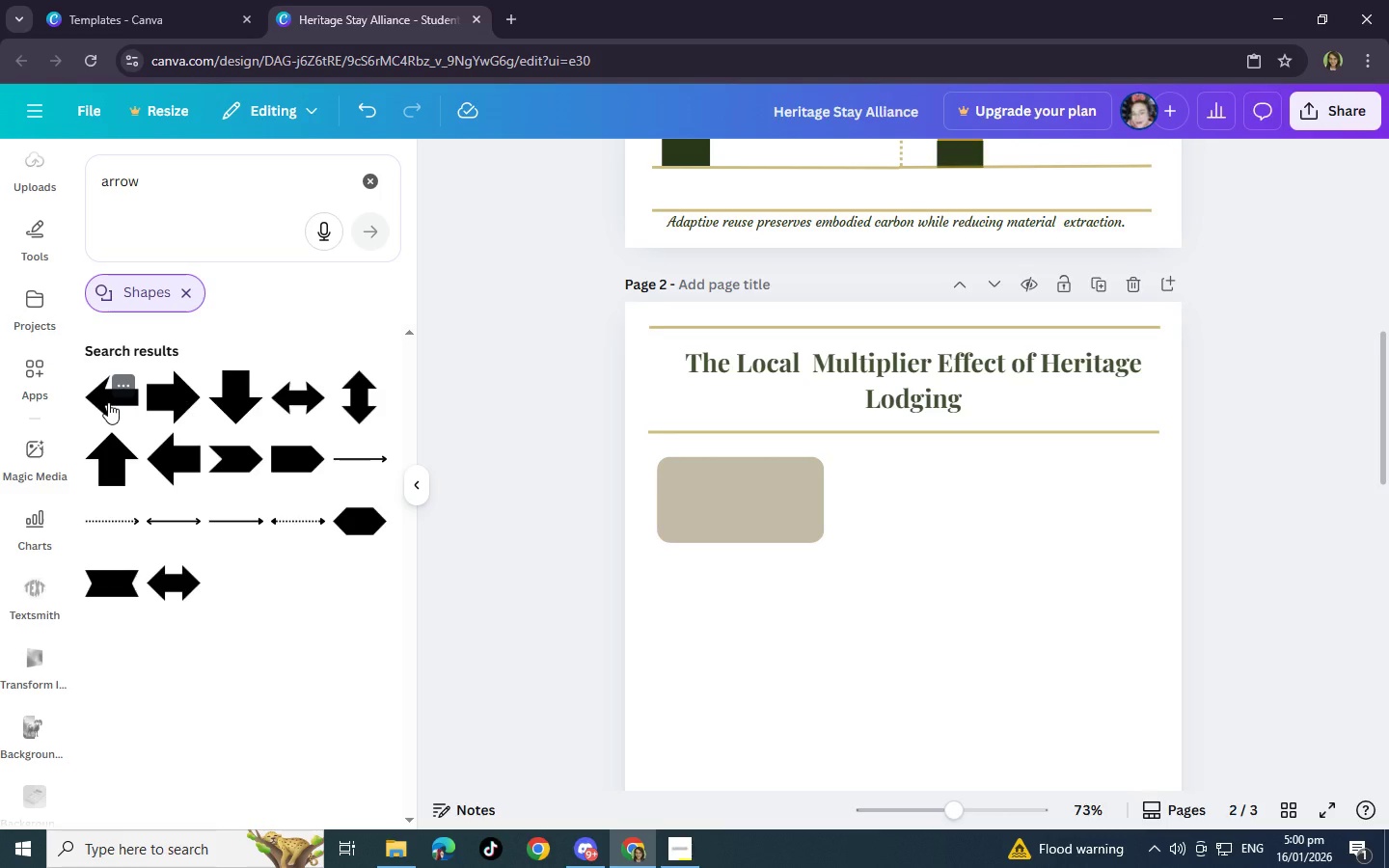 
left_click([108, 402])
 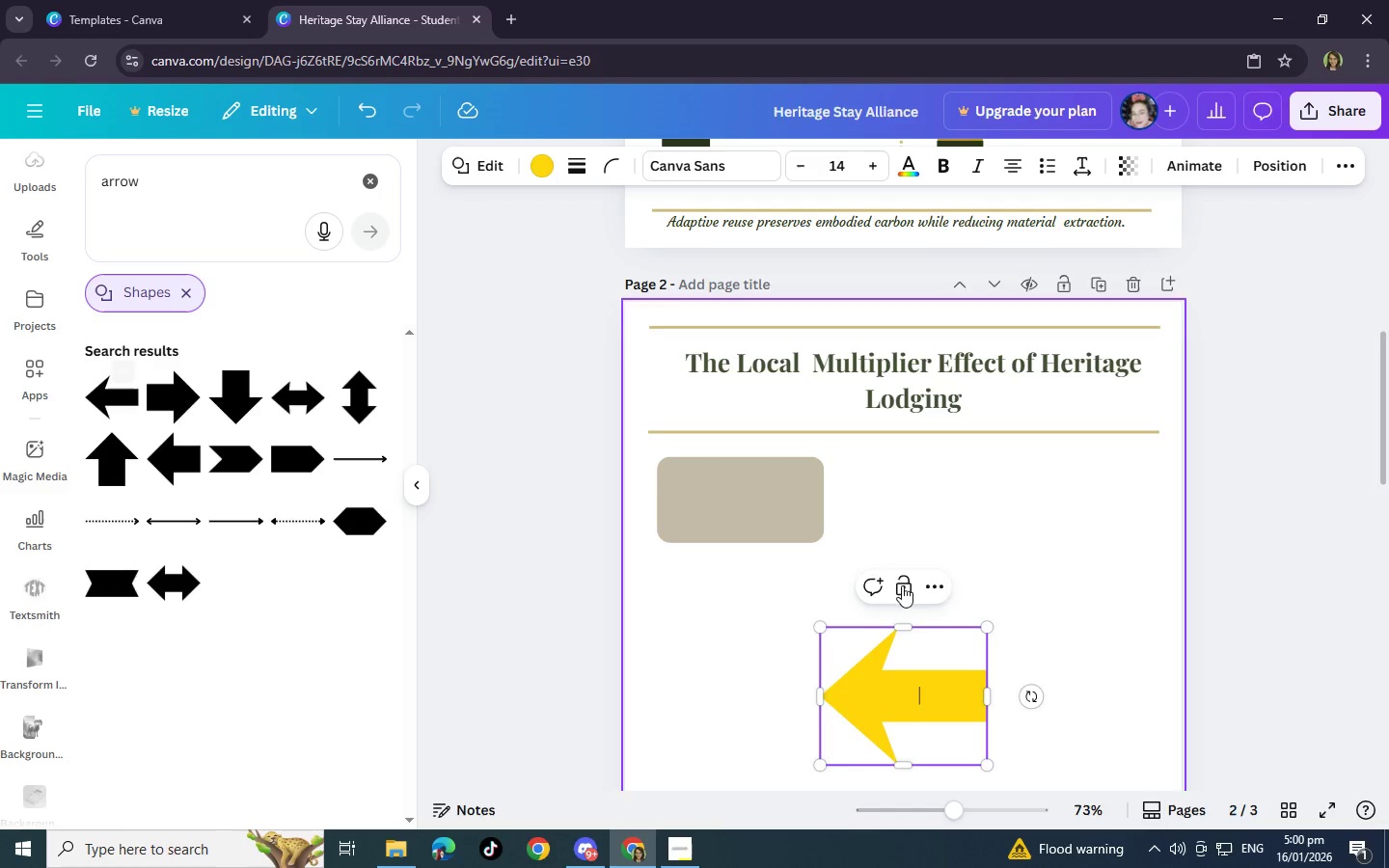 
scroll: coordinate [935, 595], scroll_direction: up, amount: 3.0
 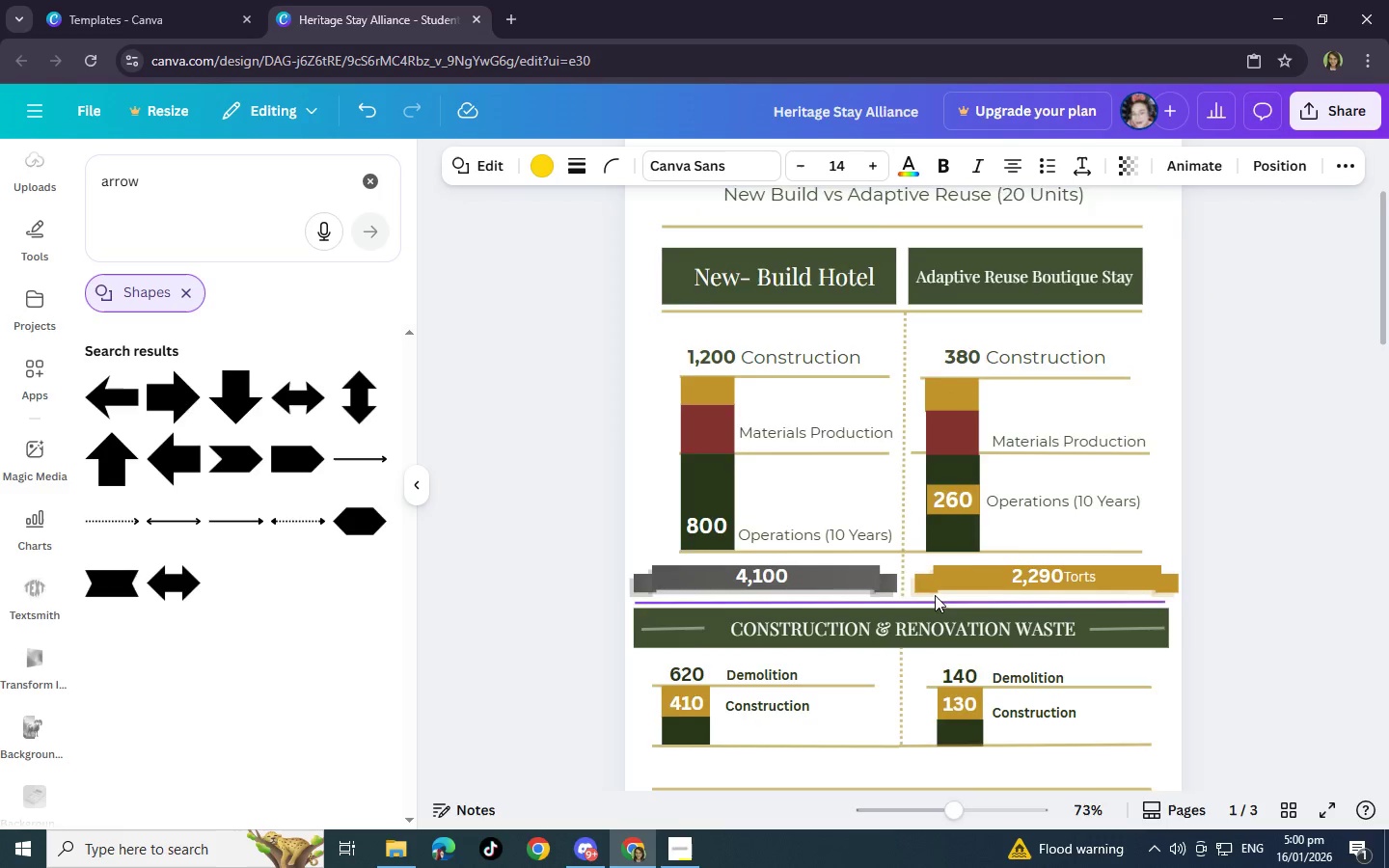 
scroll: coordinate [935, 595], scroll_direction: down, amount: 6.0
 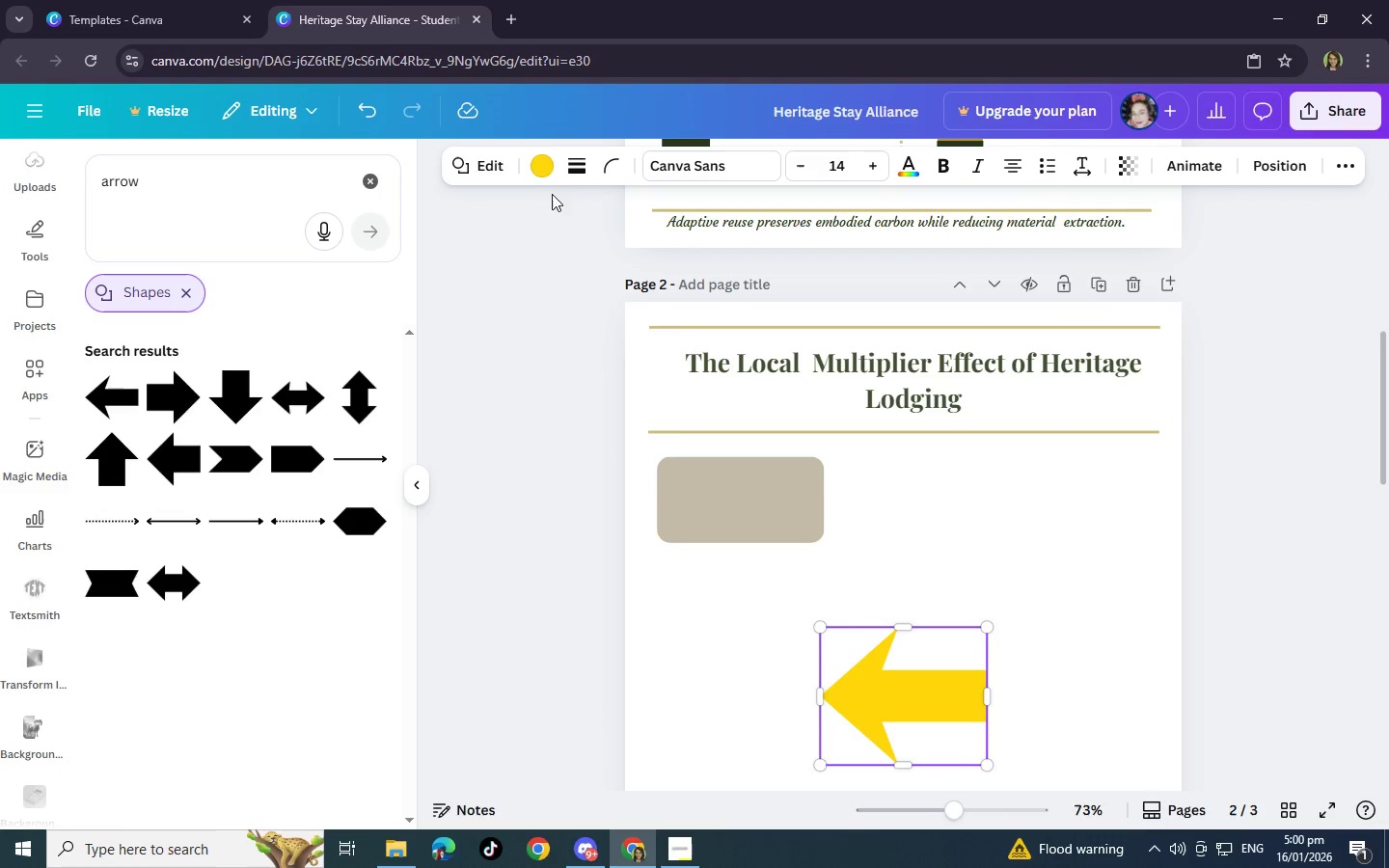 
left_click([535, 158])
 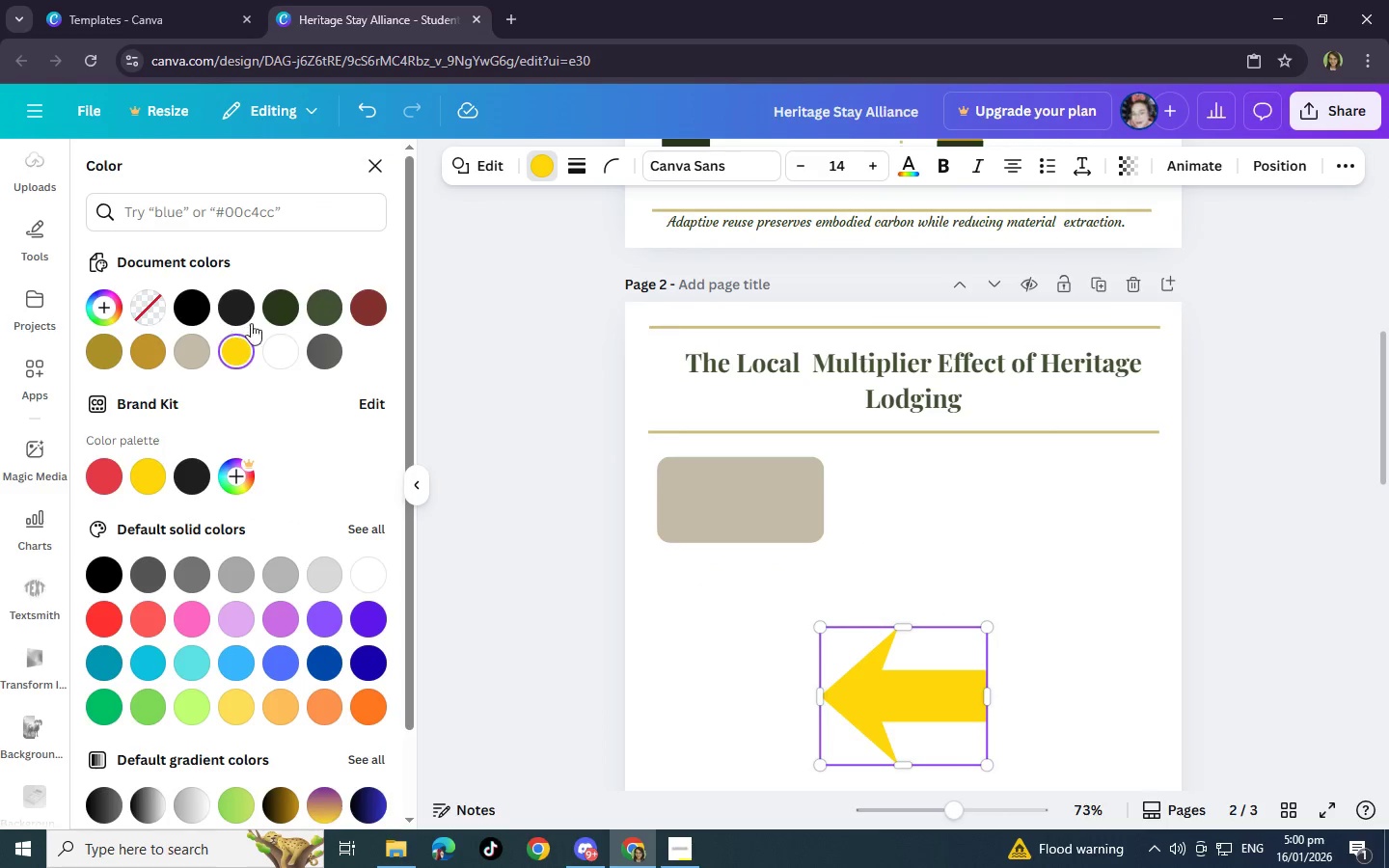 
left_click([290, 310])
 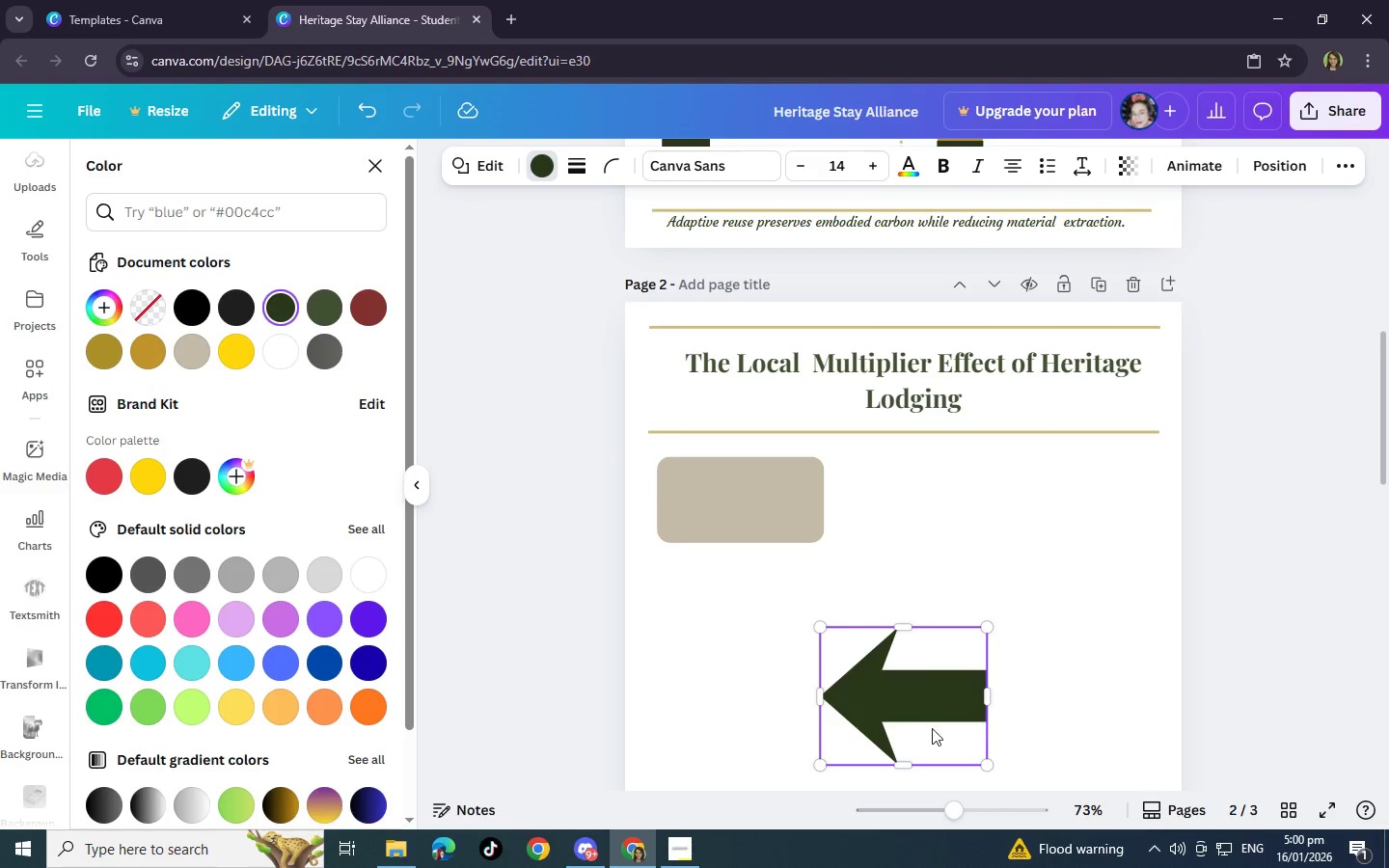 
left_click_drag(start_coordinate=[968, 718], to_coordinate=[874, 501])
 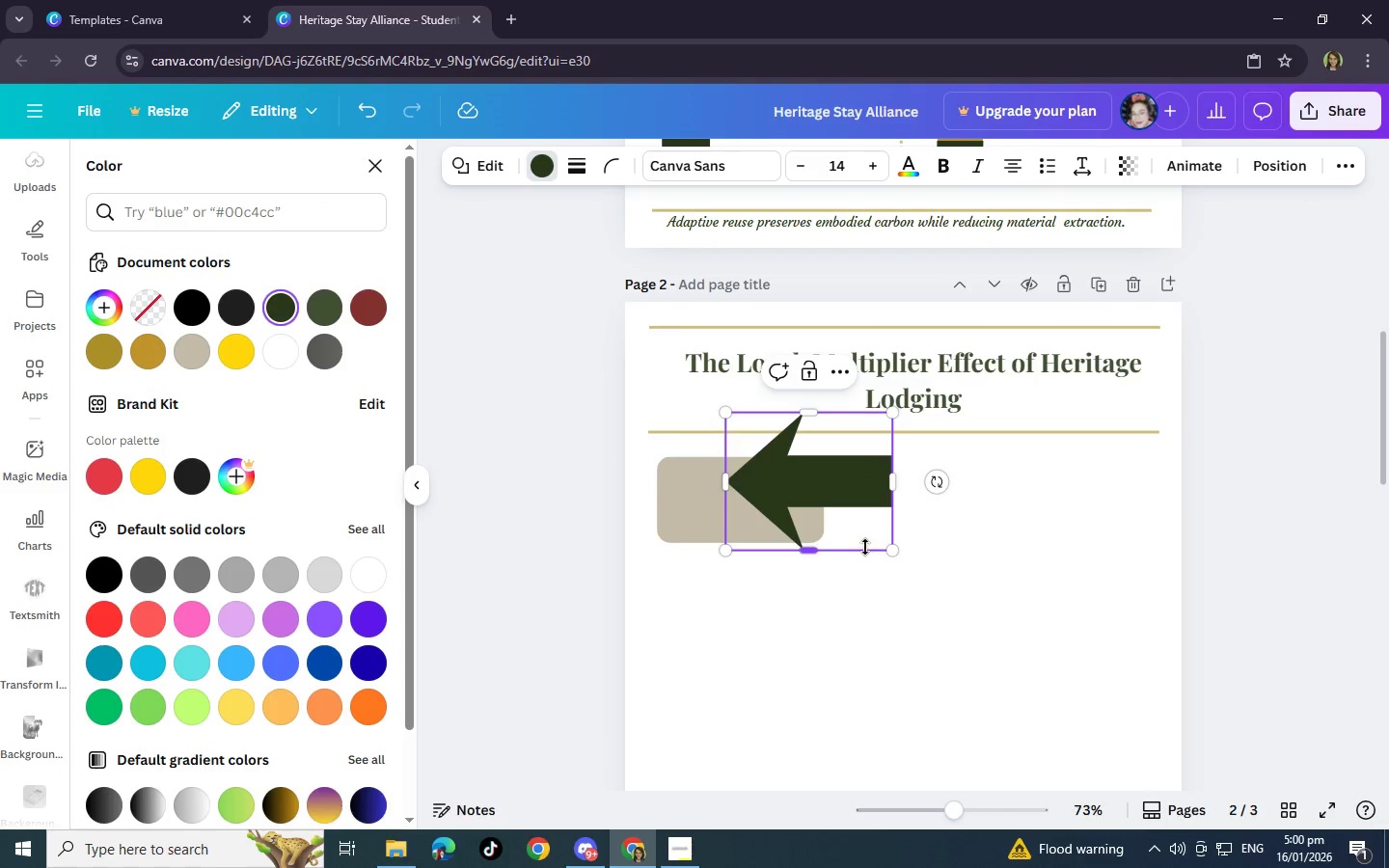 
left_click_drag(start_coordinate=[860, 547], to_coordinate=[858, 520])
 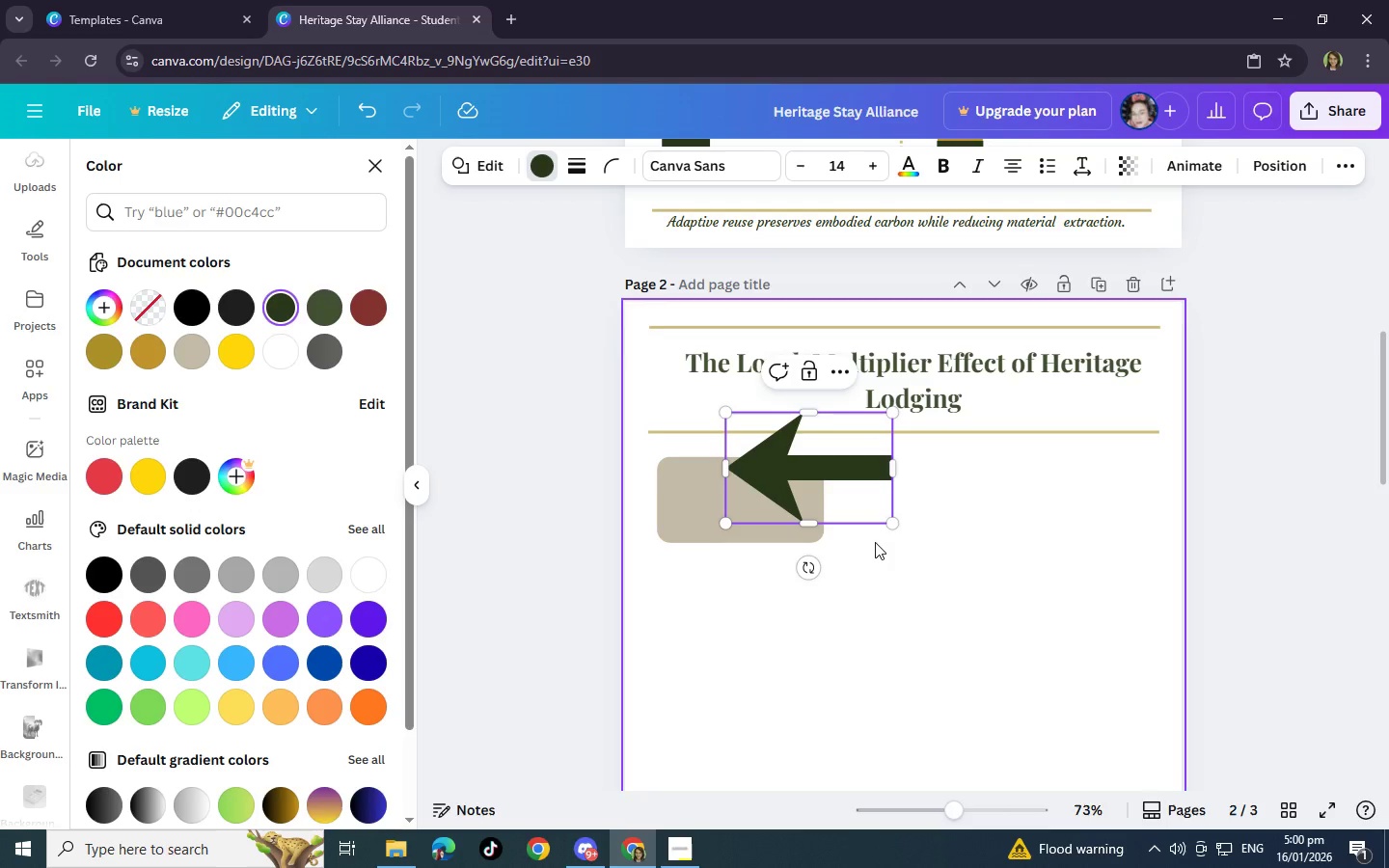 
left_click_drag(start_coordinate=[887, 525], to_coordinate=[832, 472])
 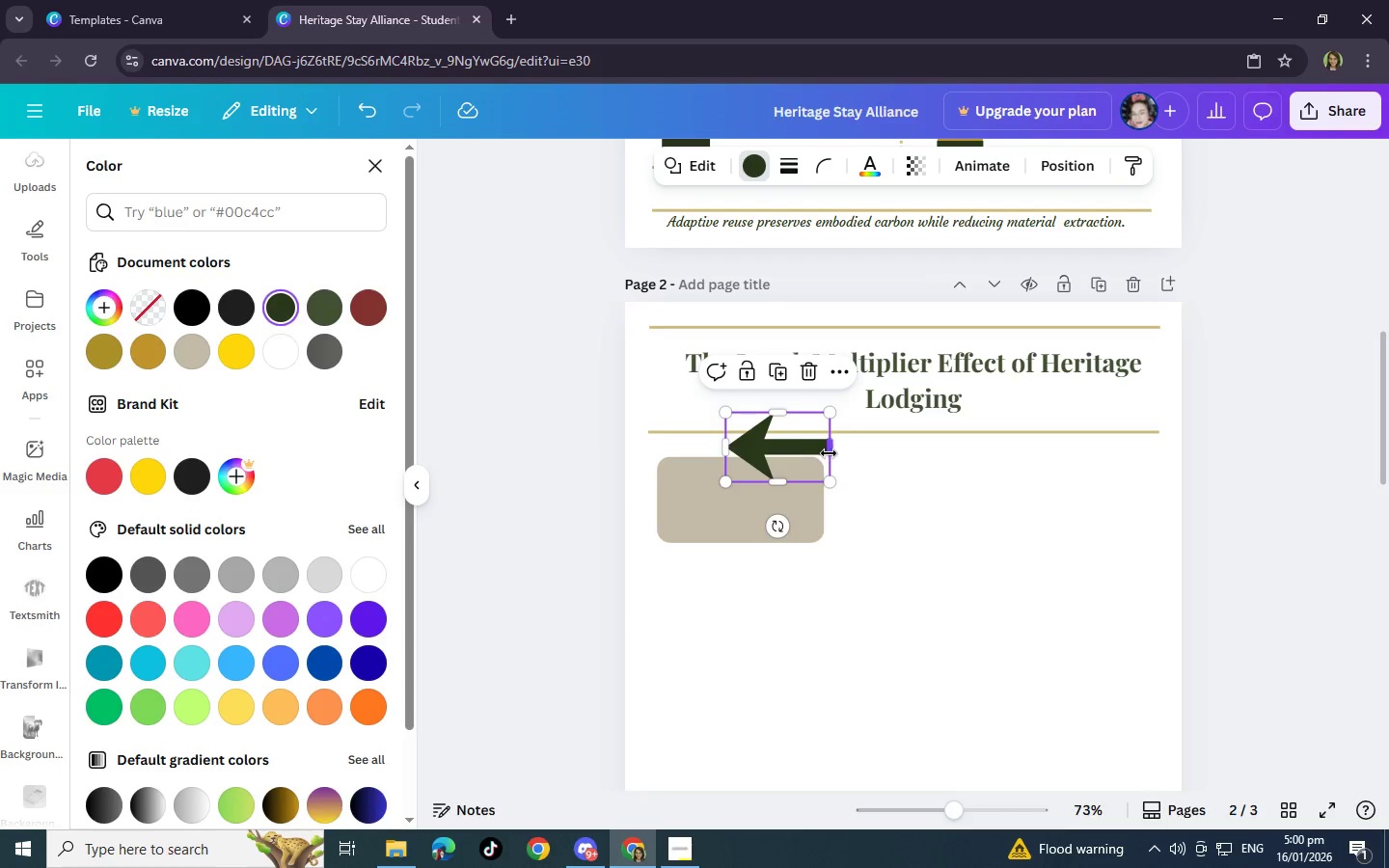 
left_click_drag(start_coordinate=[829, 453], to_coordinate=[866, 448])
 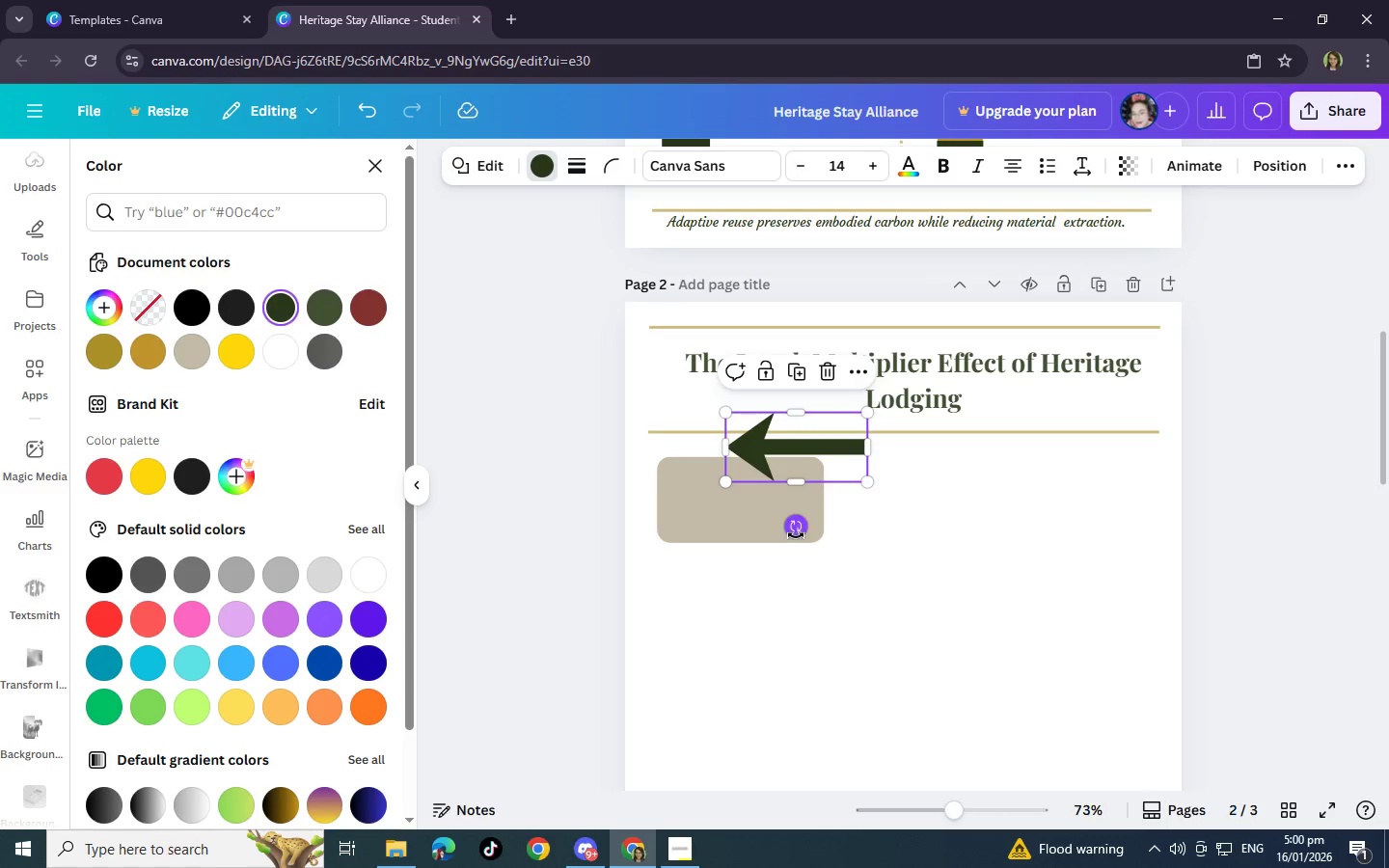 
left_click_drag(start_coordinate=[796, 535], to_coordinate=[841, 427])
 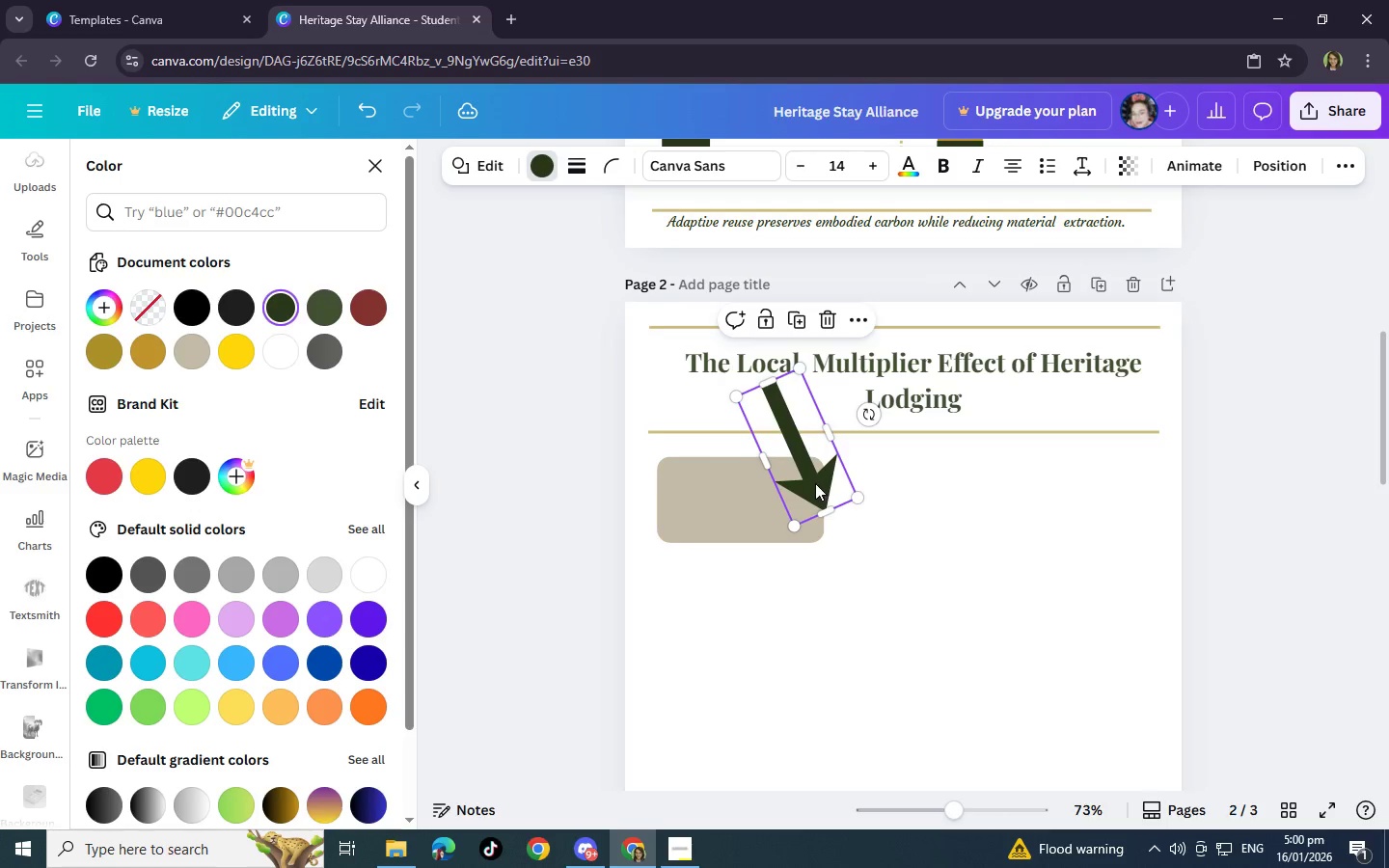 
left_click_drag(start_coordinate=[813, 483], to_coordinate=[842, 642])
 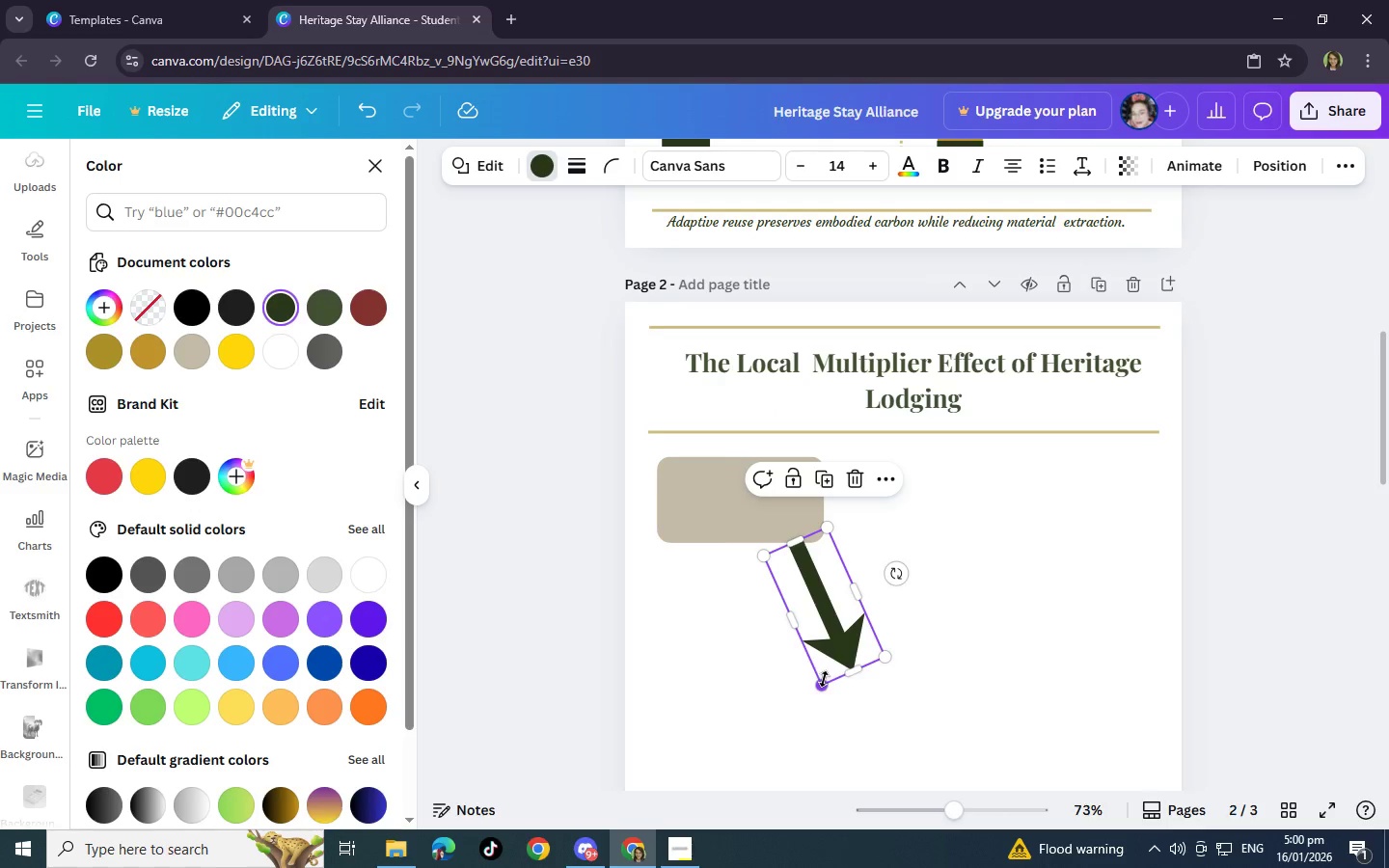 
left_click_drag(start_coordinate=[823, 680], to_coordinate=[877, 655])
 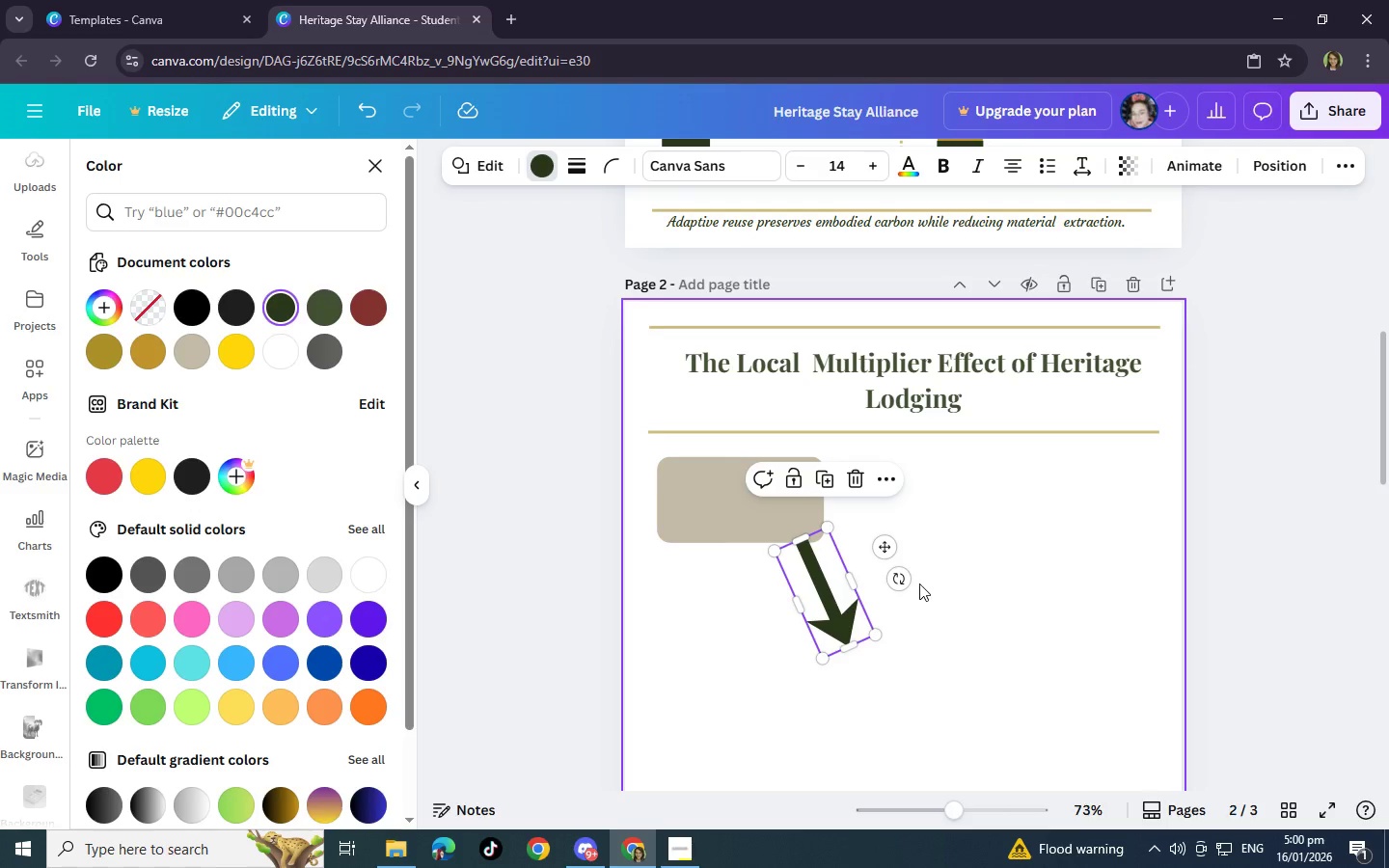 
left_click_drag(start_coordinate=[908, 578], to_coordinate=[902, 559])
 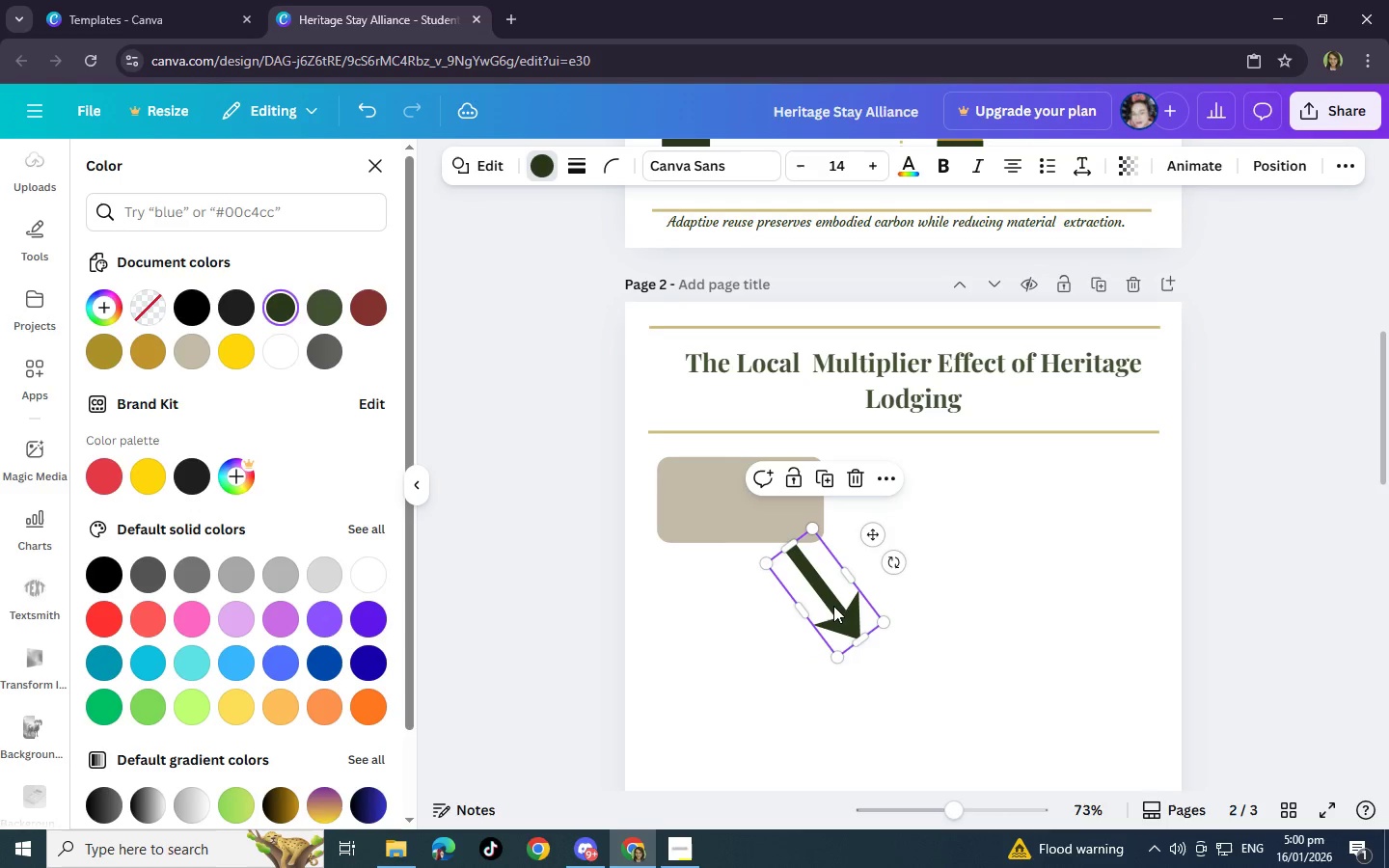 
left_click_drag(start_coordinate=[832, 617], to_coordinate=[845, 606])
 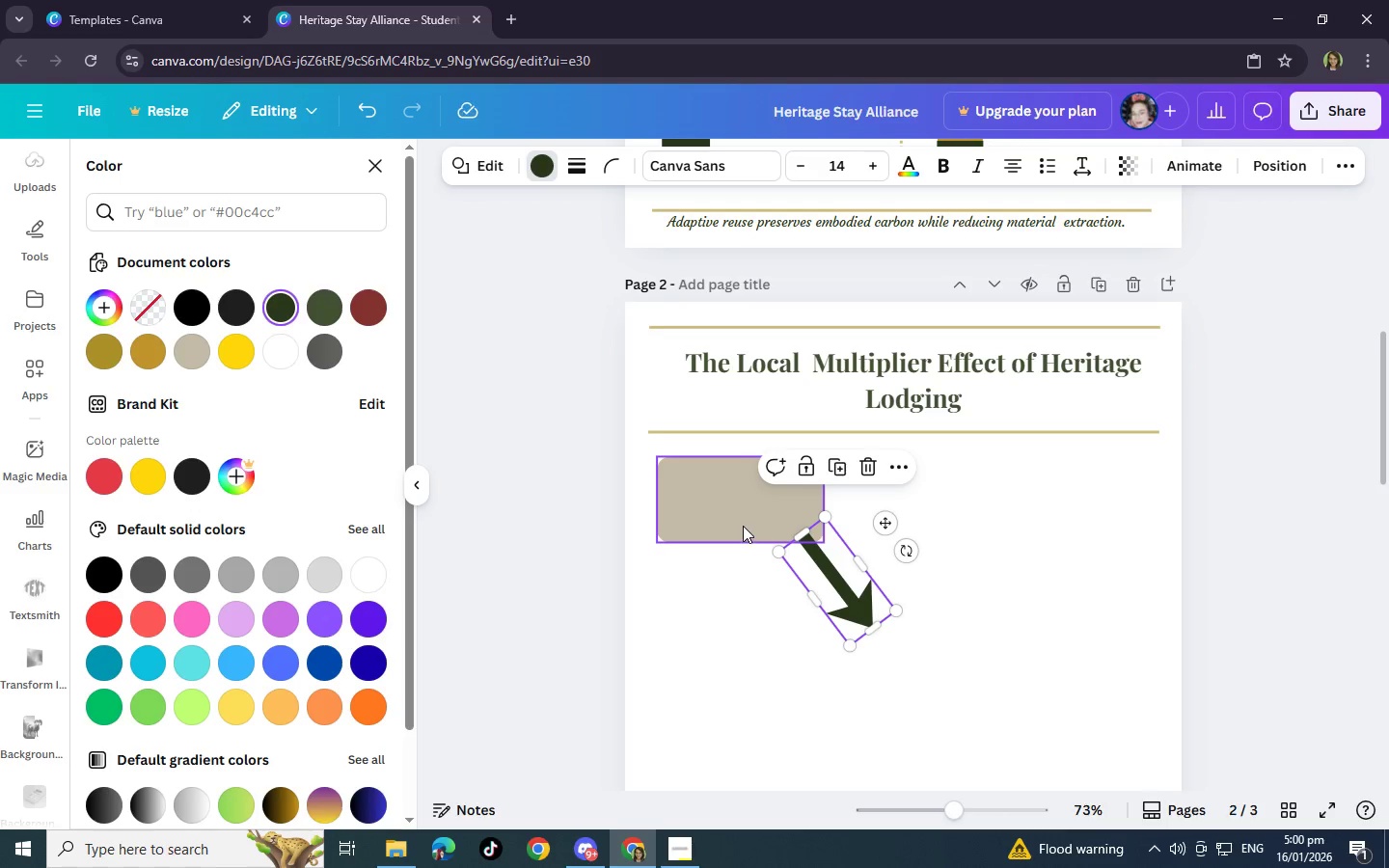 
left_click([743, 526])
 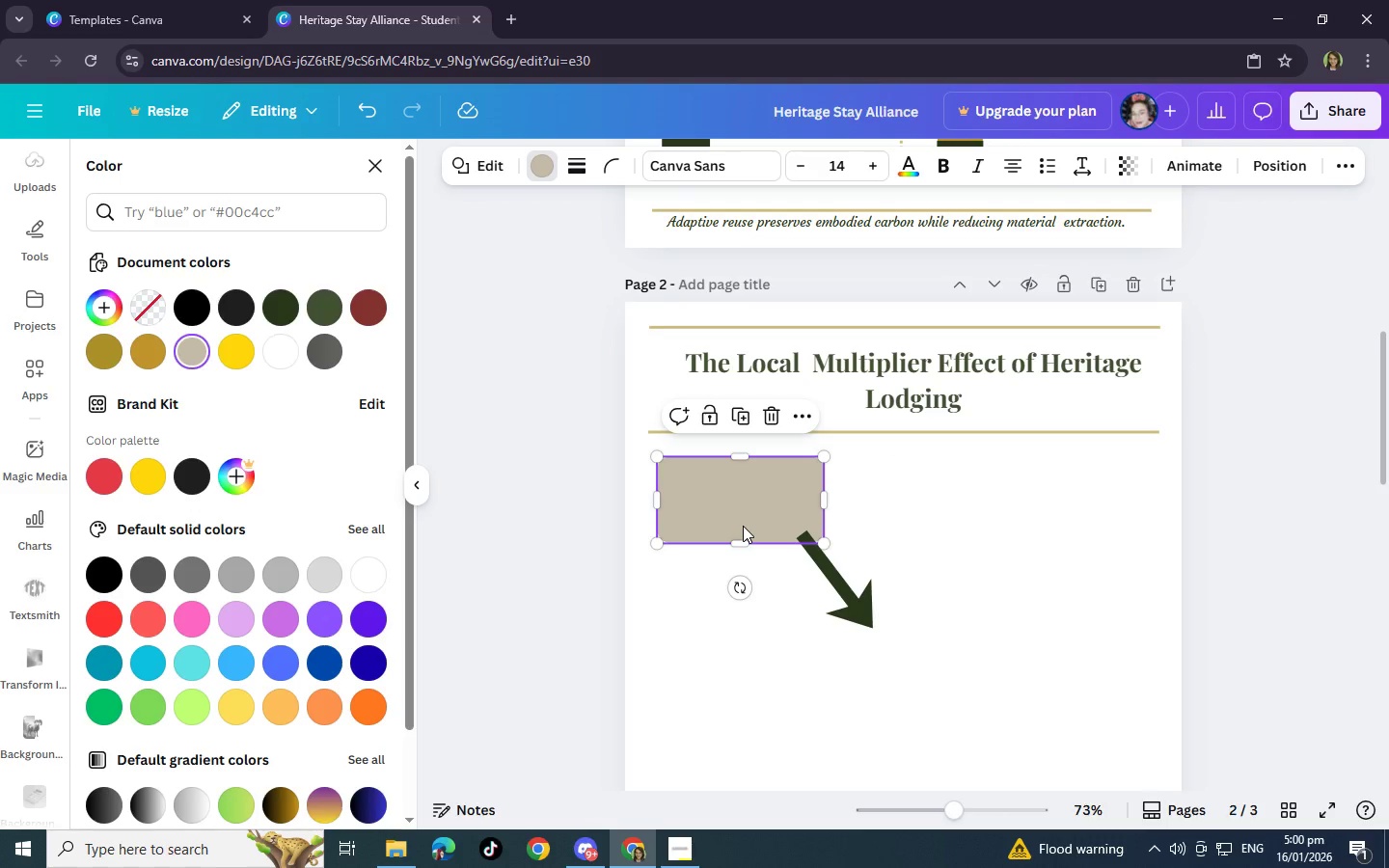 
right_click([743, 526])
 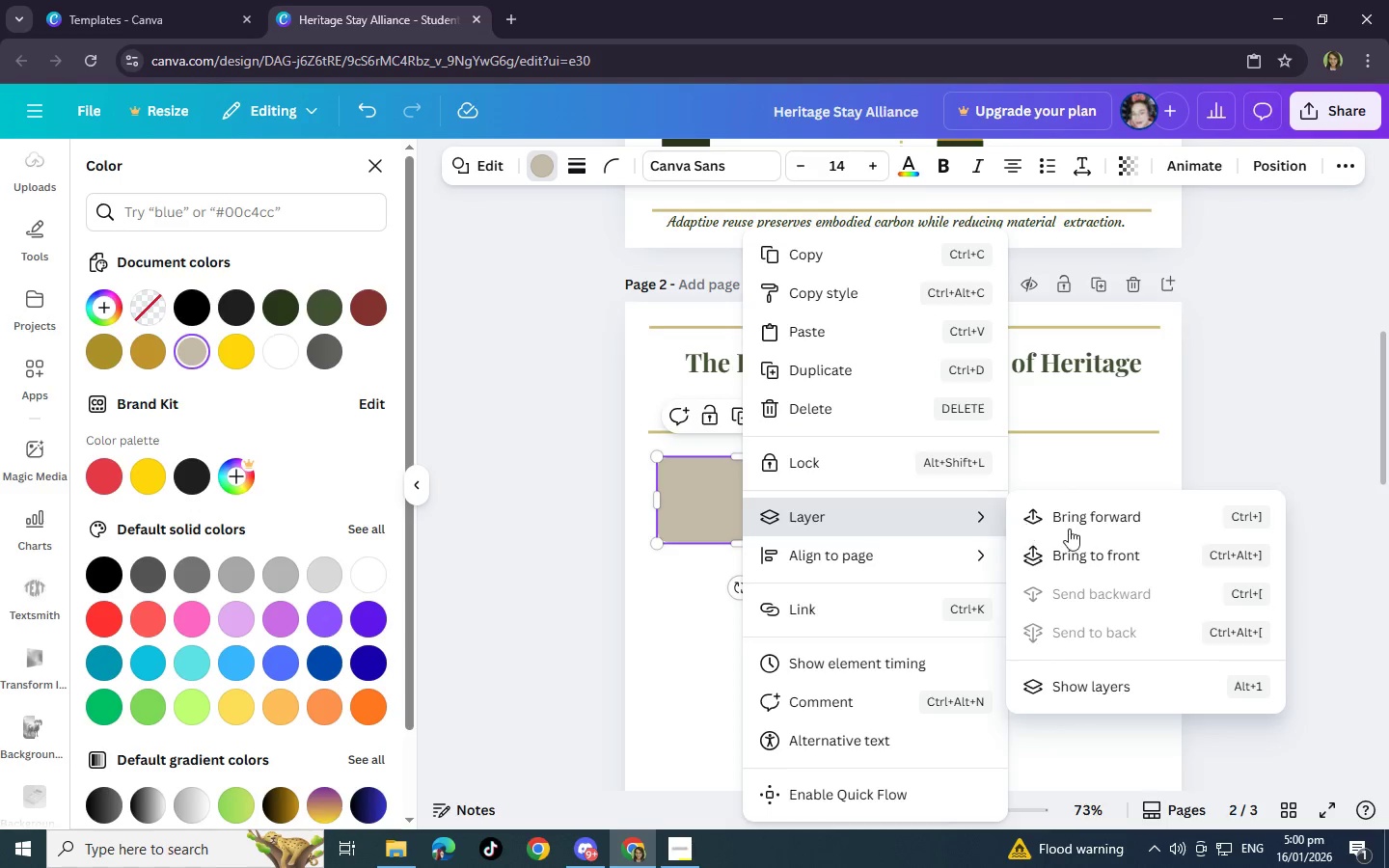 
left_click([1102, 553])
 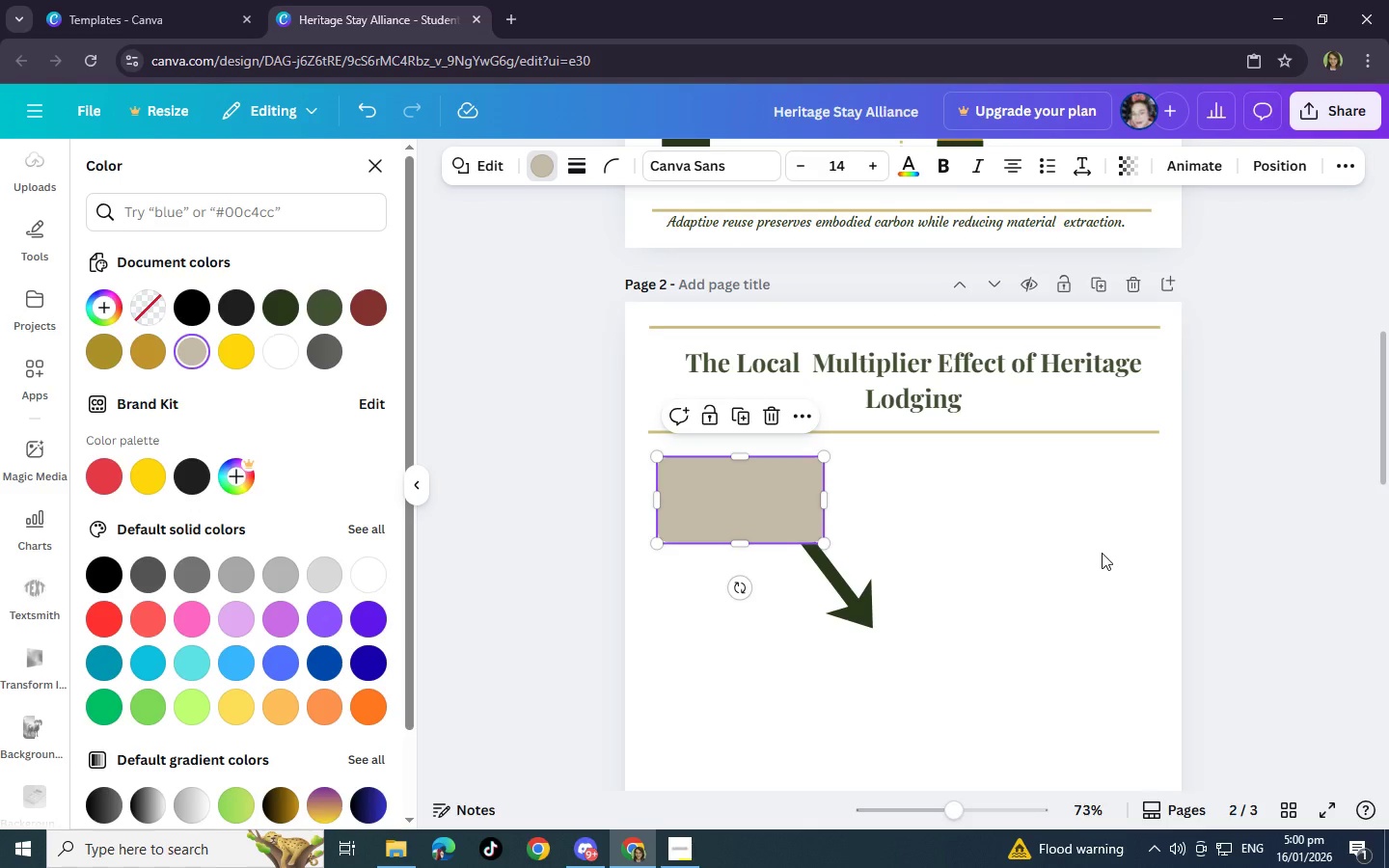 
left_click([1102, 553])
 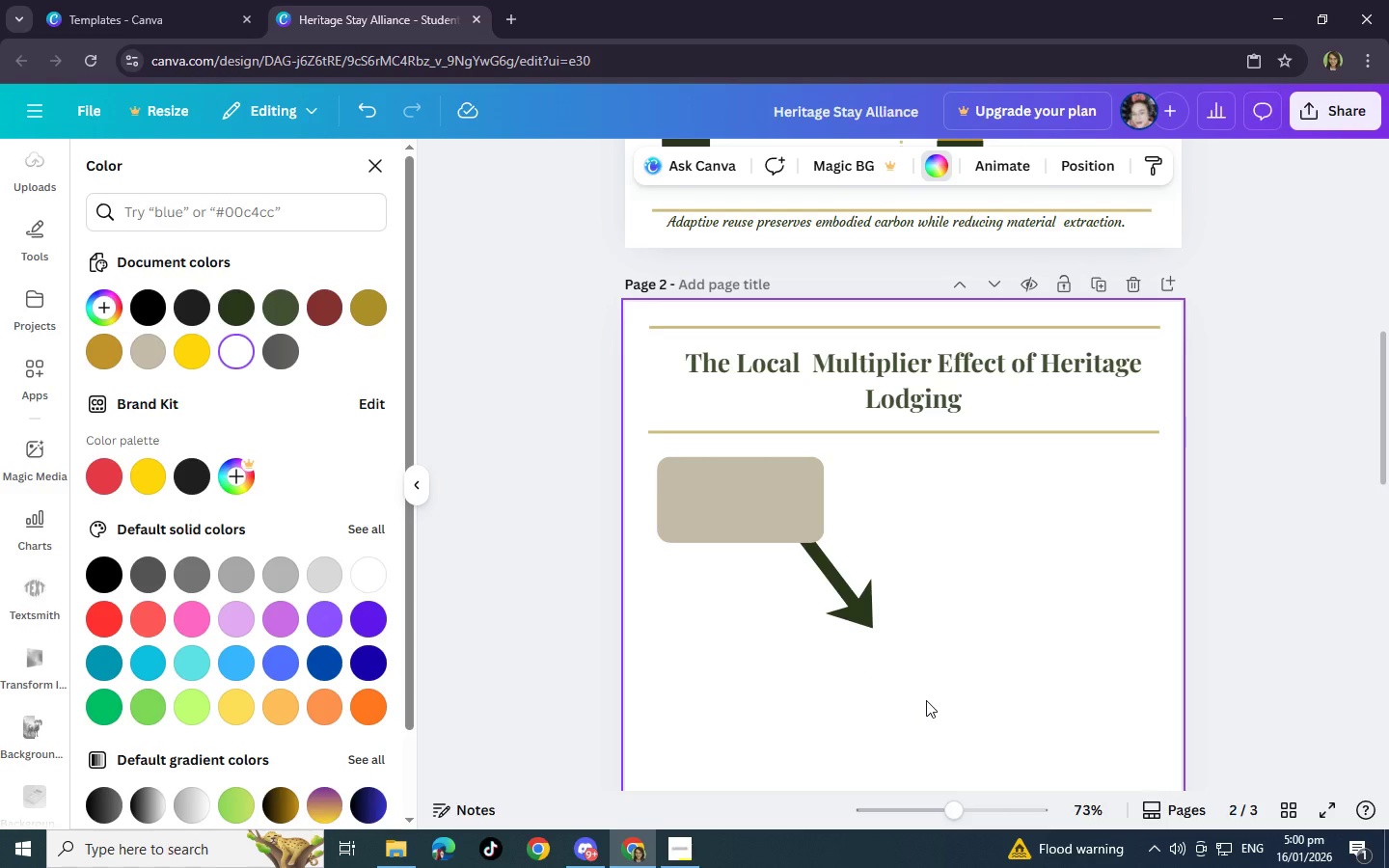 
wait(18.23)
 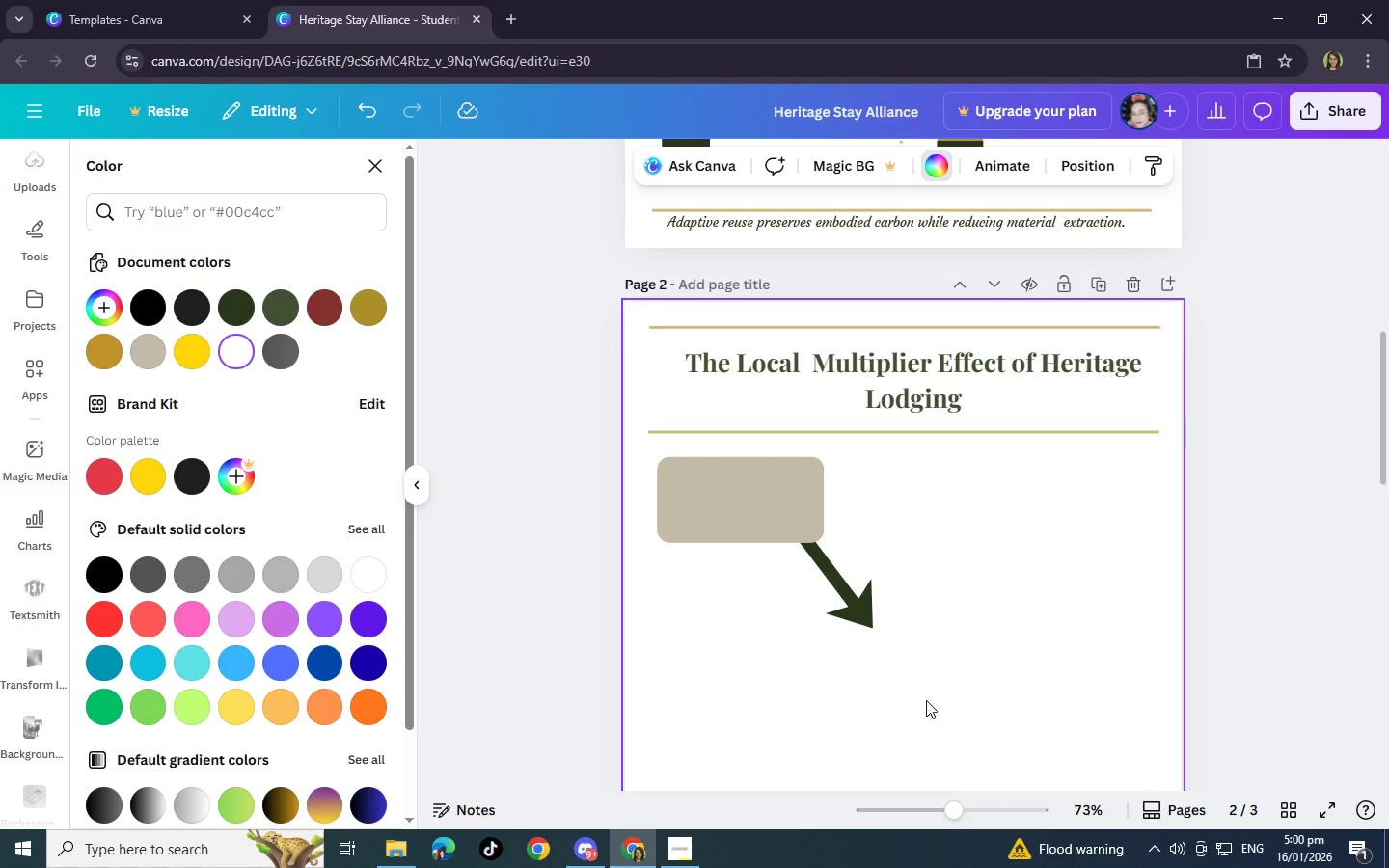 
left_click([793, 512])
 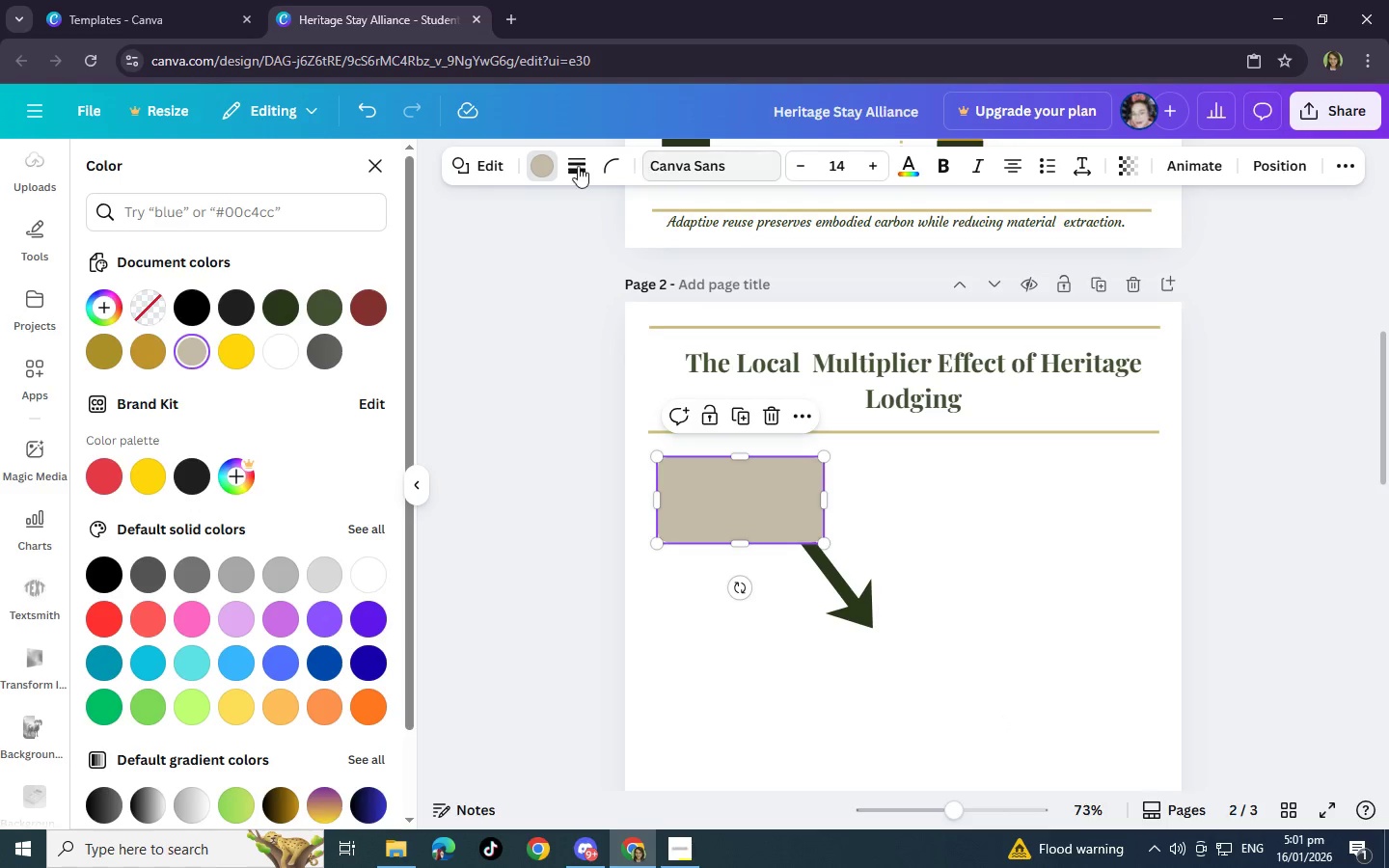 
wait(5.86)
 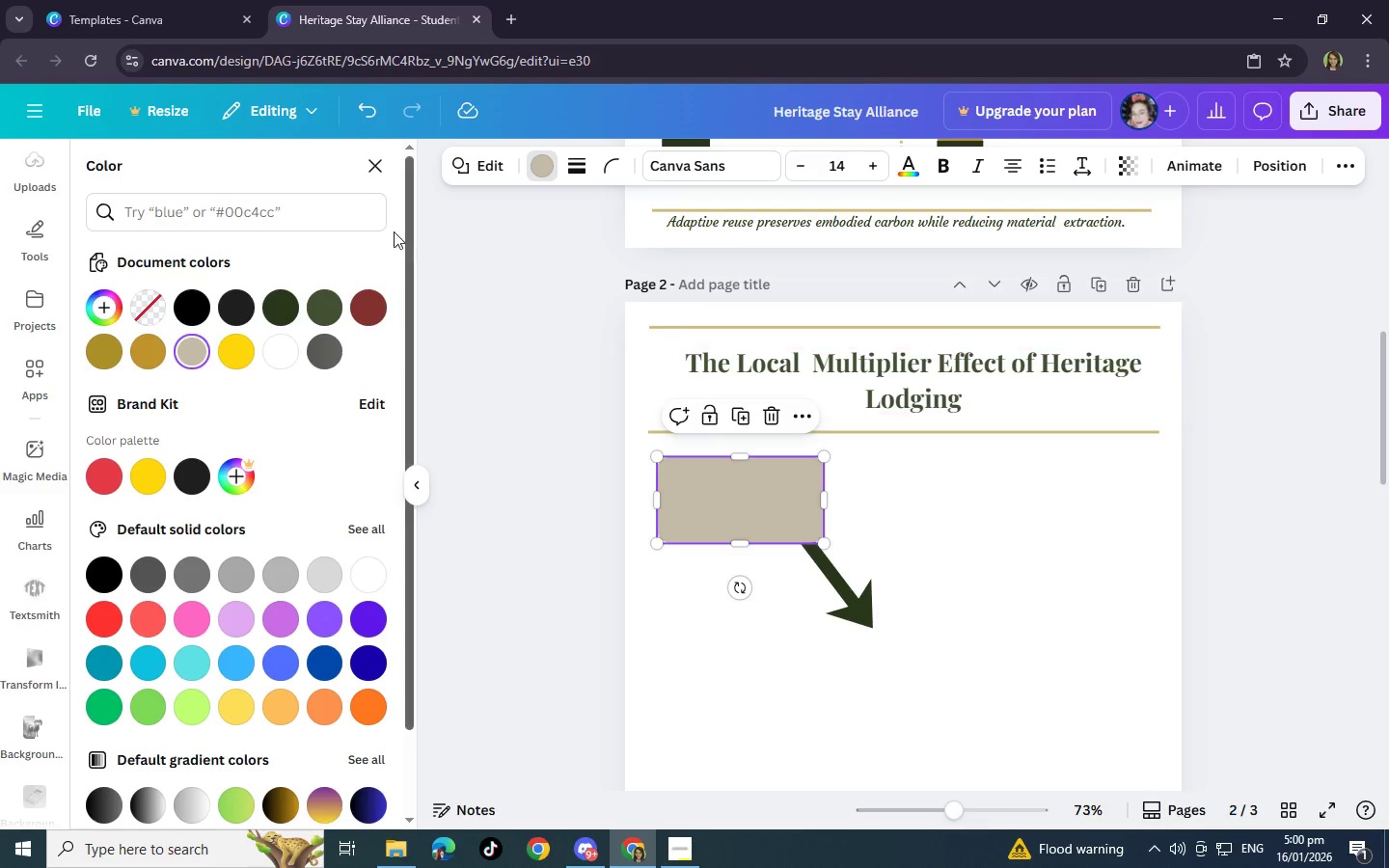 
left_click([507, 179])
 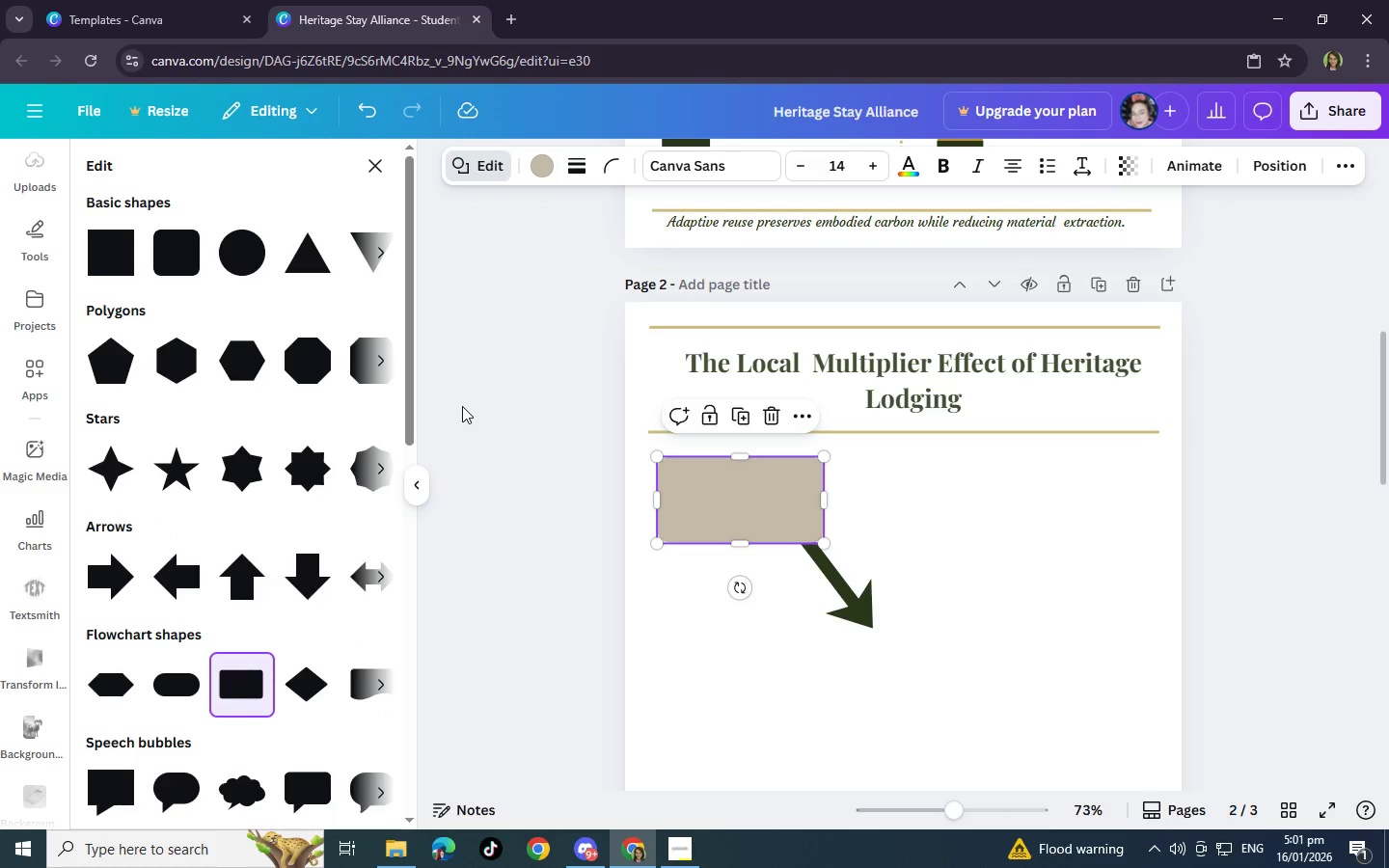 
wait(6.11)
 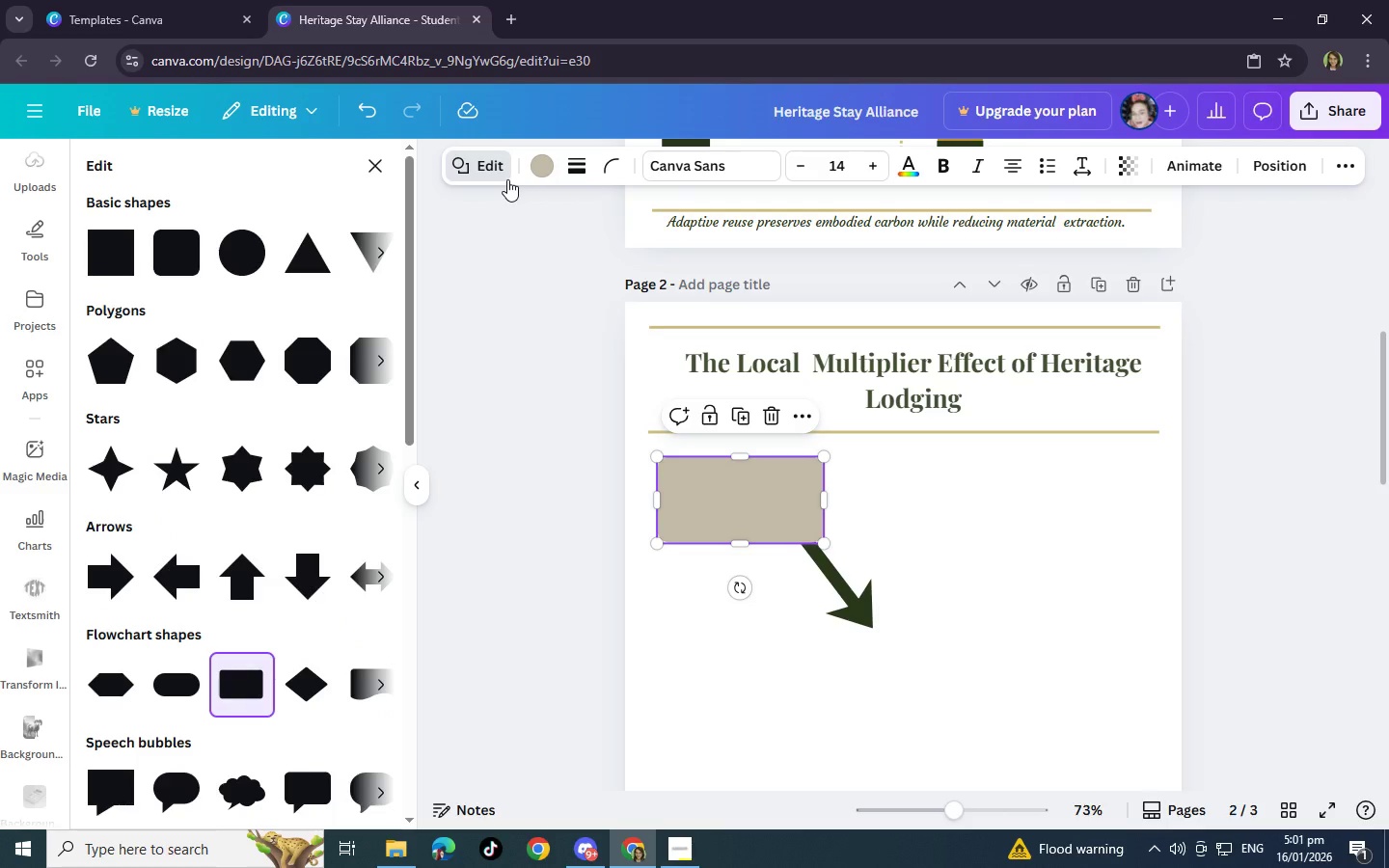 
left_click([29, 377])
 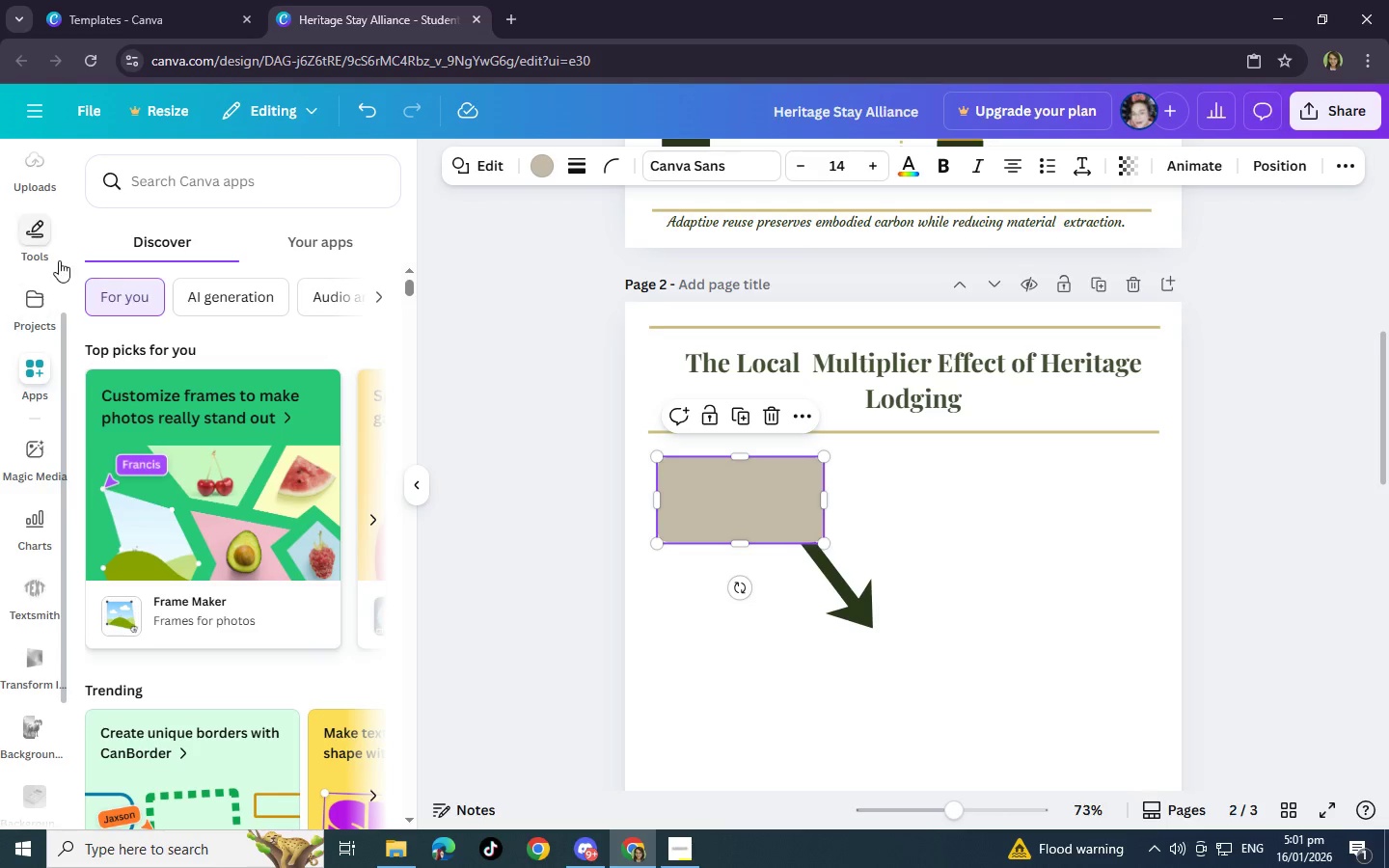 
wait(9.83)
 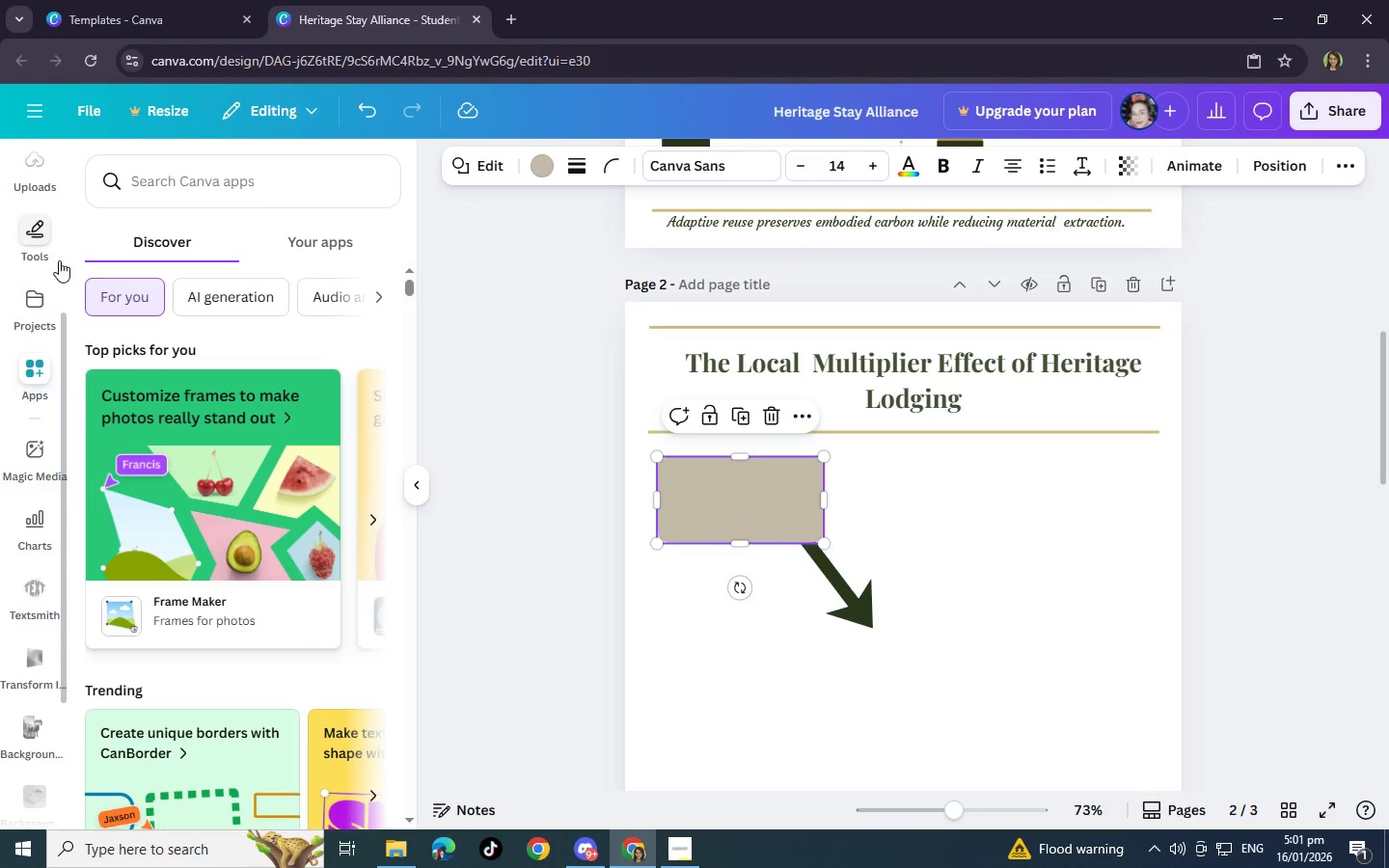 
left_click([41, 675])
 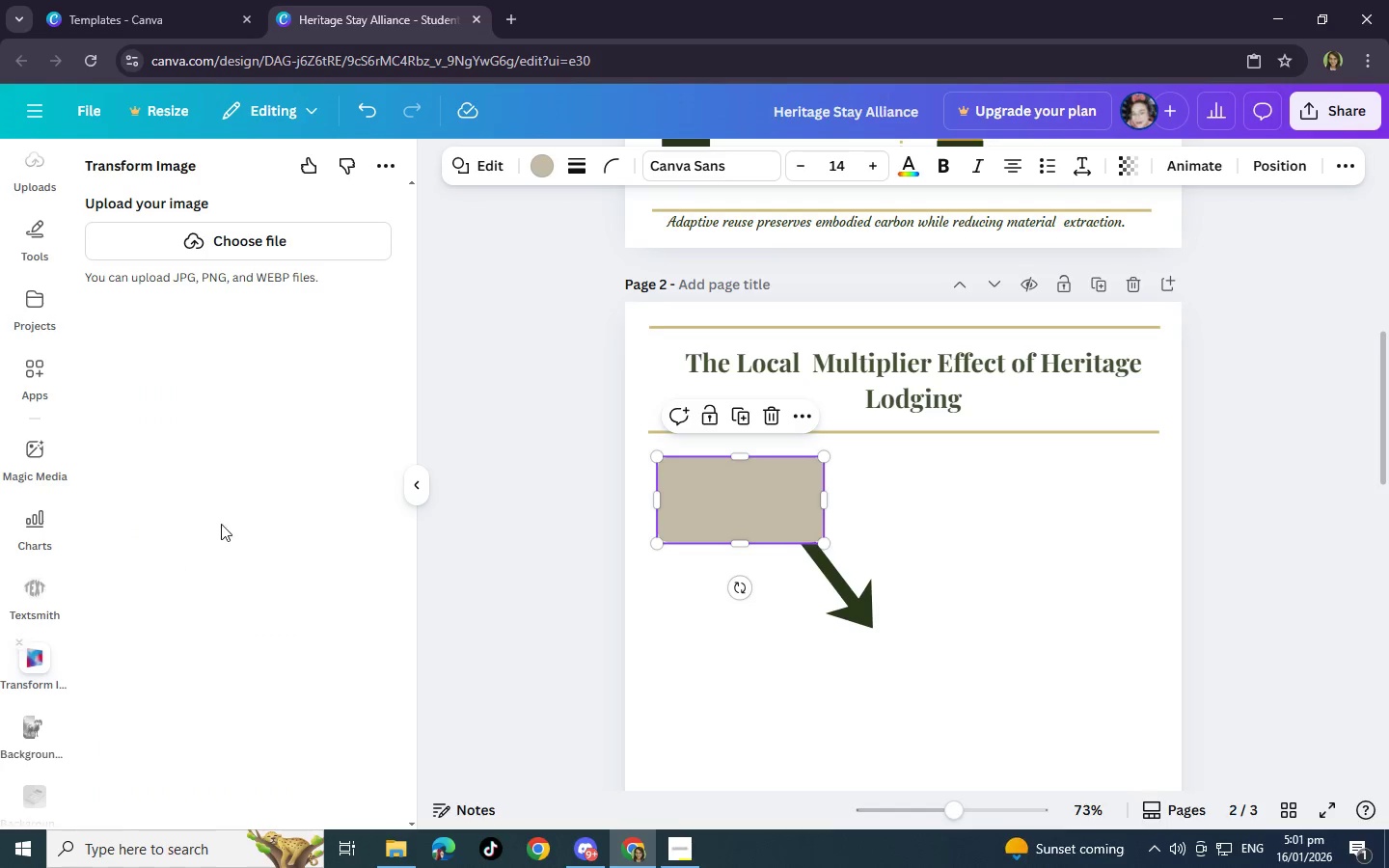 
wait(5.02)
 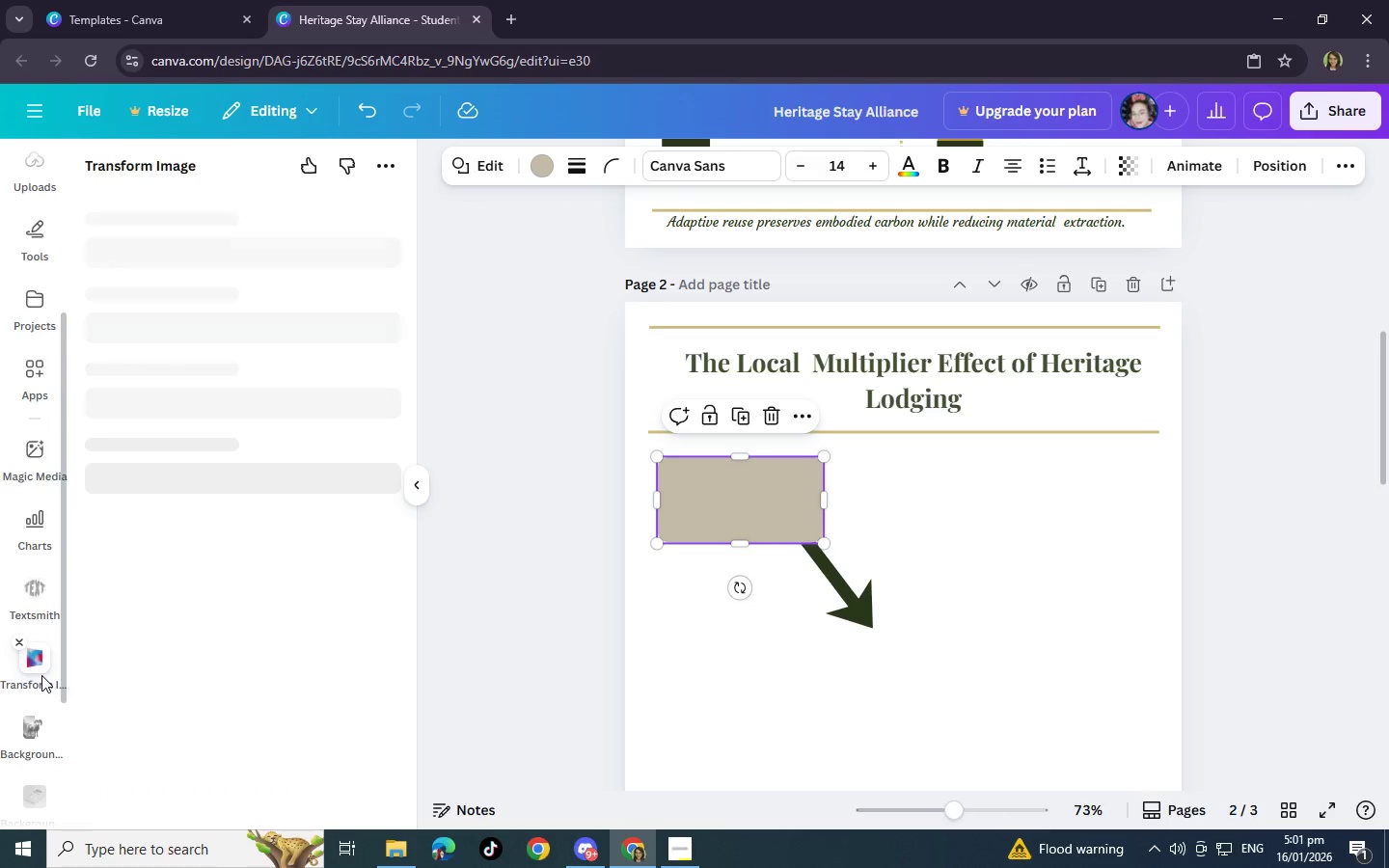 
left_click([874, 545])
 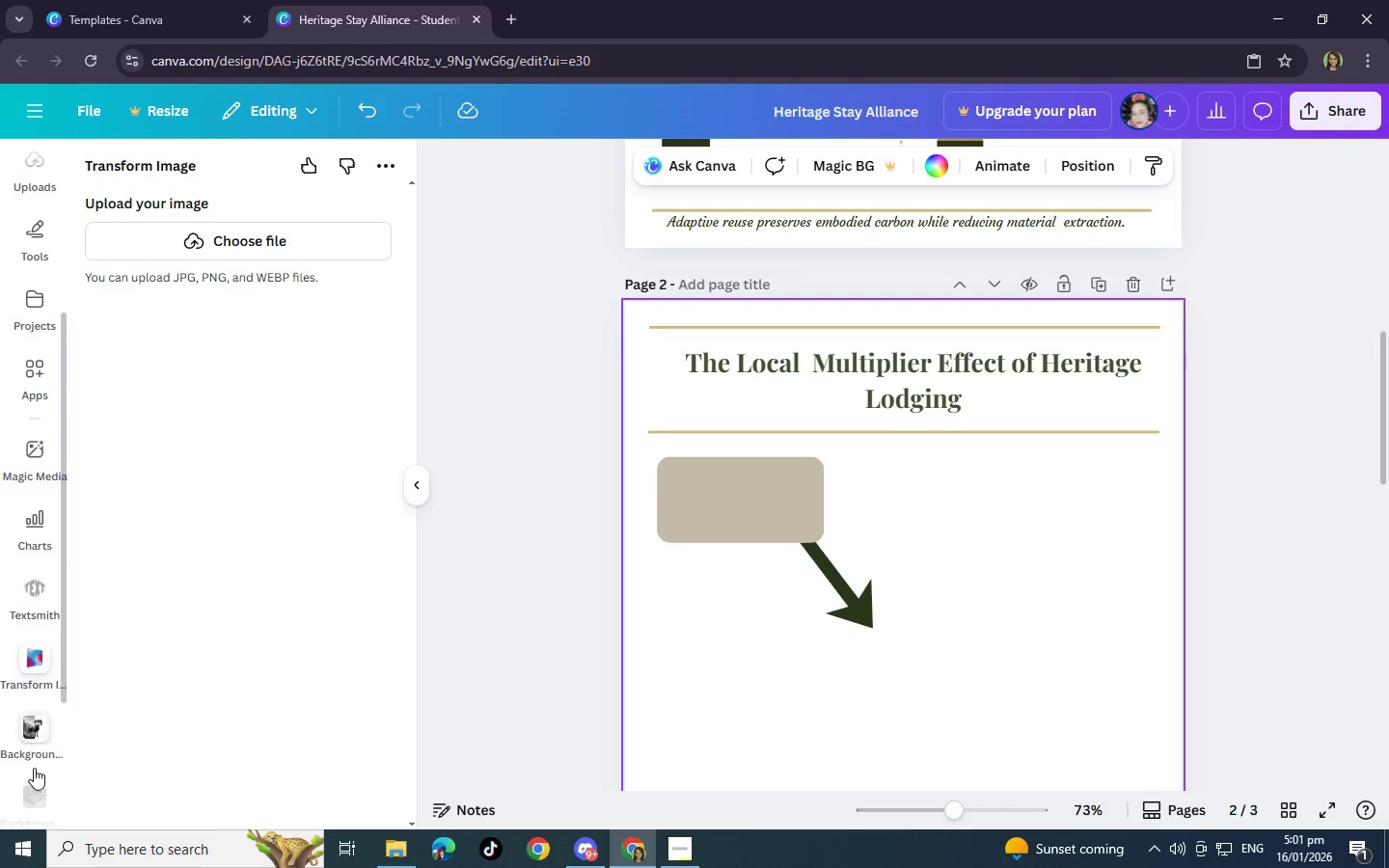 
scroll: coordinate [37, 665], scroll_direction: up, amount: 3.0
 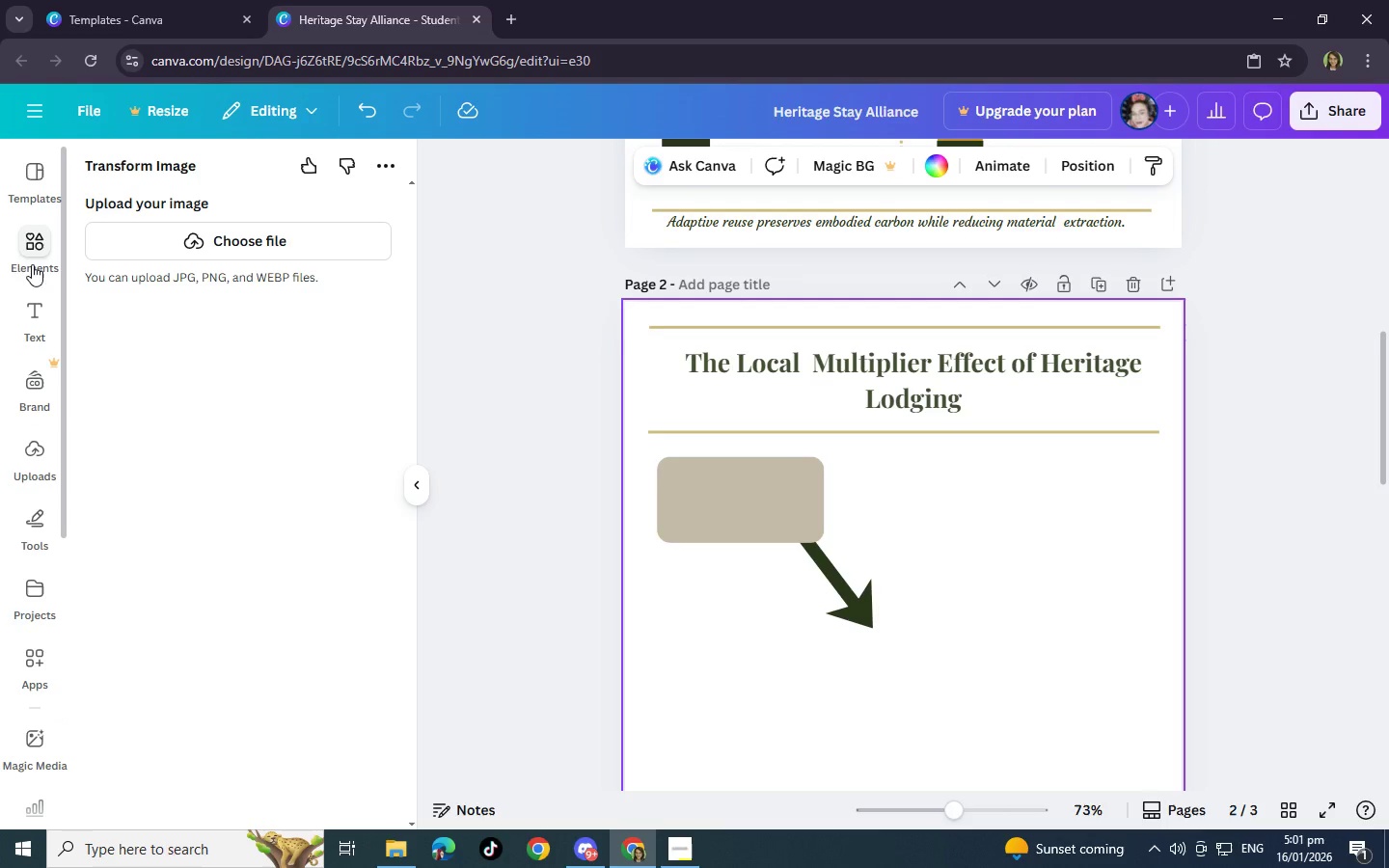 
left_click([29, 251])
 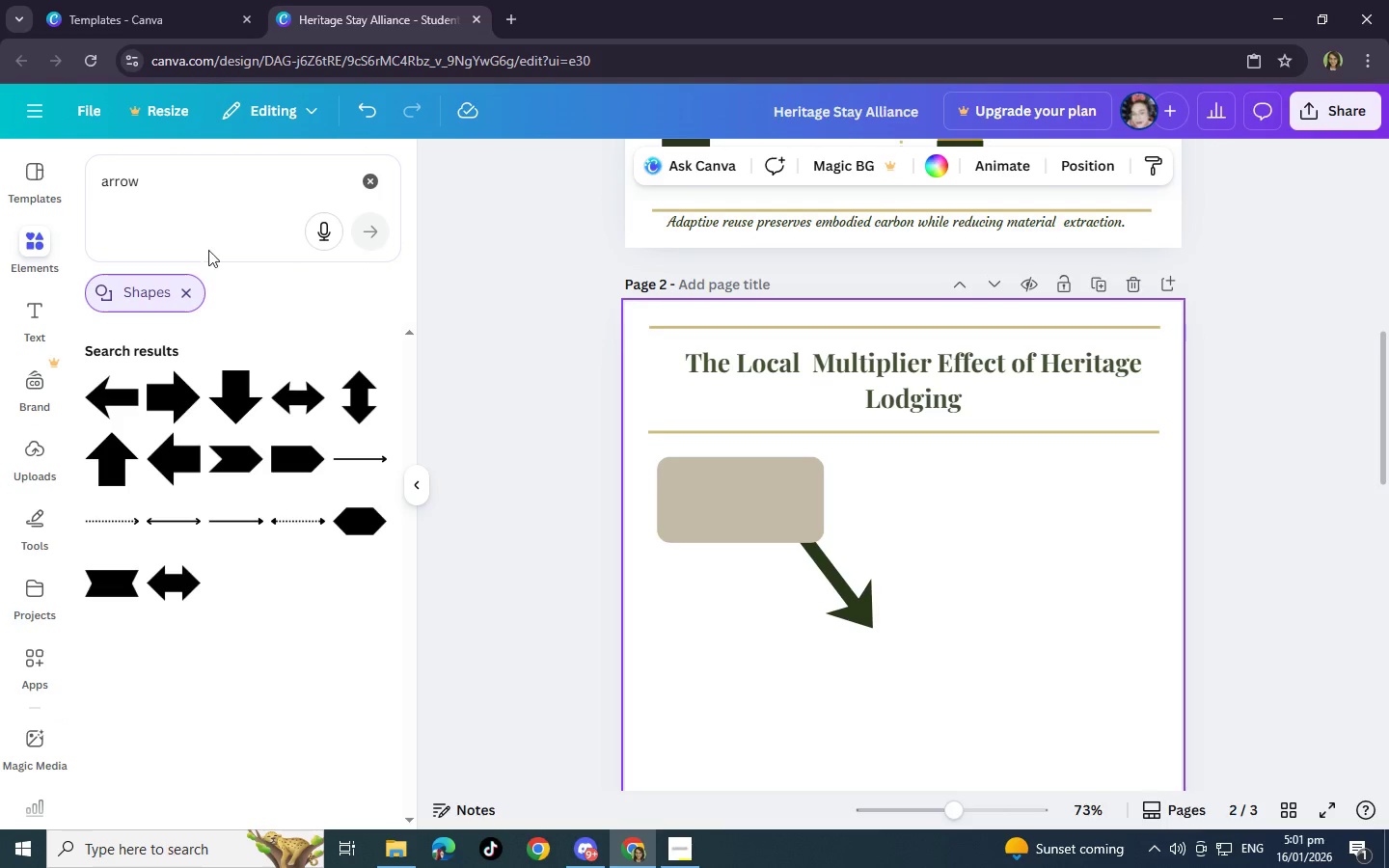 
left_click([189, 296])
 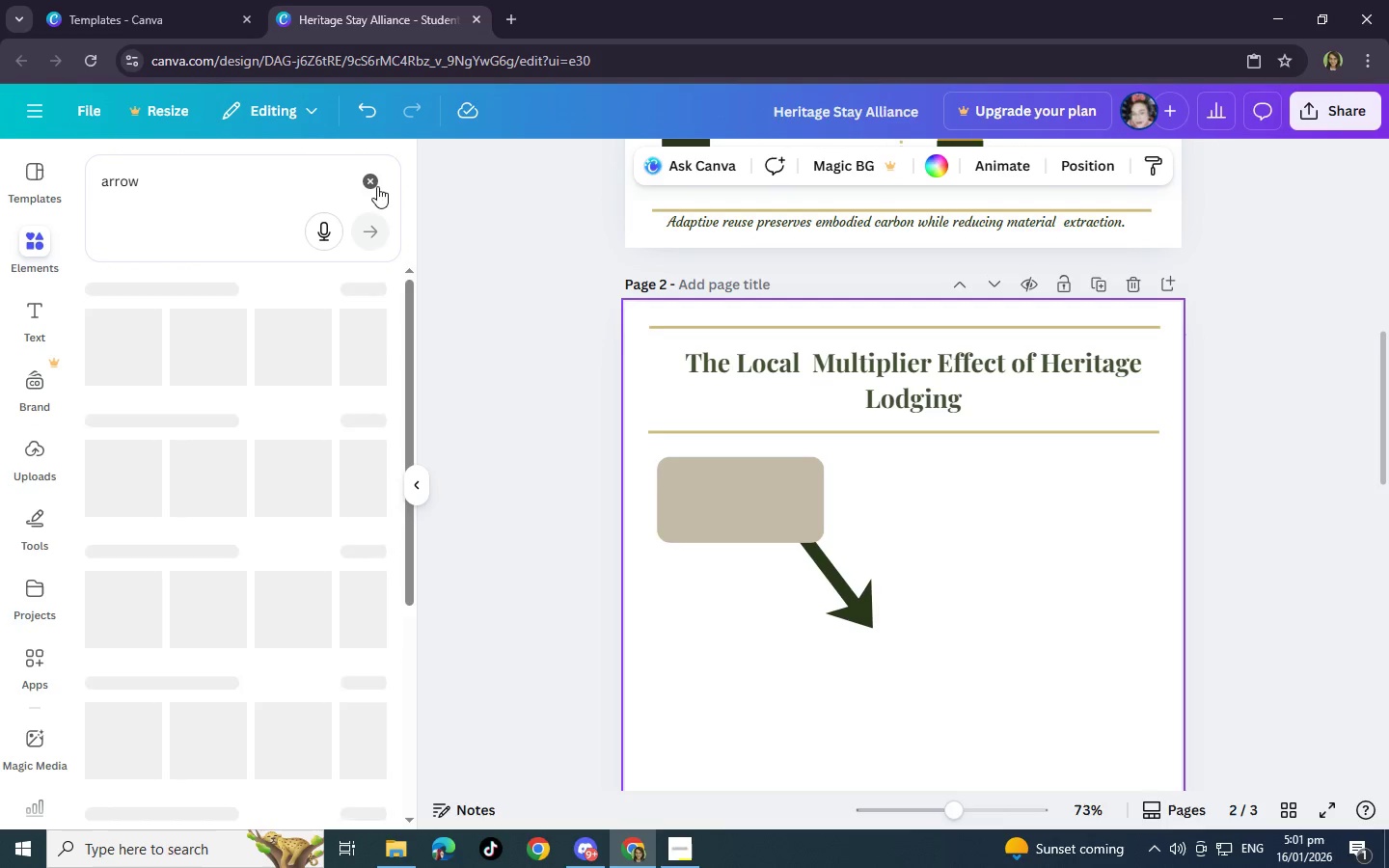 
left_click([368, 183])
 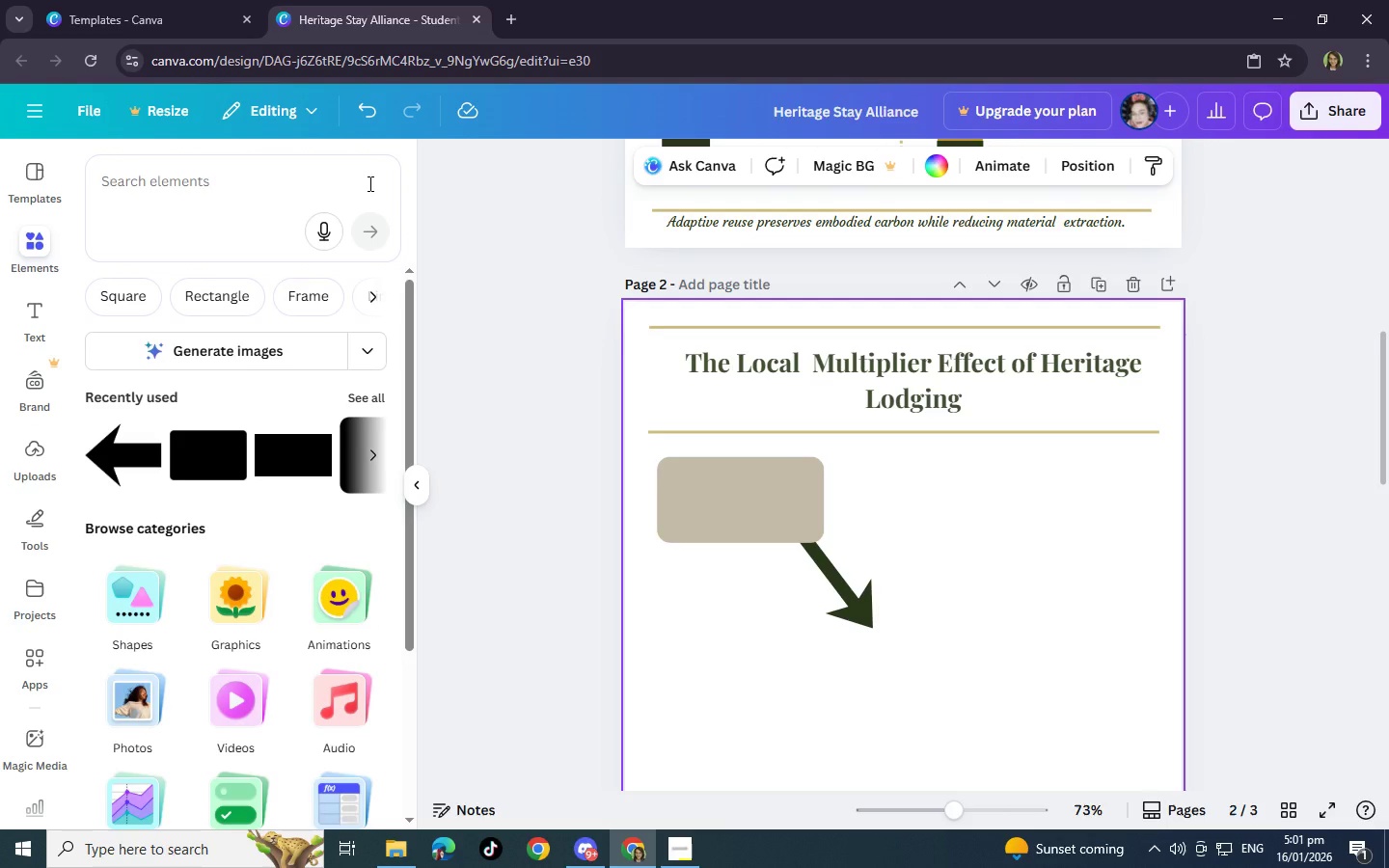 
left_click([703, 529])
 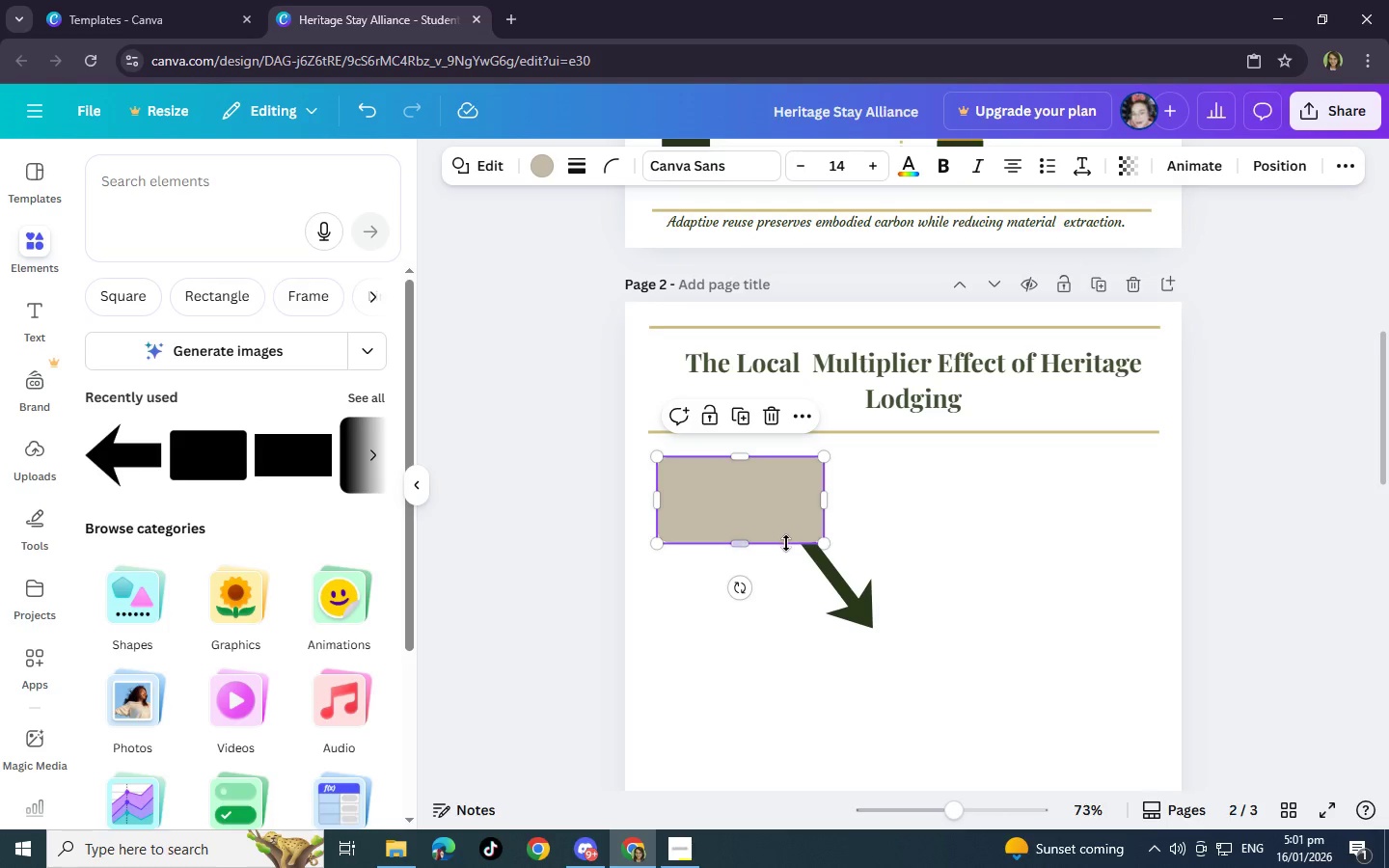 
left_click([842, 609])
 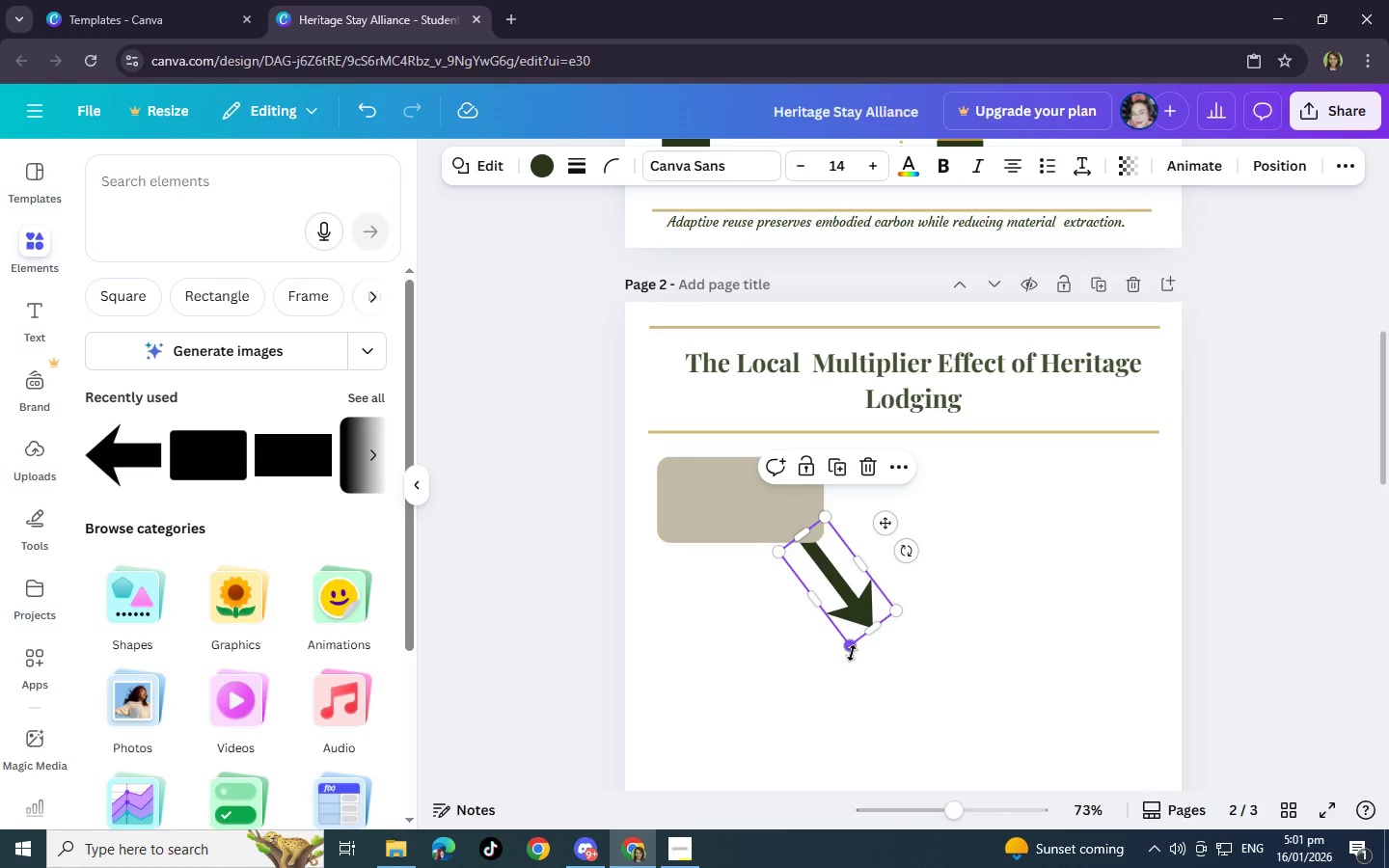 
left_click_drag(start_coordinate=[852, 653], to_coordinate=[864, 633])
 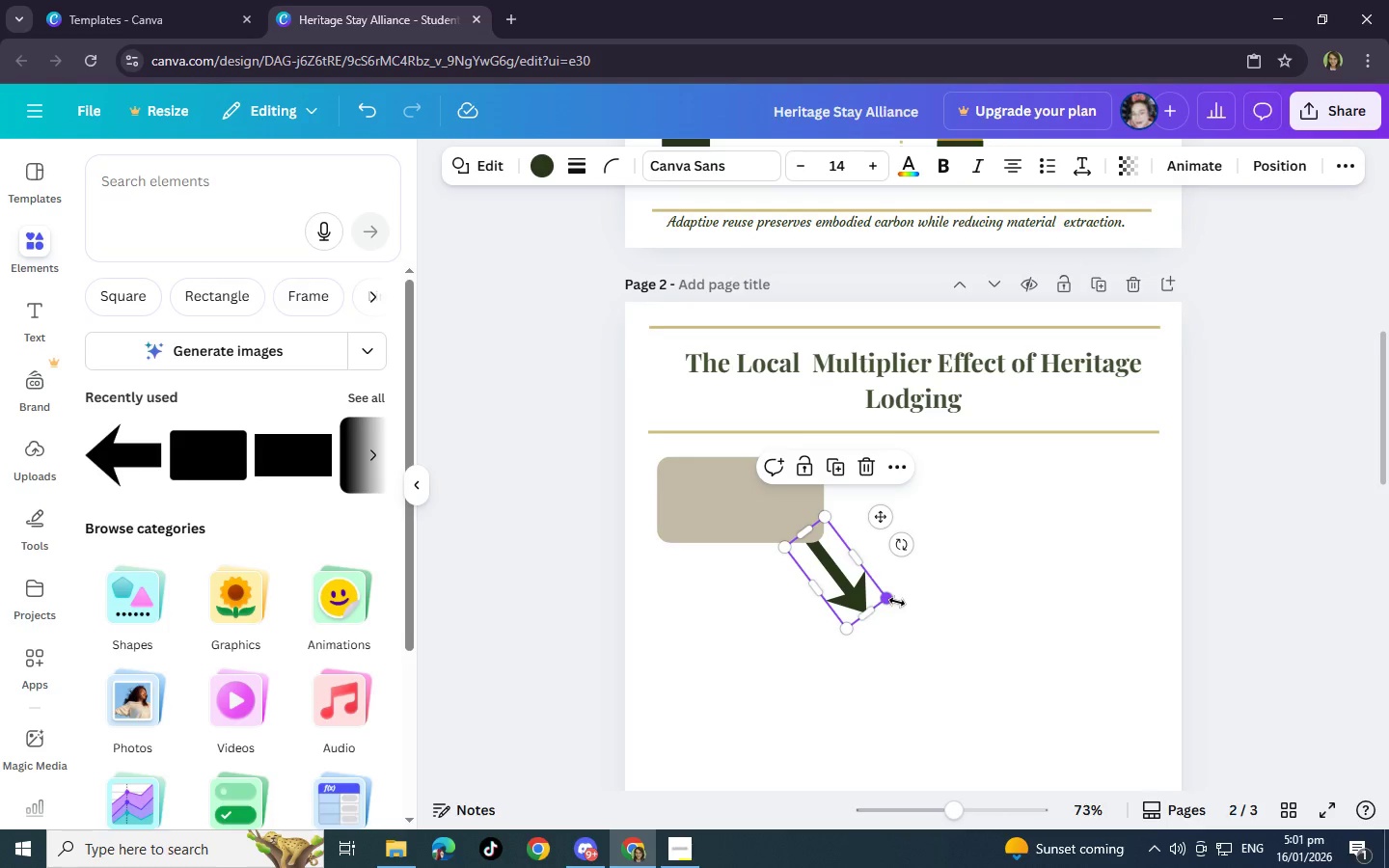 
left_click([912, 629])
 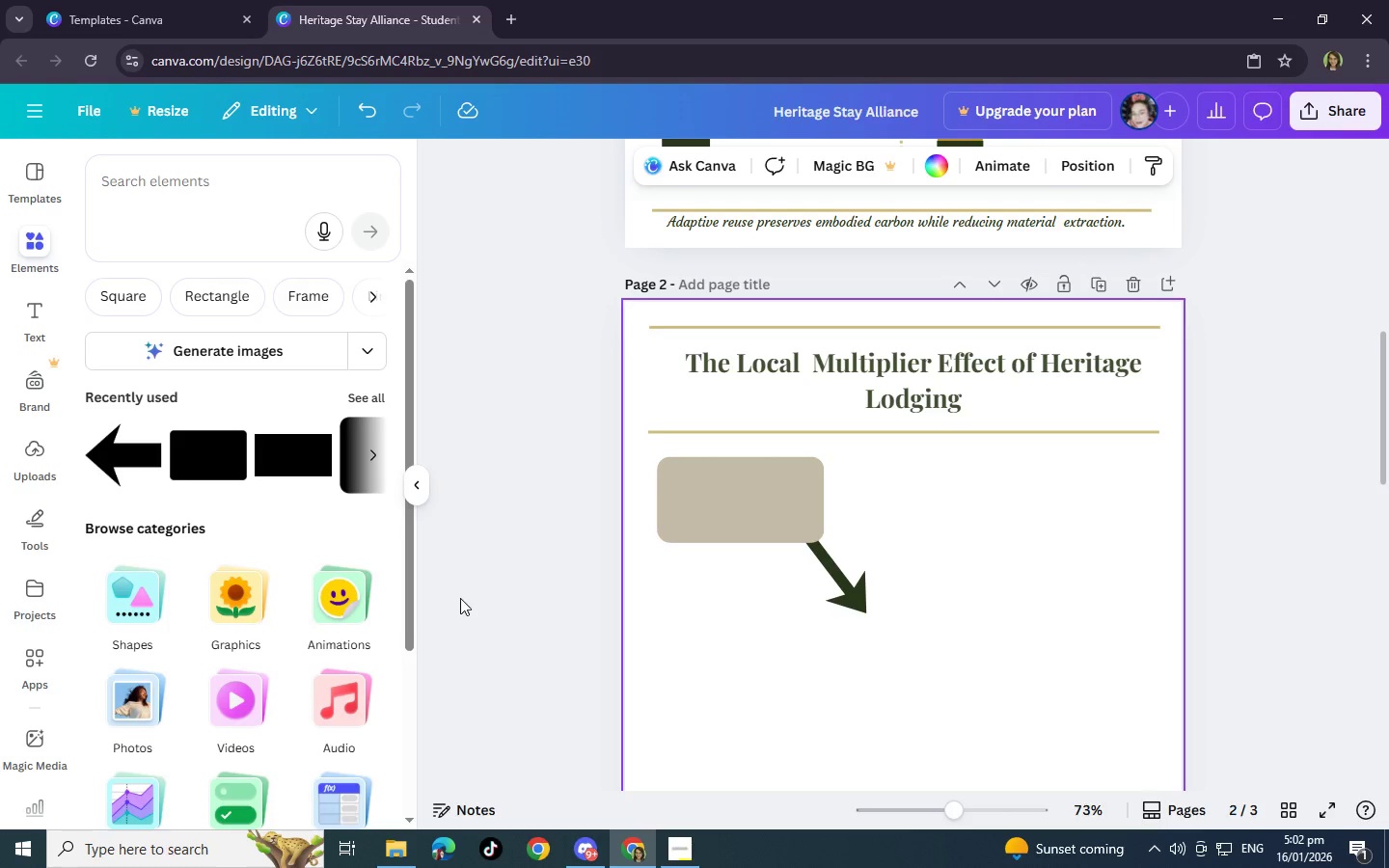 
wait(37.69)
 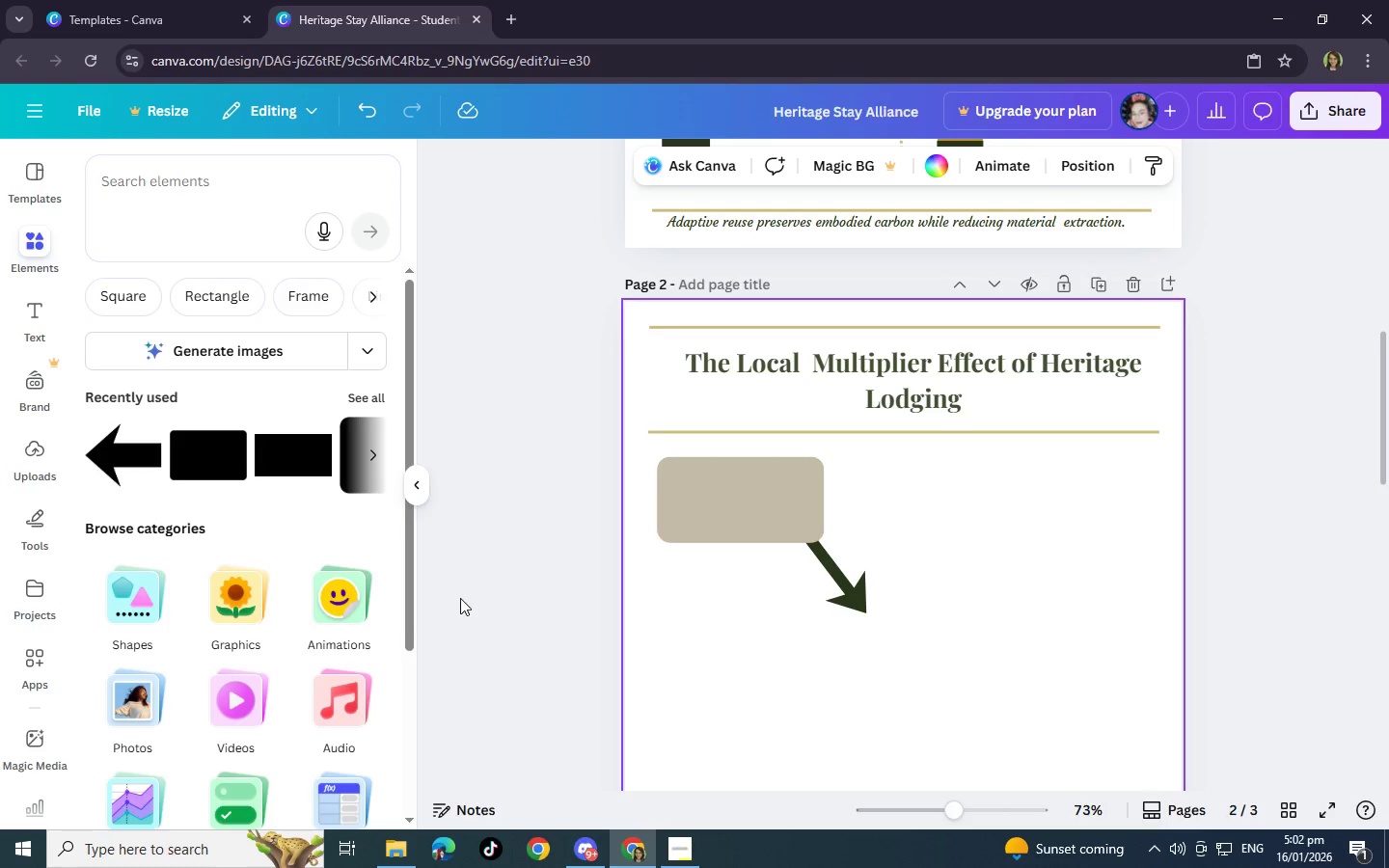 
left_click([743, 497])
 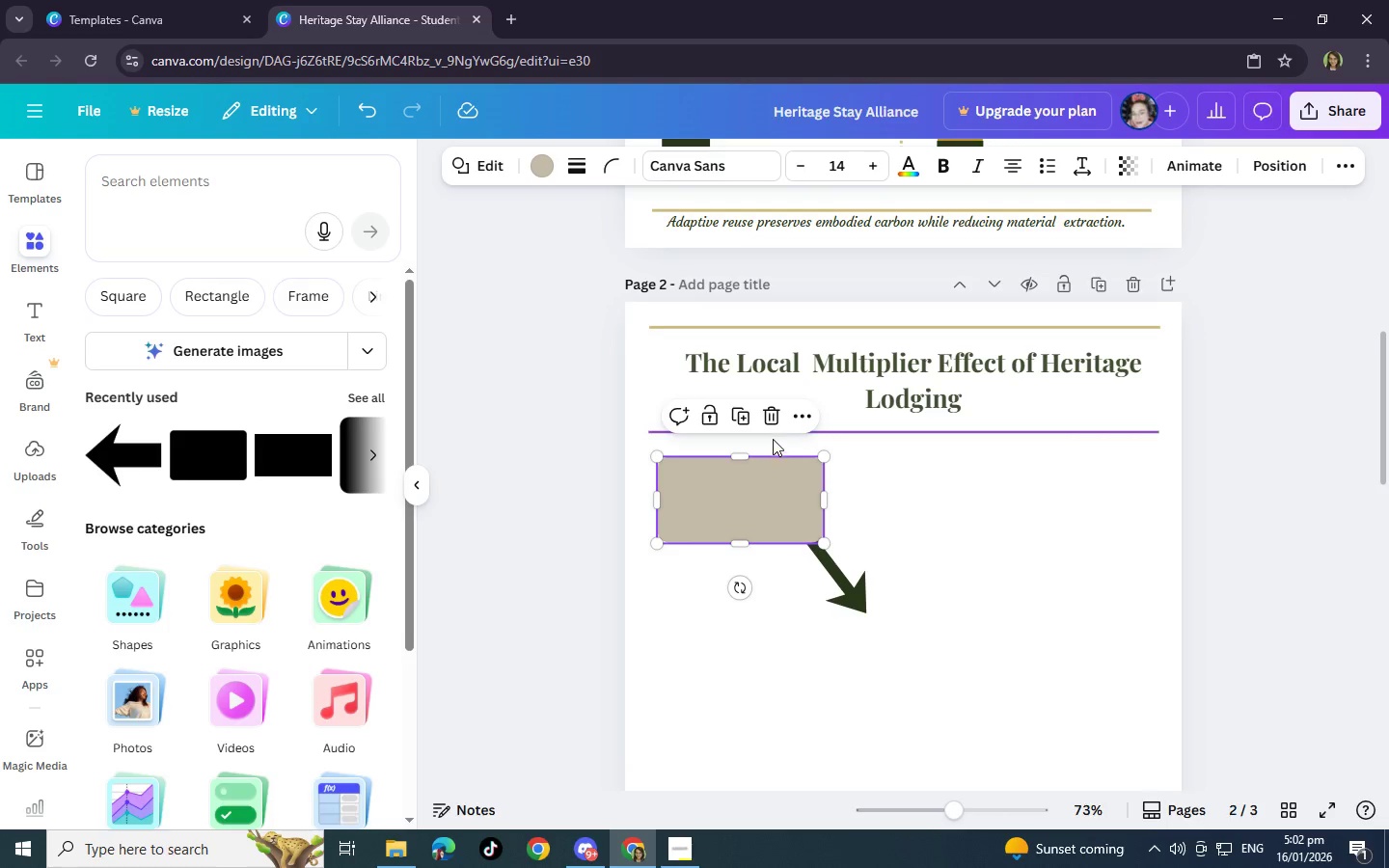 
left_click([772, 423])
 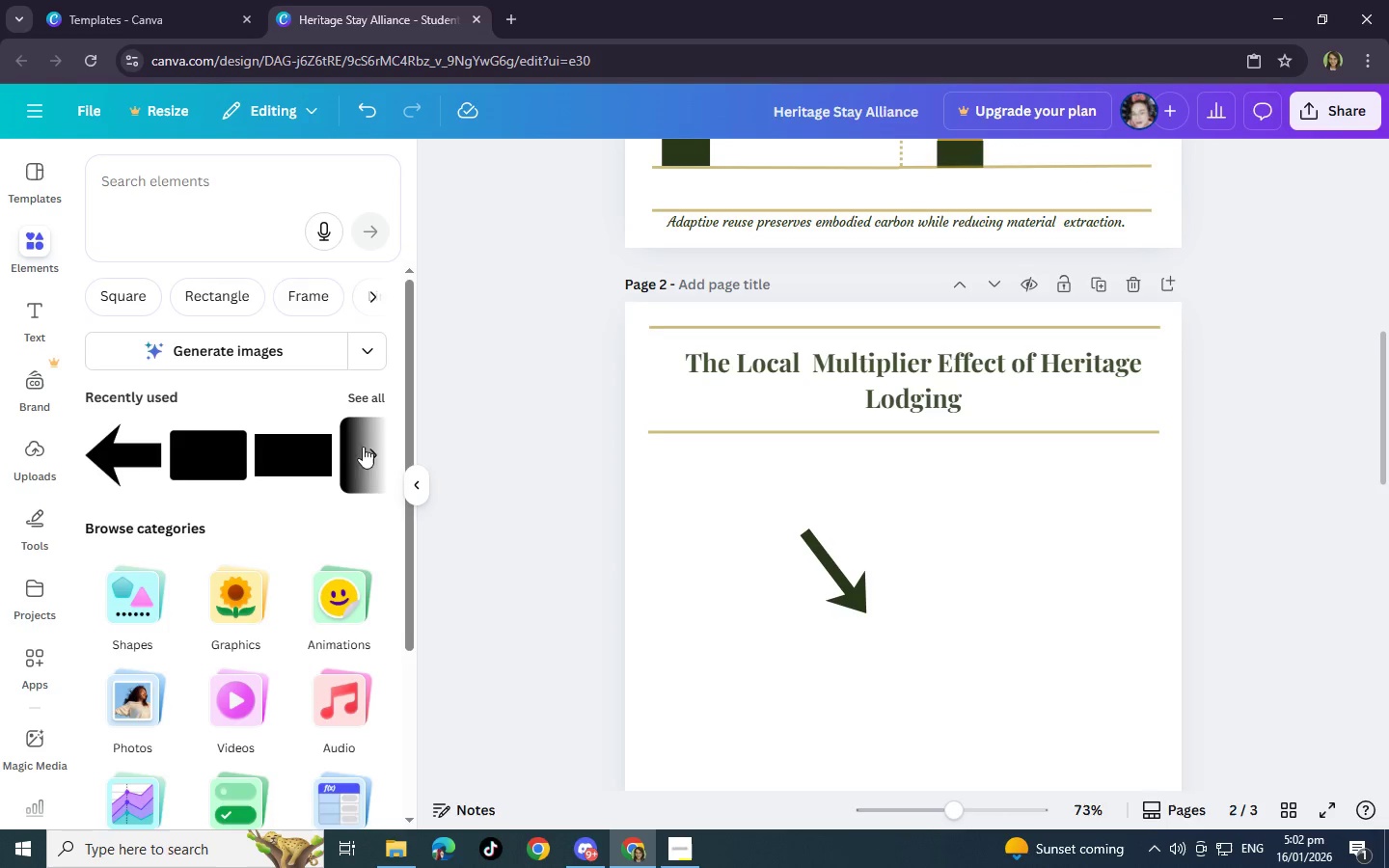 
left_click([303, 460])
 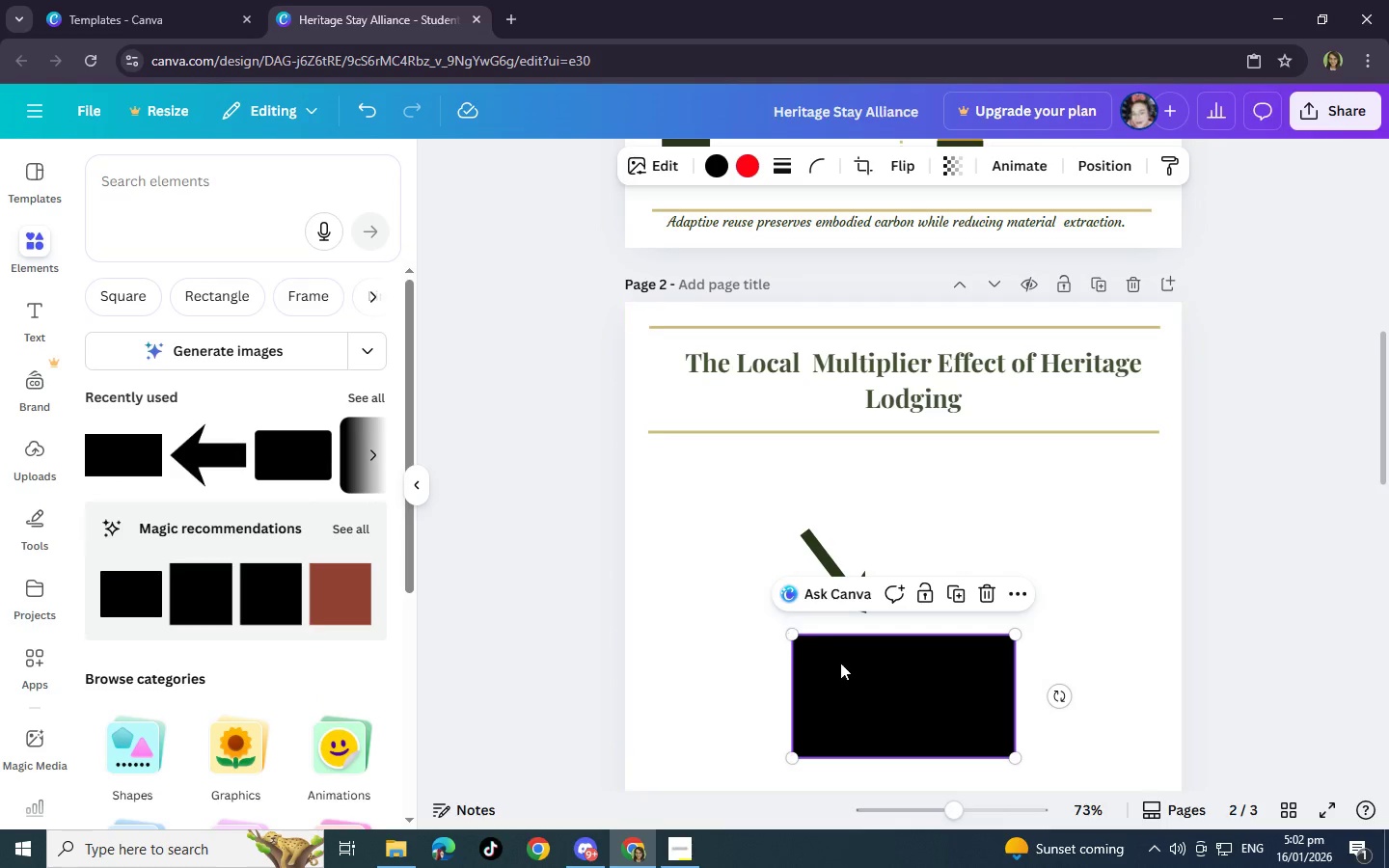 
left_click_drag(start_coordinate=[985, 716], to_coordinate=[845, 527])
 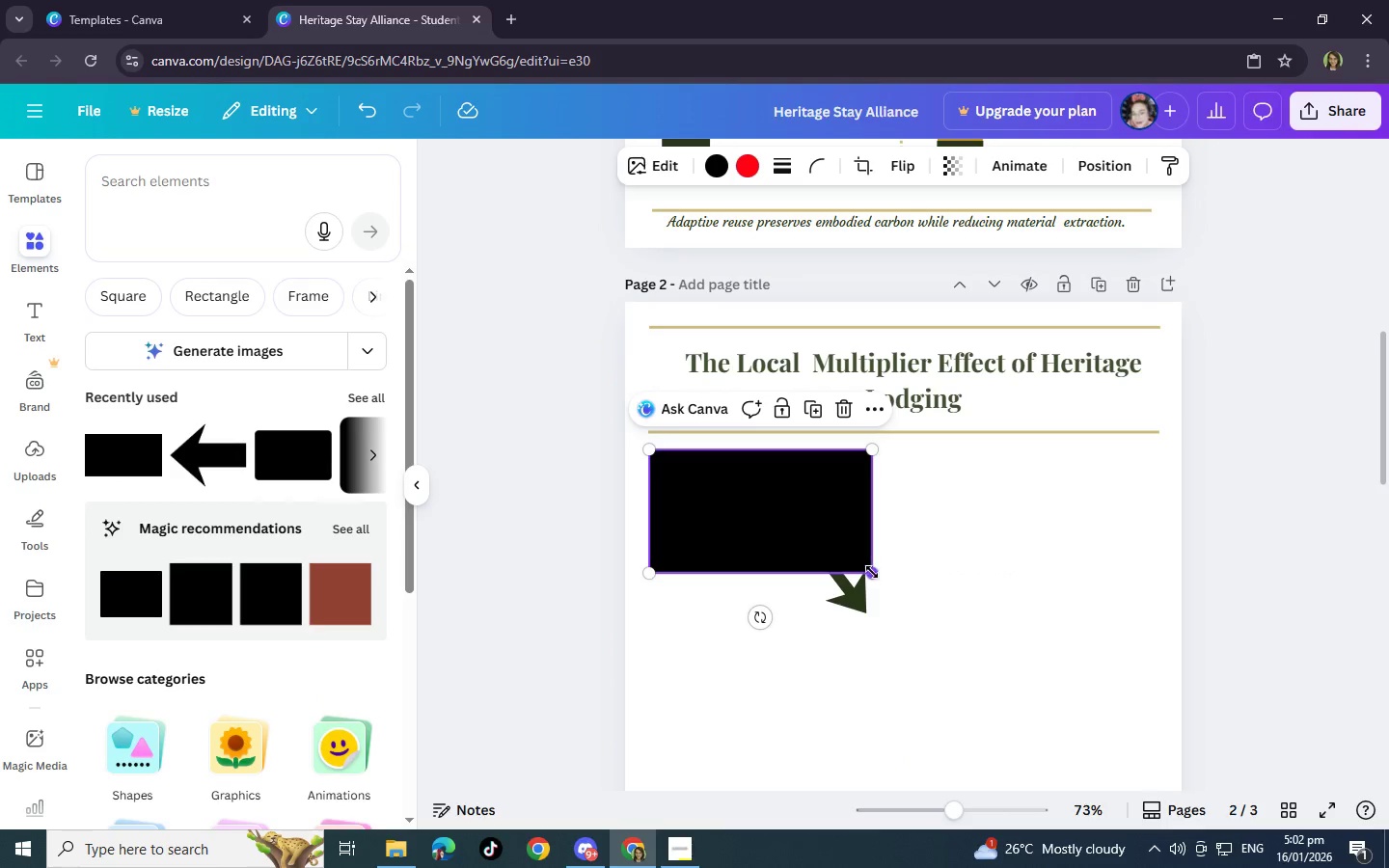 
left_click_drag(start_coordinate=[872, 572], to_coordinate=[831, 531])
 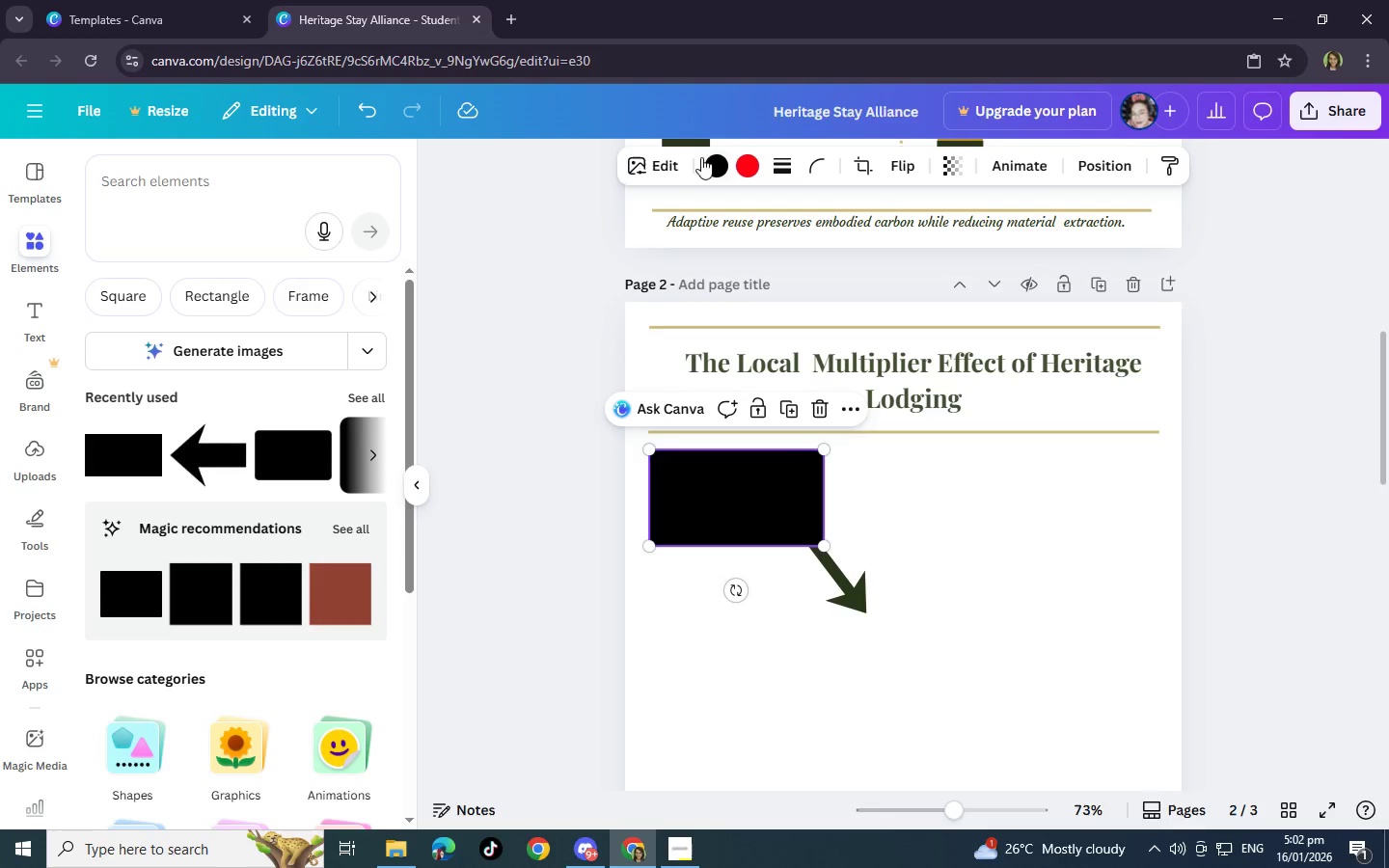 
left_click([663, 164])
 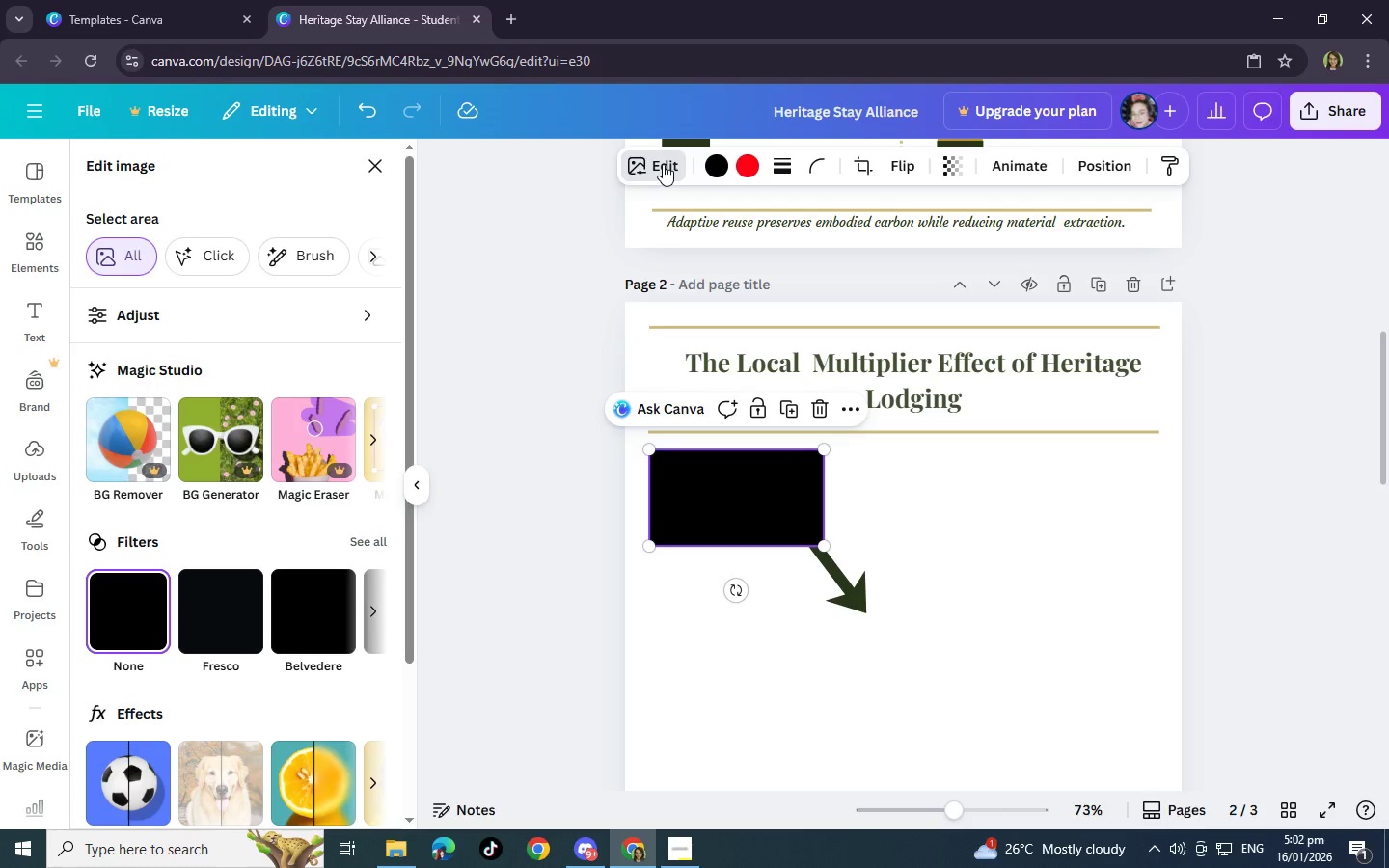 
left_click([701, 501])
 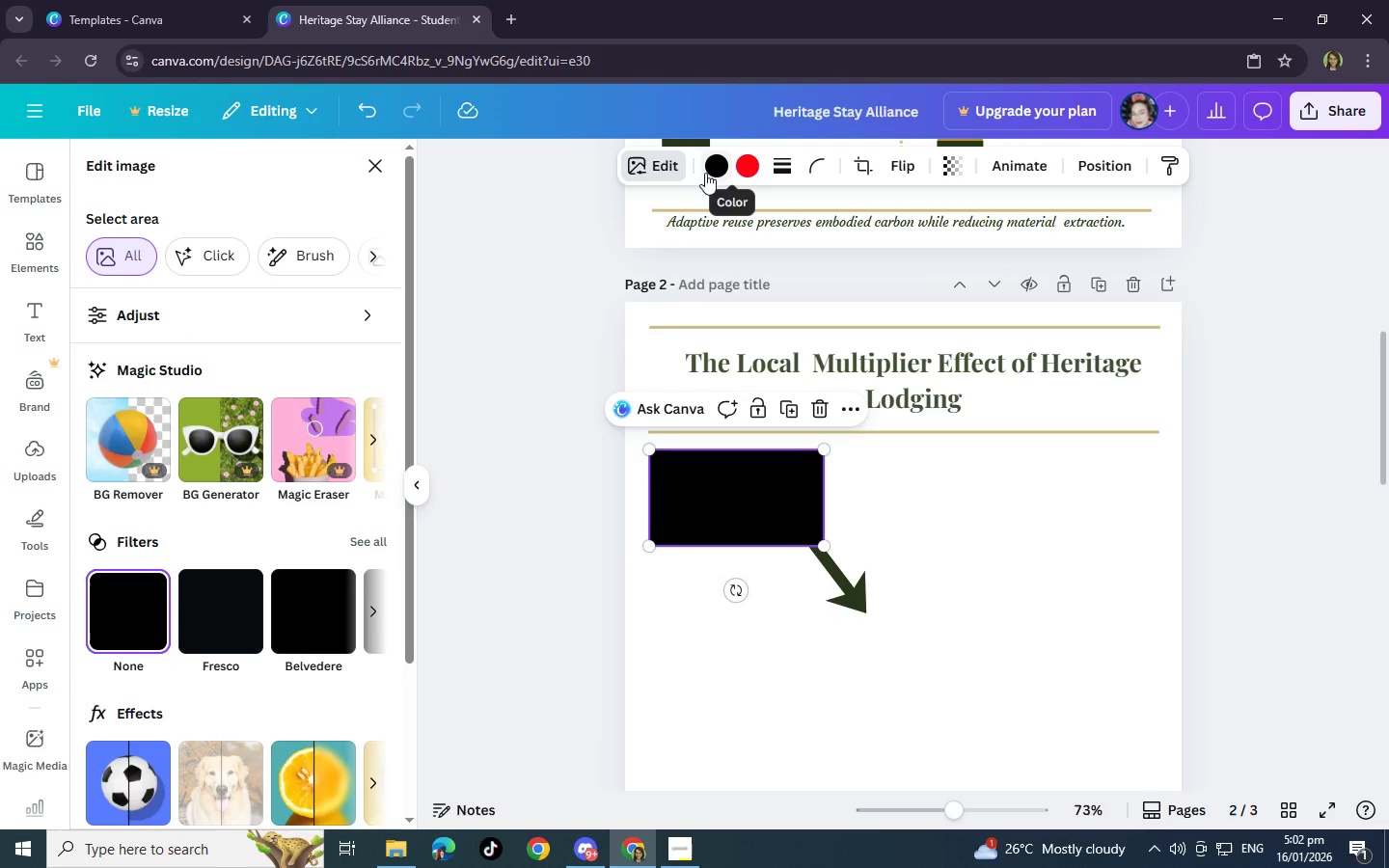 
left_click([709, 172])
 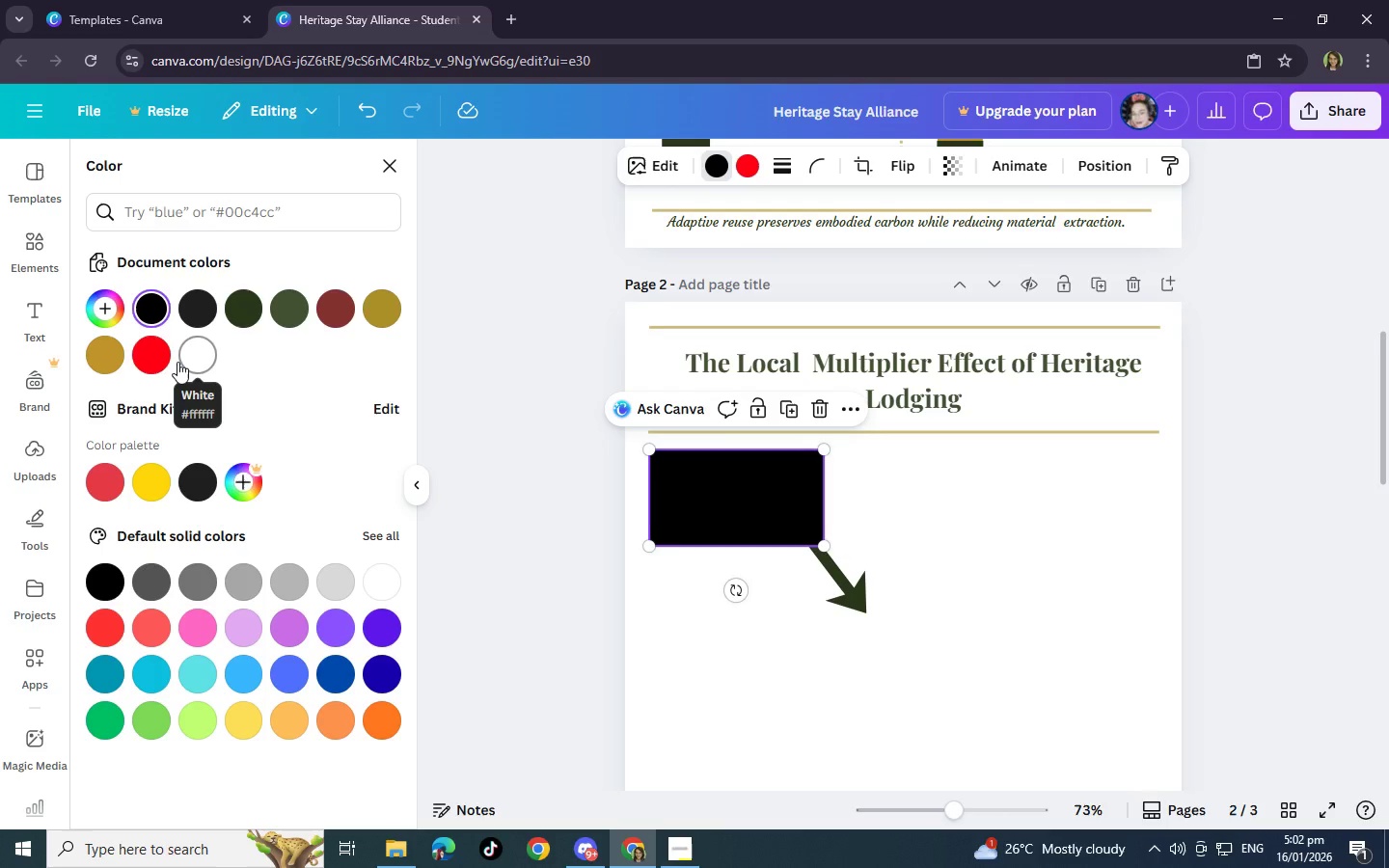 
left_click([107, 308])
 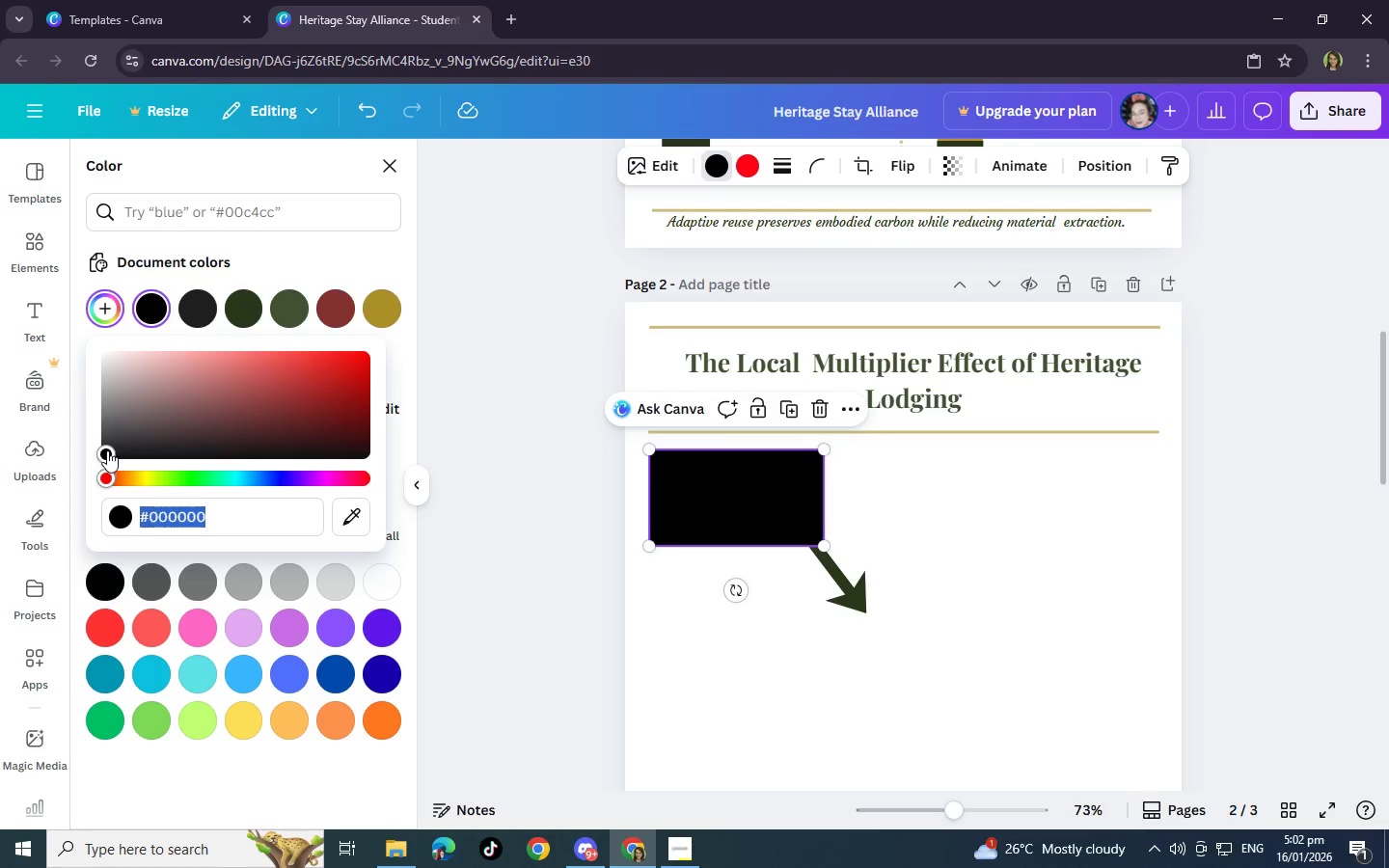 
left_click_drag(start_coordinate=[107, 450], to_coordinate=[140, 372])
 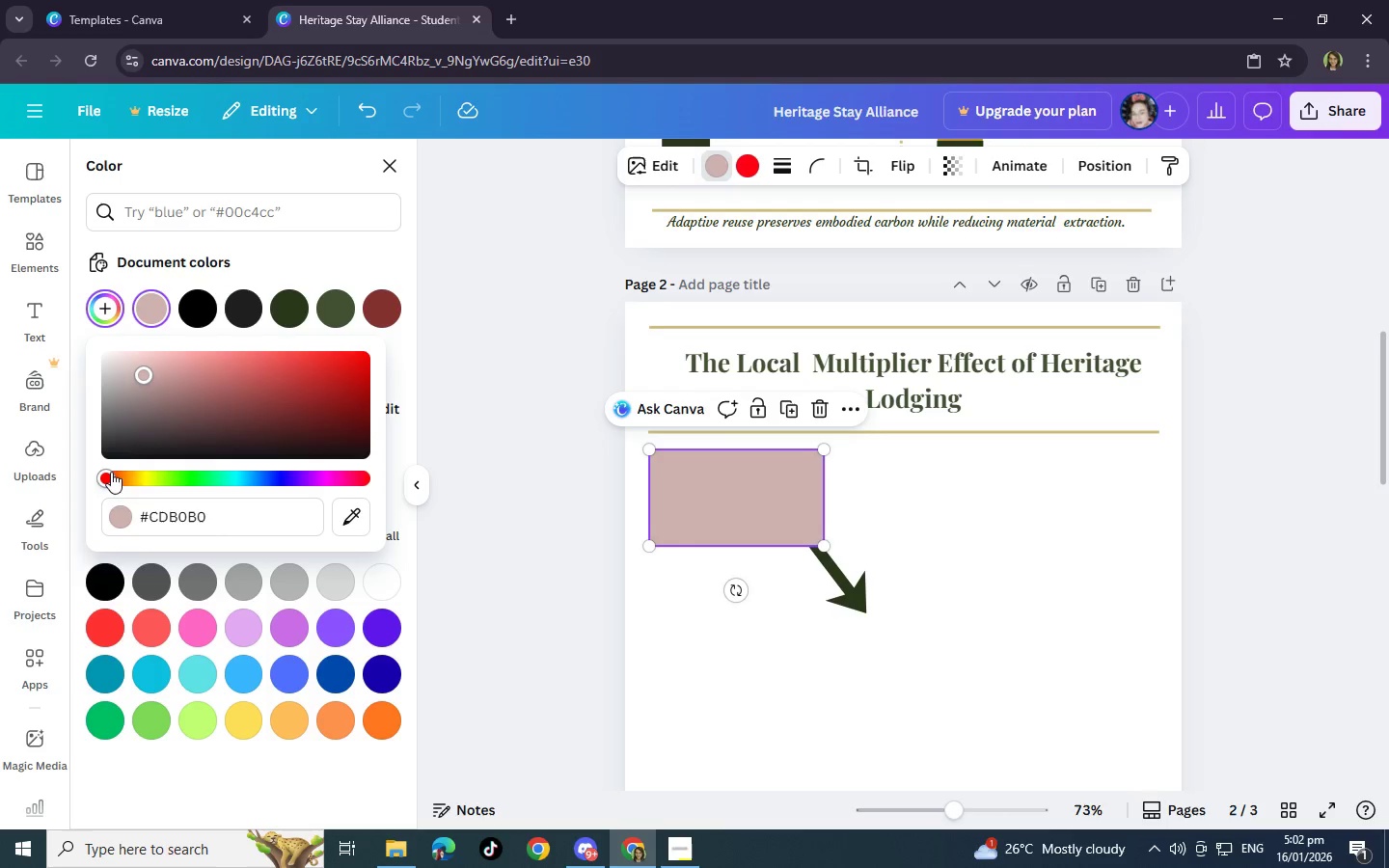 
left_click_drag(start_coordinate=[105, 478], to_coordinate=[137, 475])
 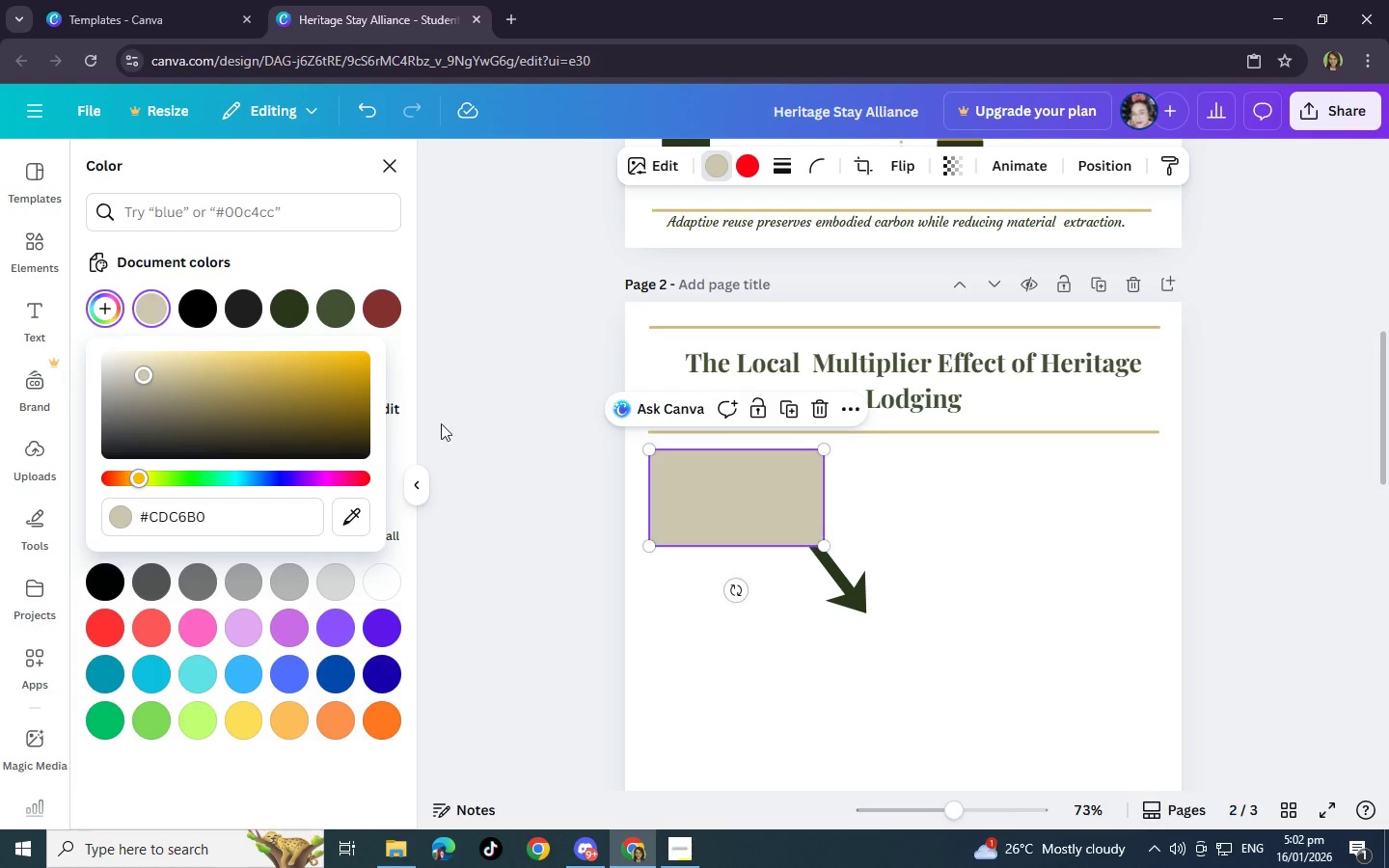 
left_click([541, 436])
 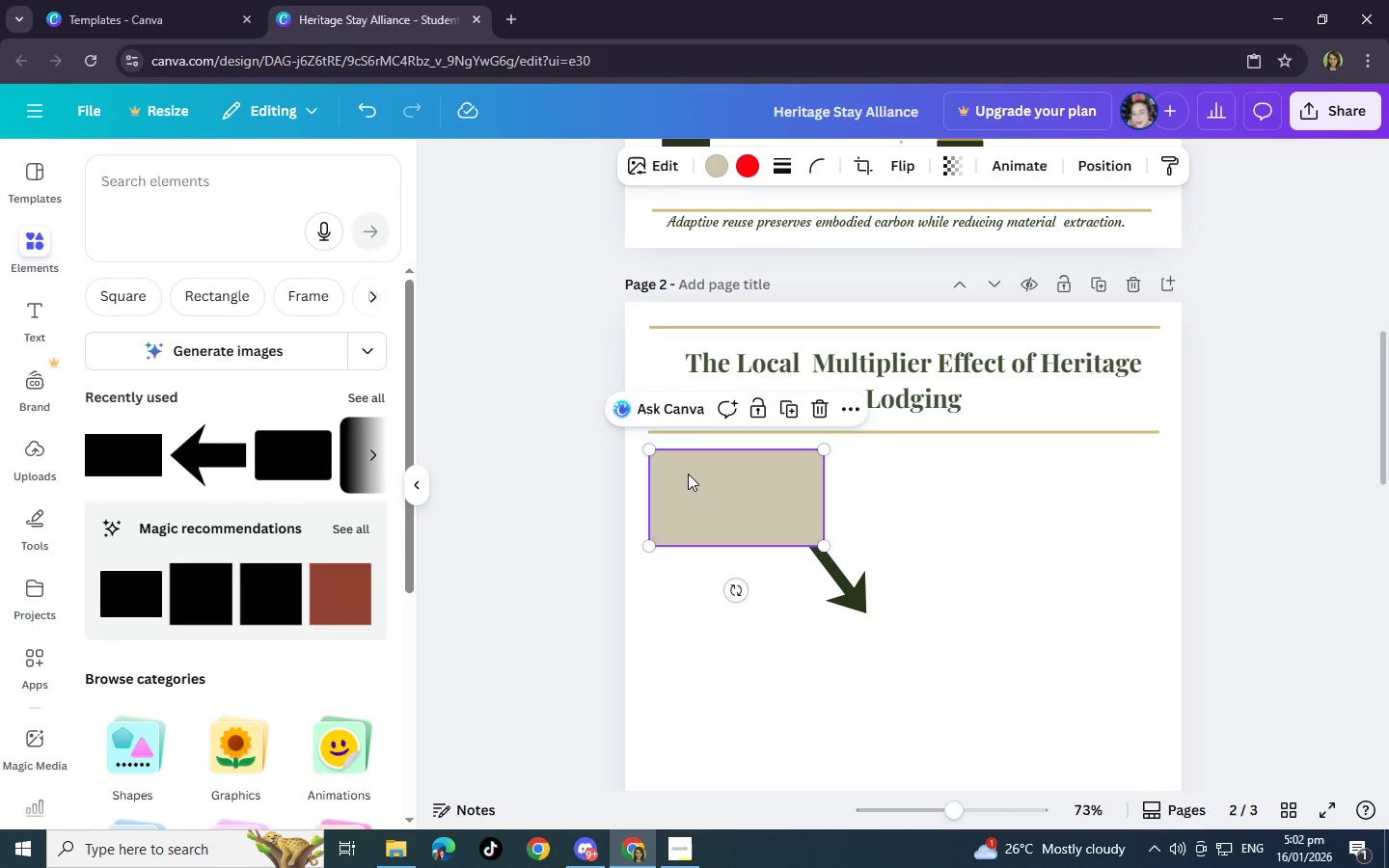 
left_click([901, 522])
 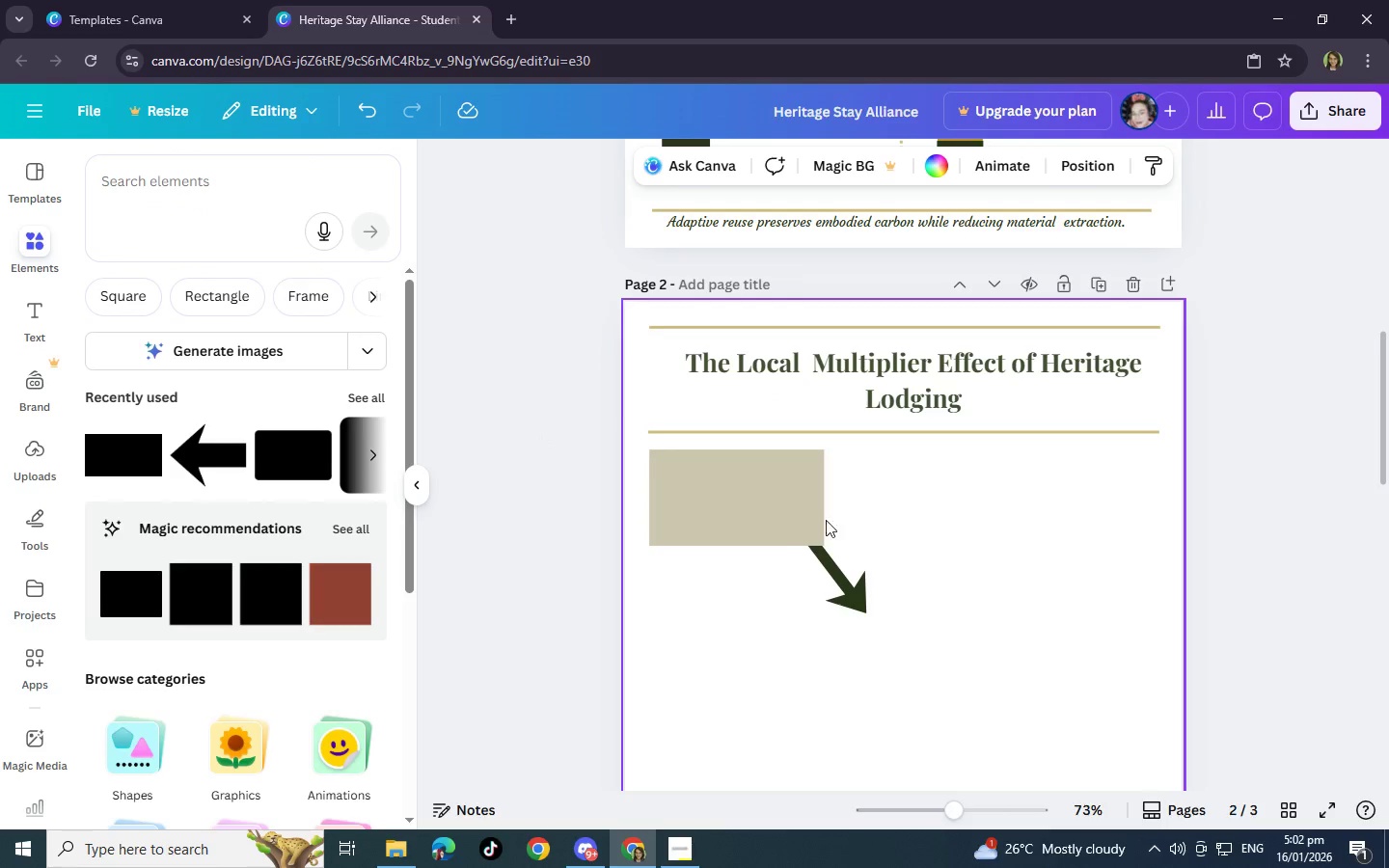 
left_click([770, 515])
 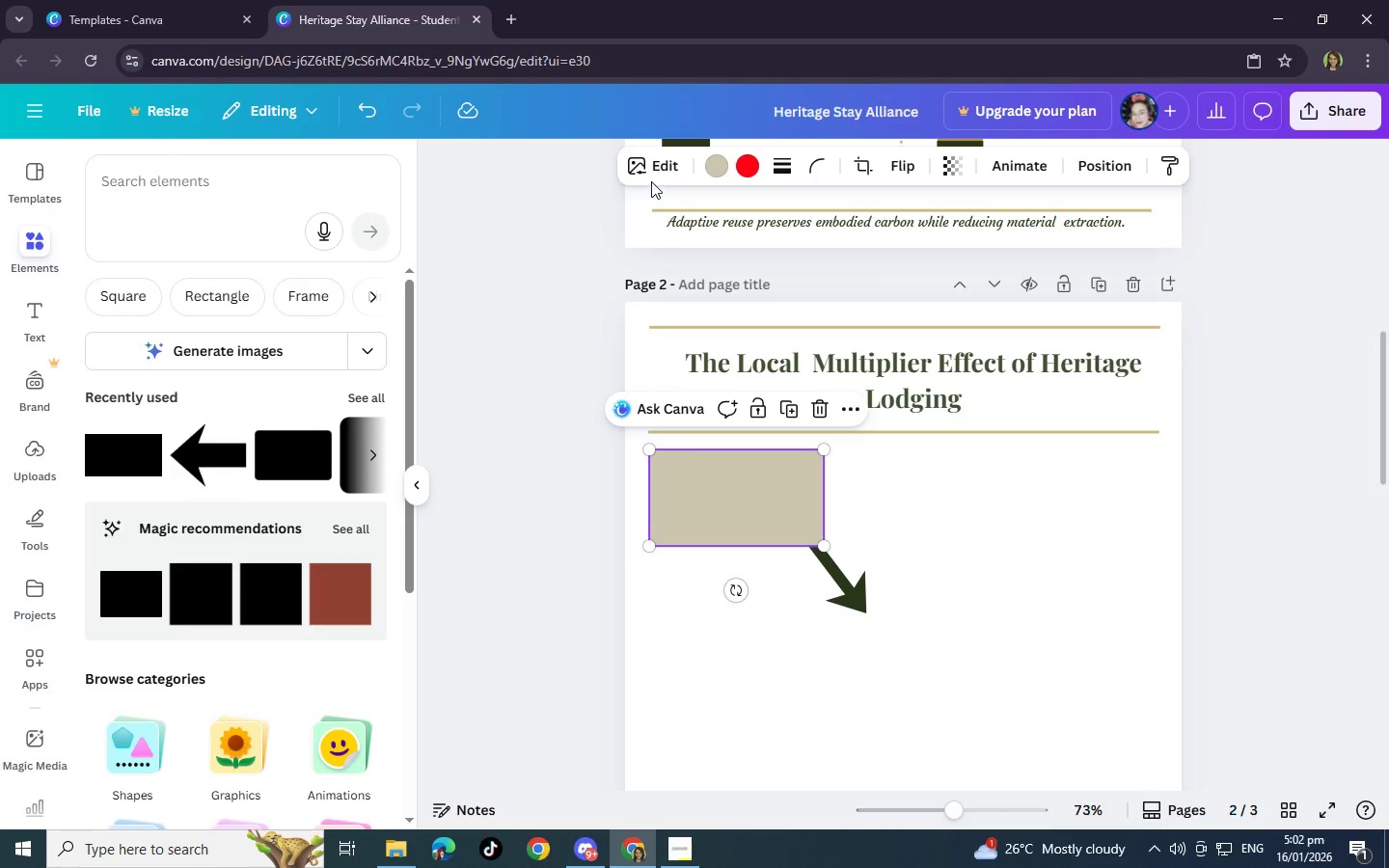 
left_click([656, 165])
 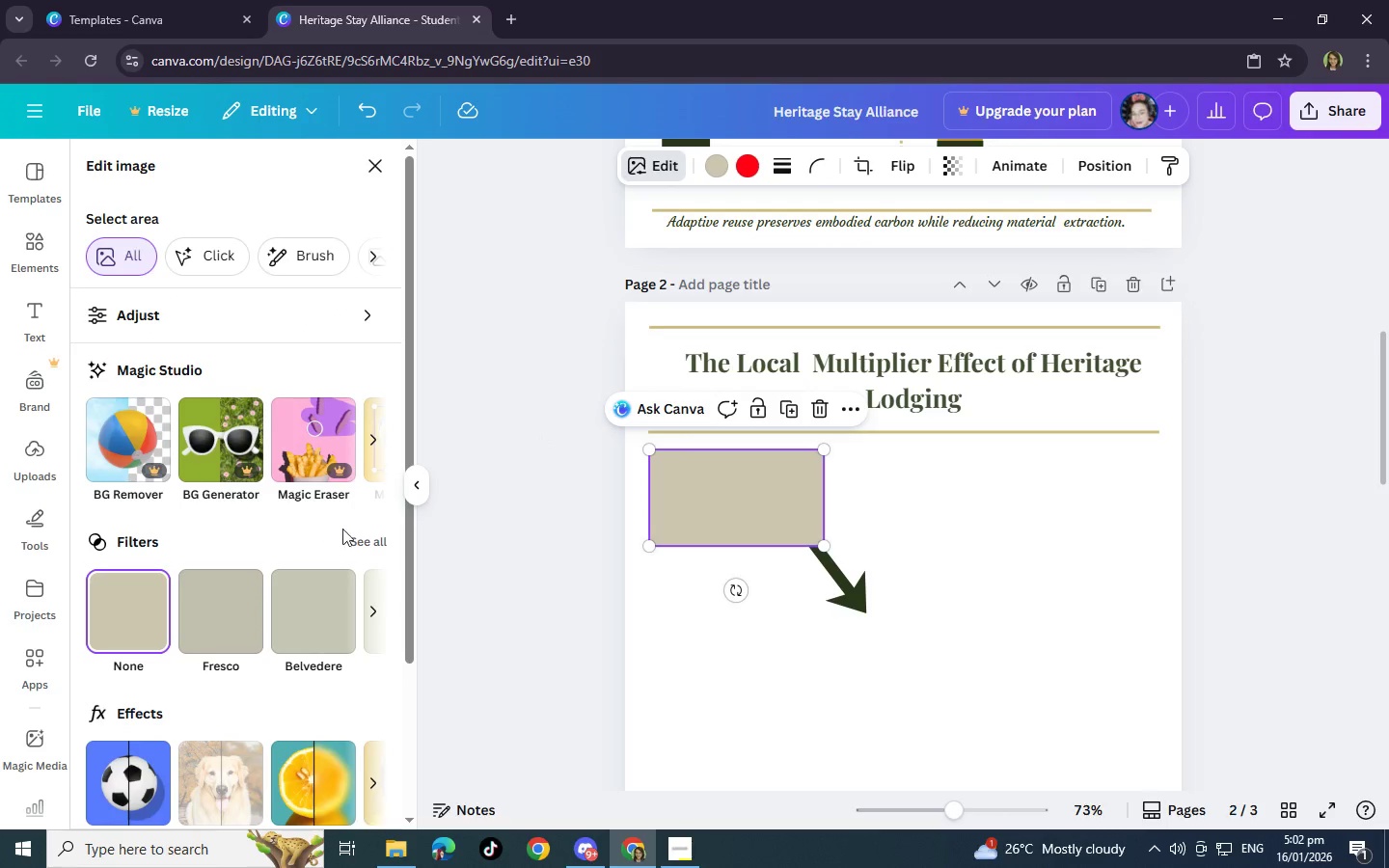 
scroll: coordinate [359, 535], scroll_direction: down, amount: 2.0
 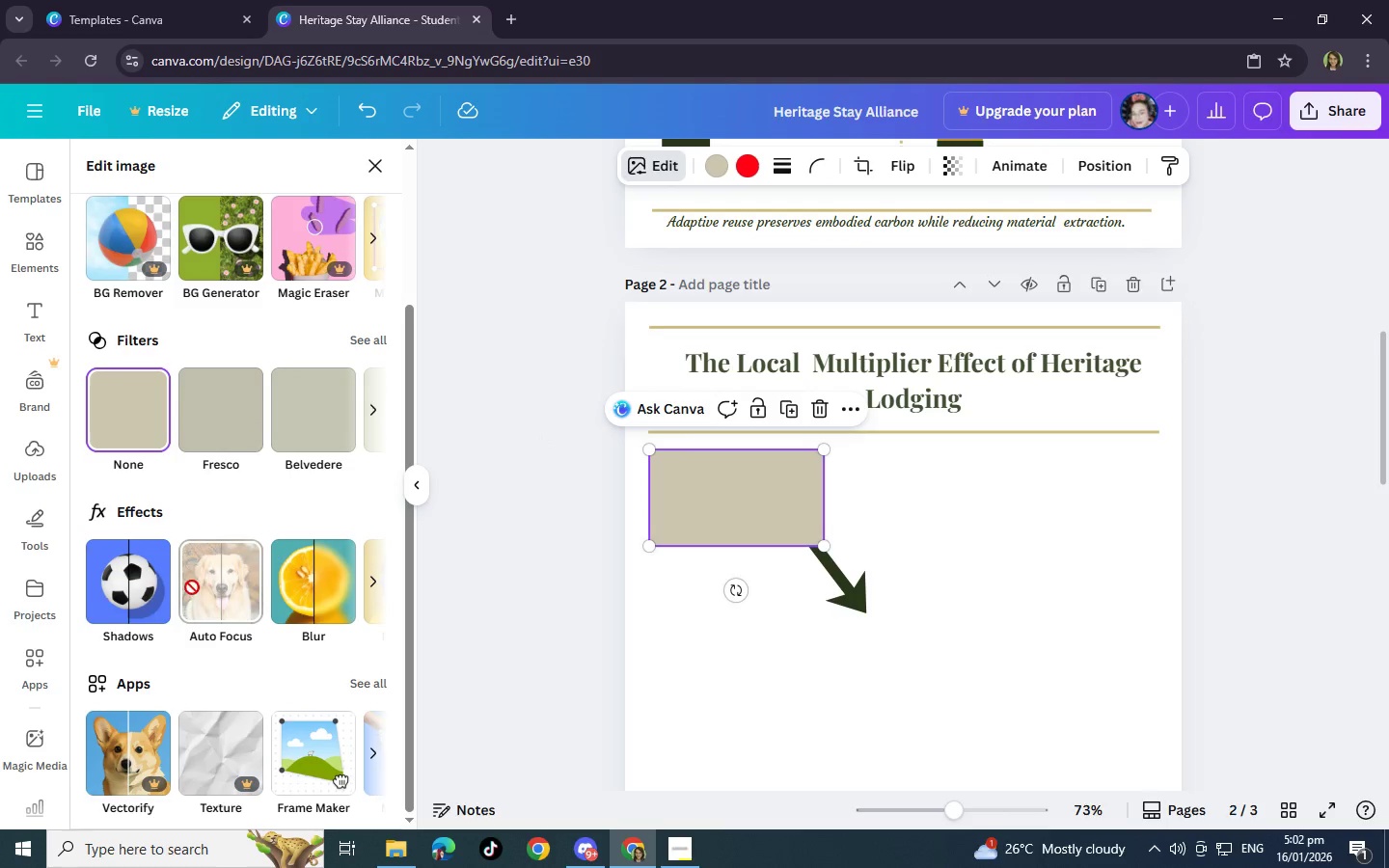 
left_click([155, 587])
 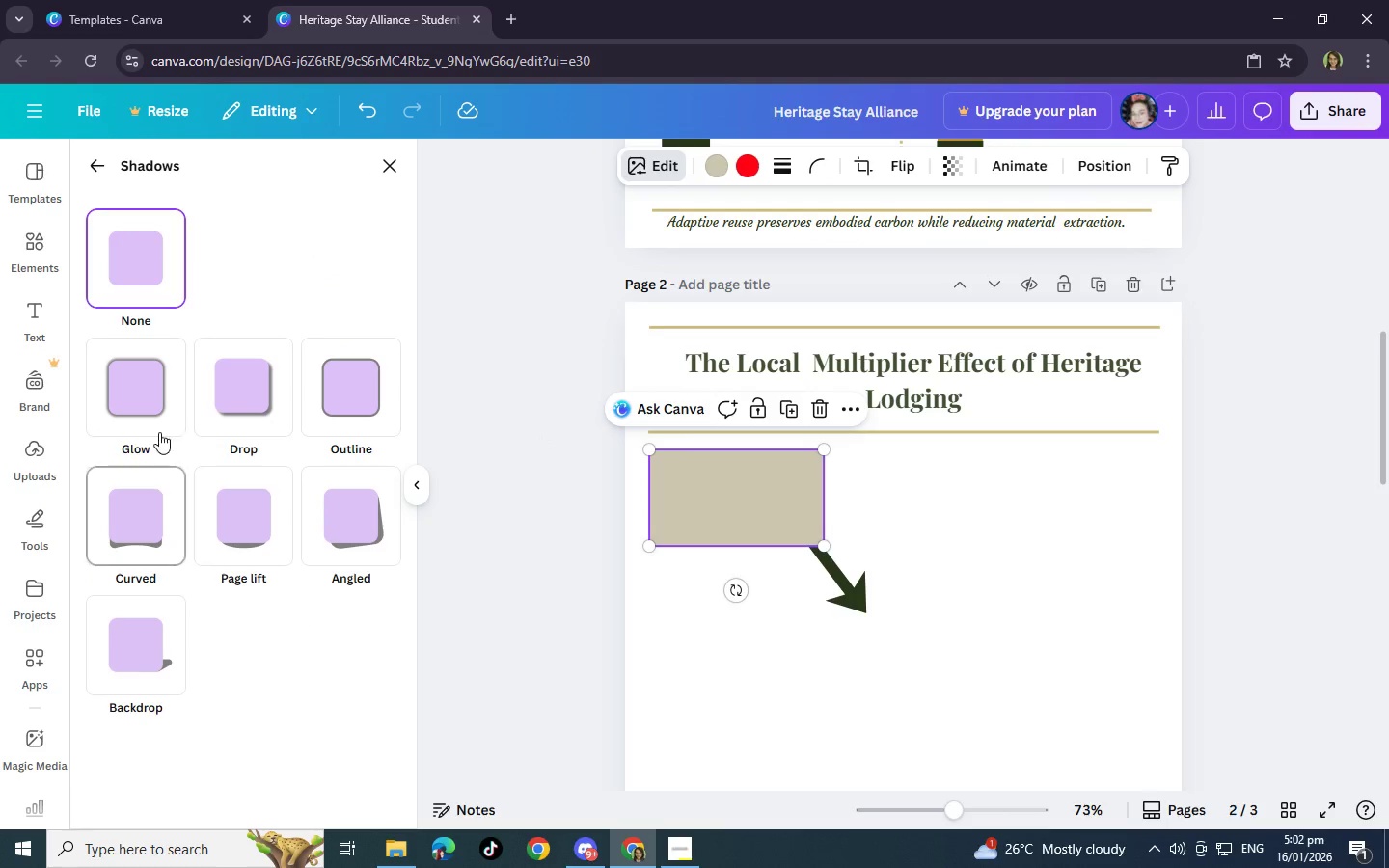 
left_click([152, 406])
 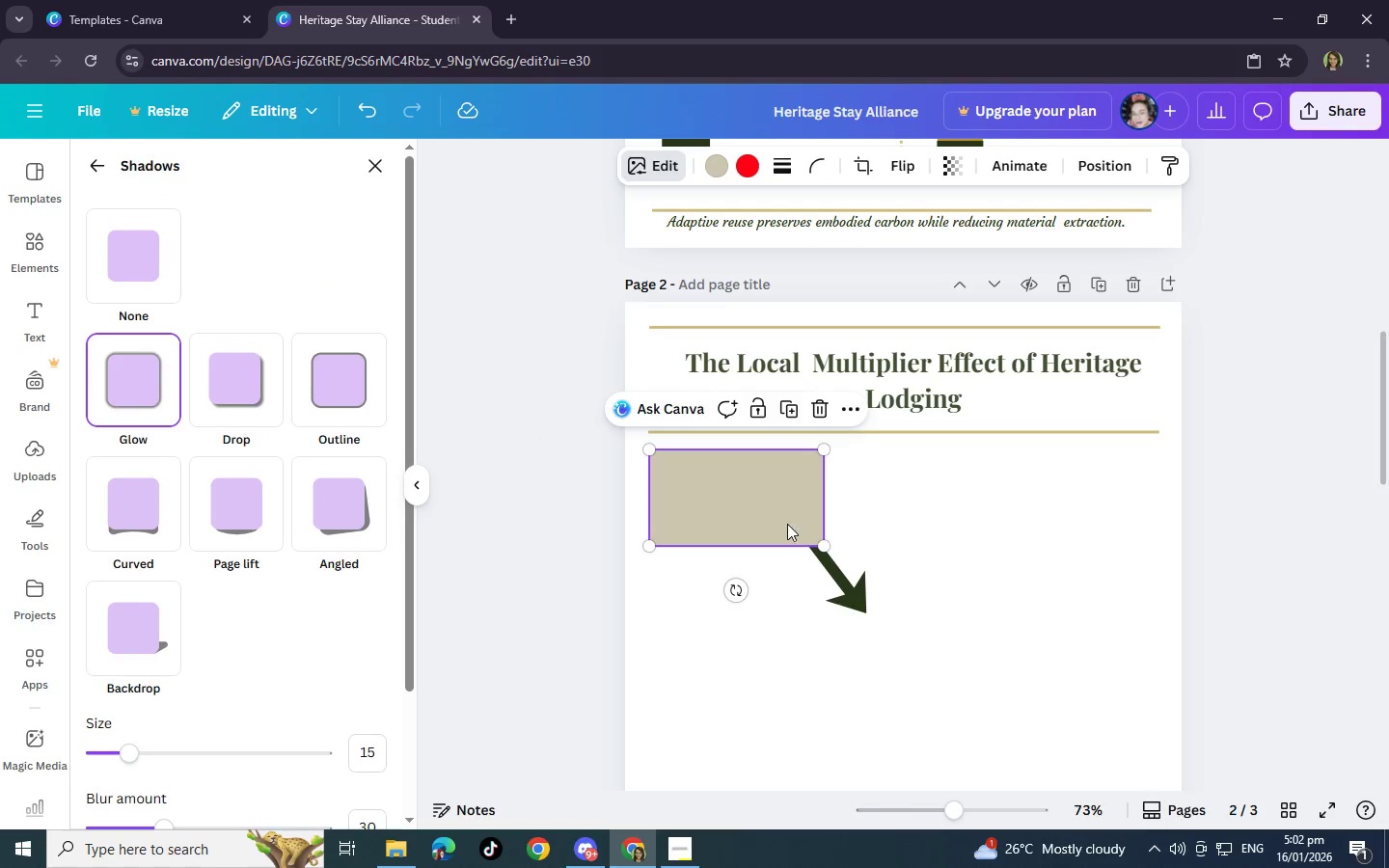 
left_click([935, 549])
 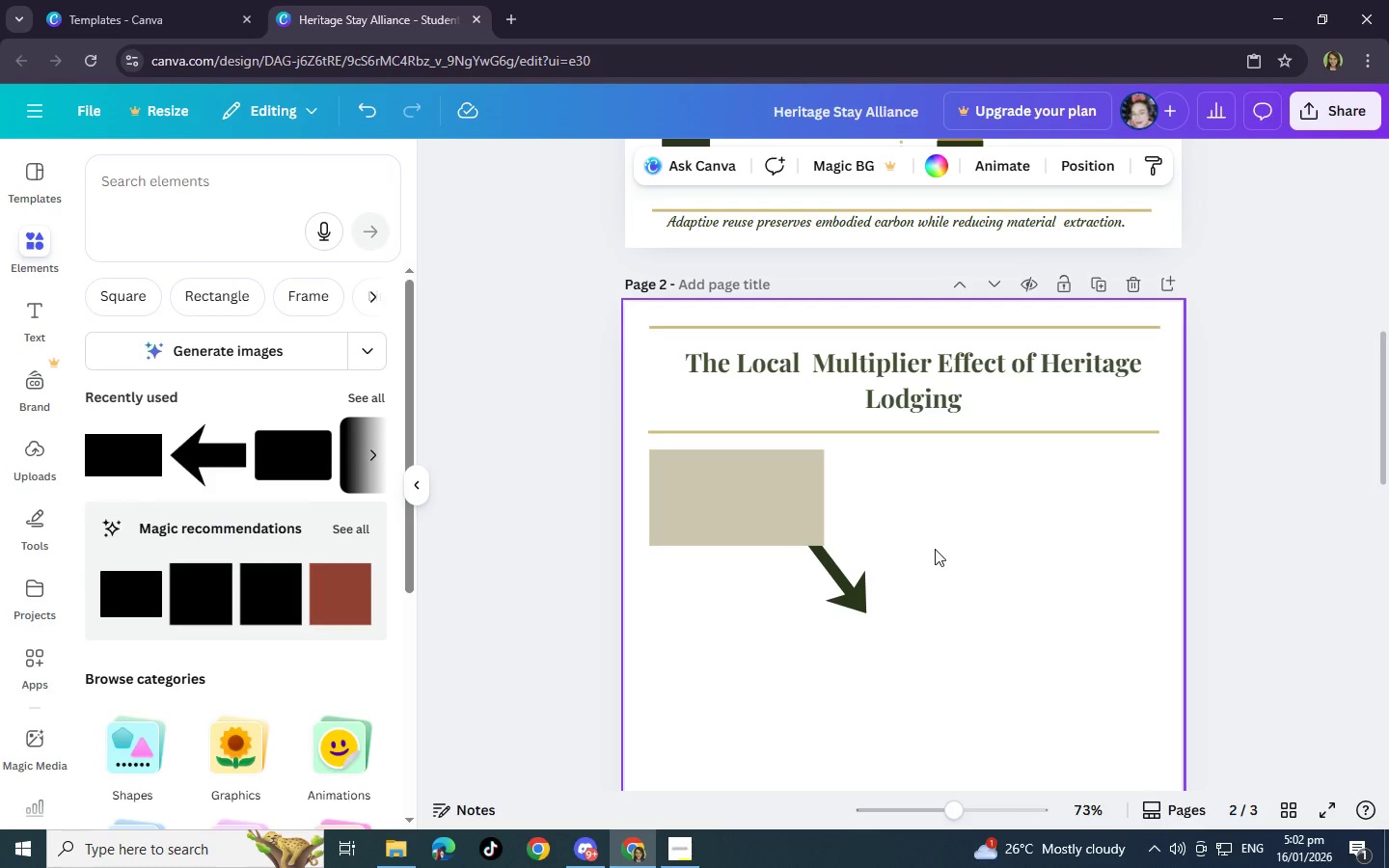 
left_click([781, 511])
 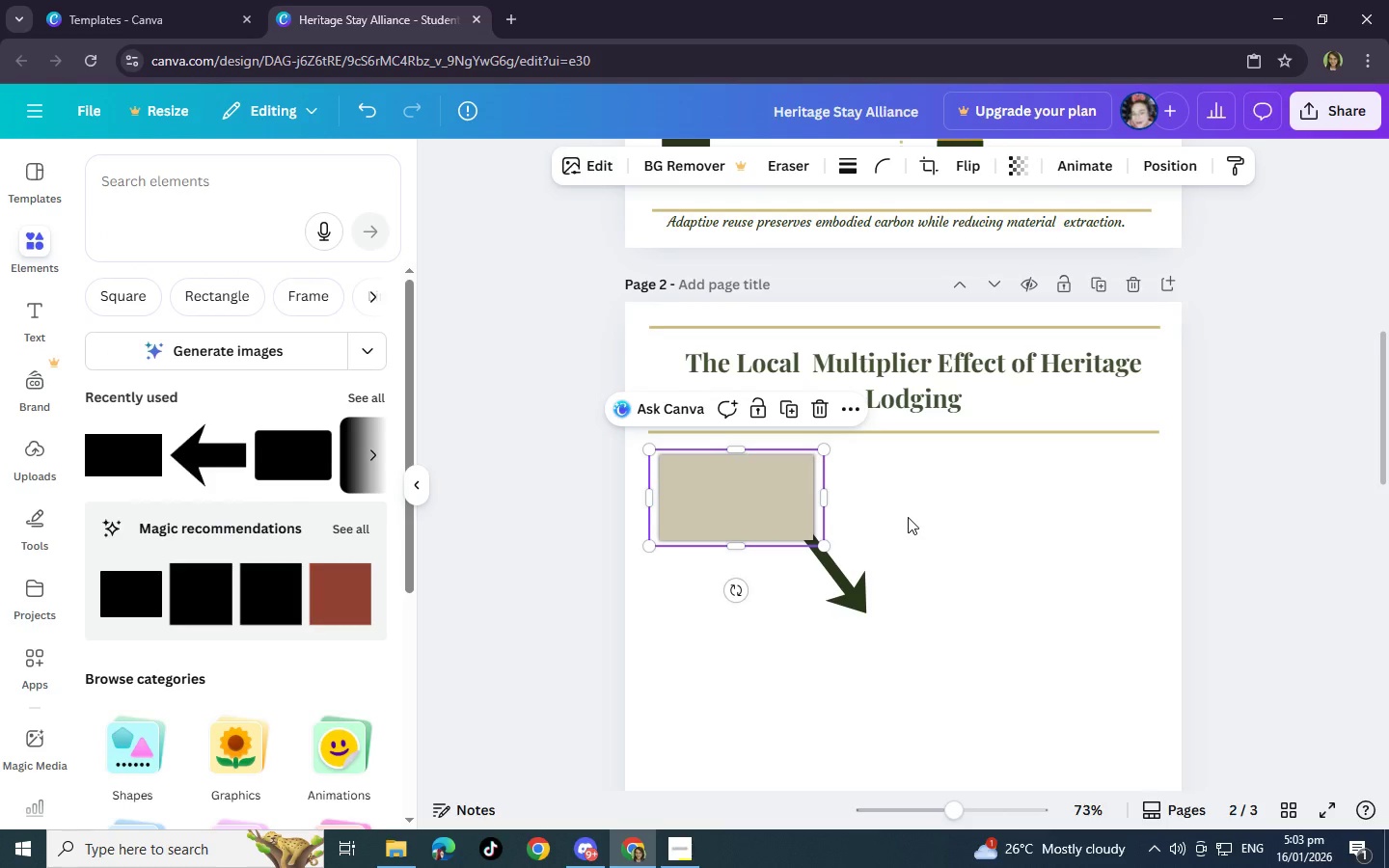 
left_click([975, 529])
 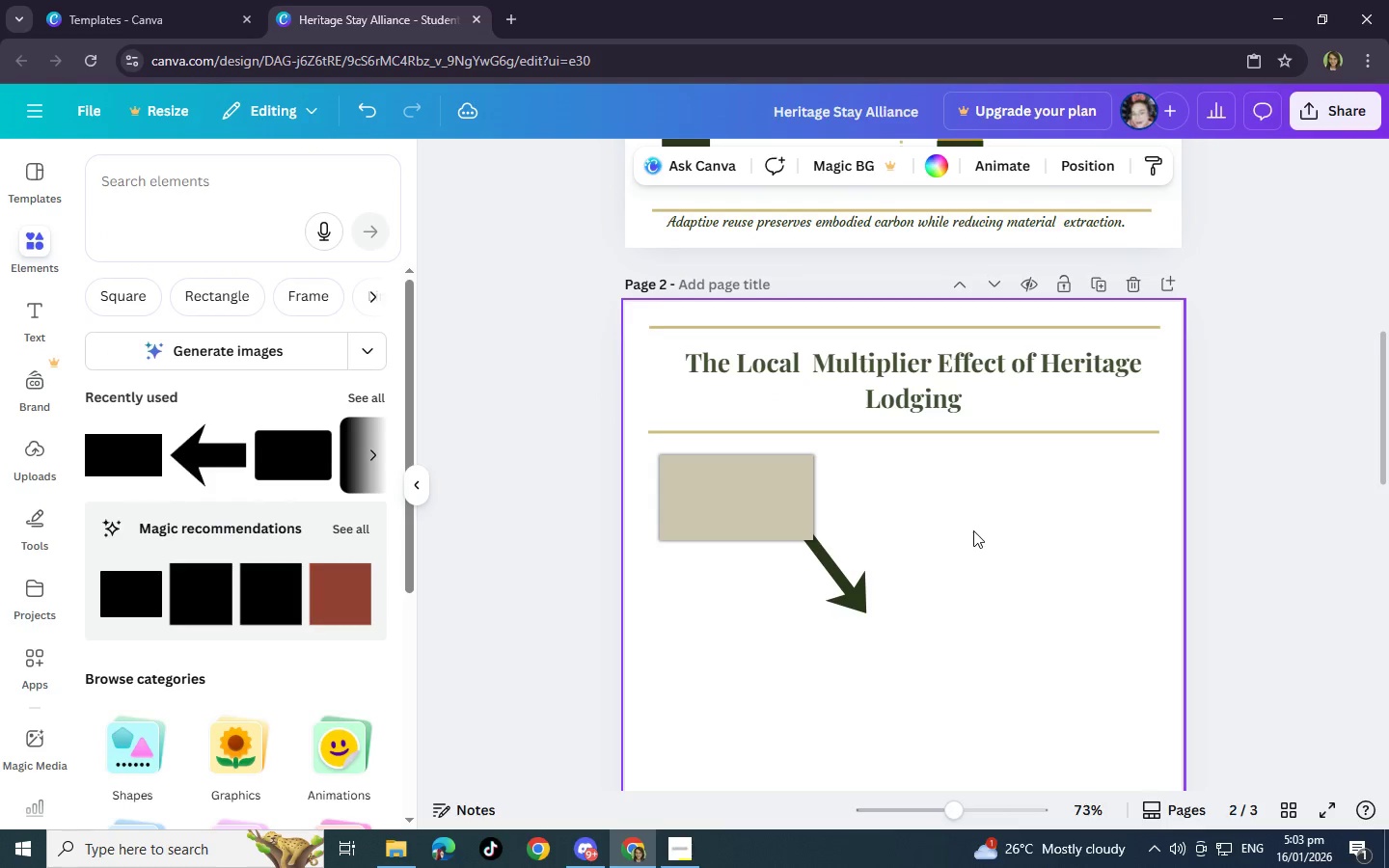 
left_click([804, 527])
 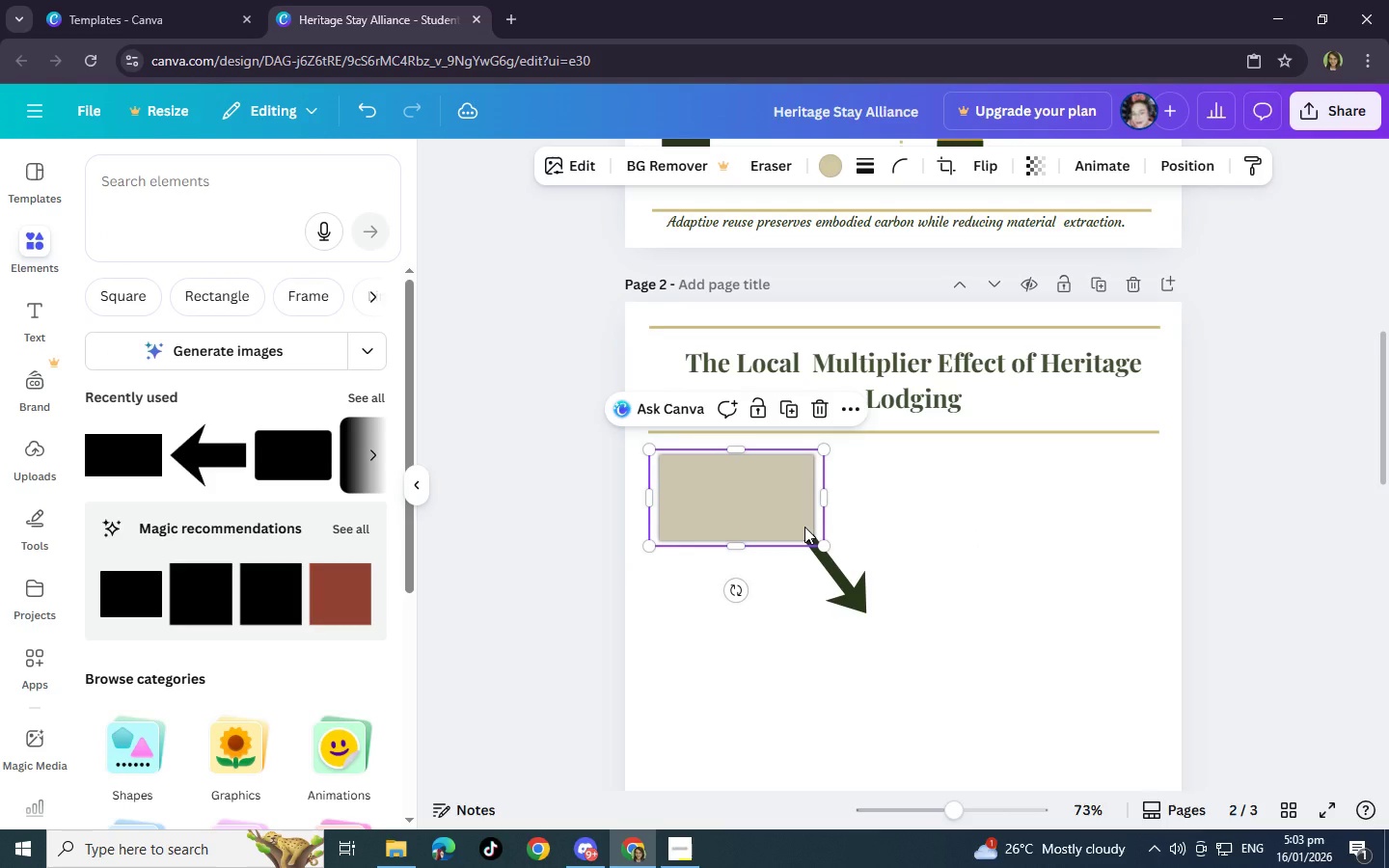 
key(Control+C)
 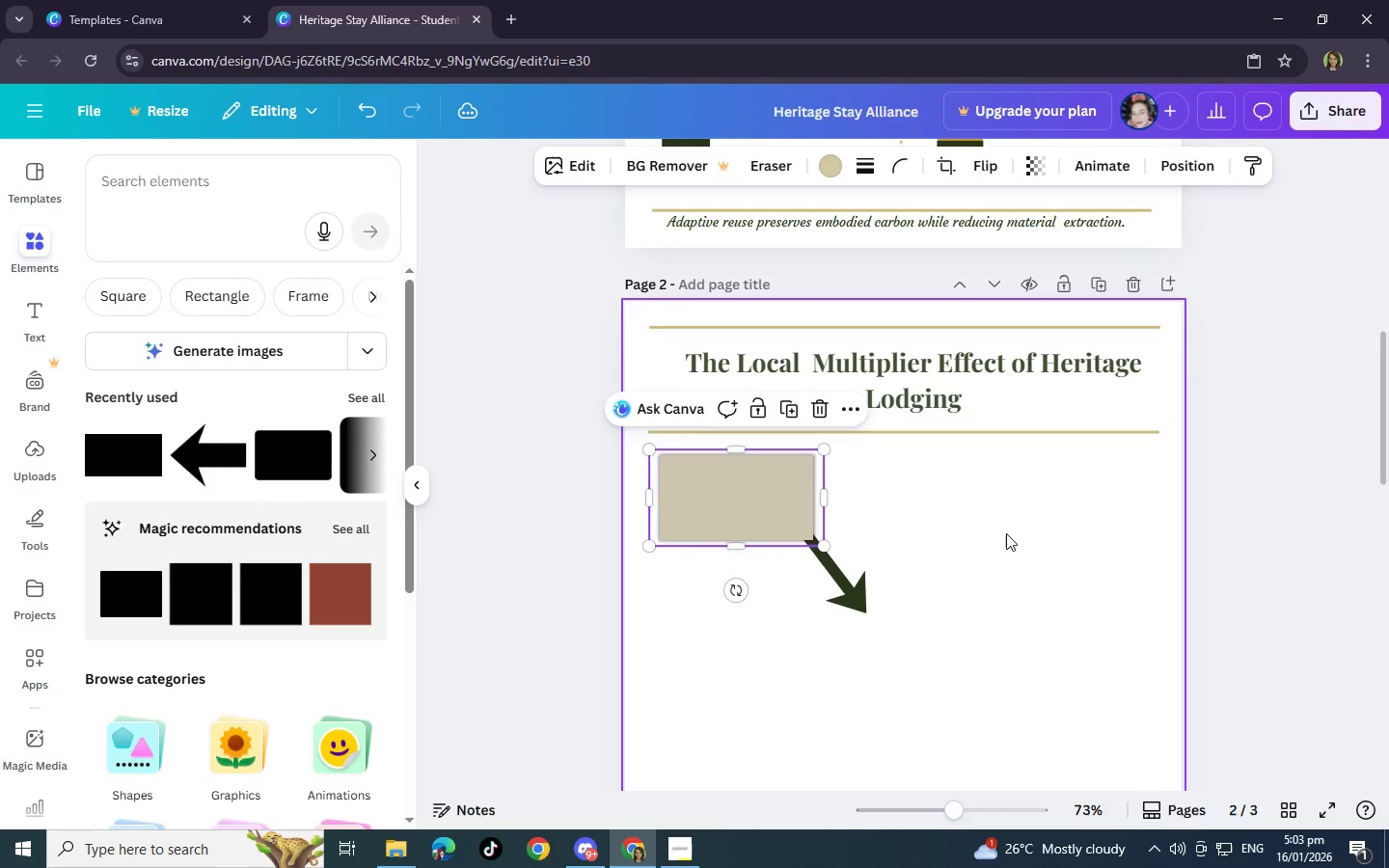 
left_click([1006, 533])
 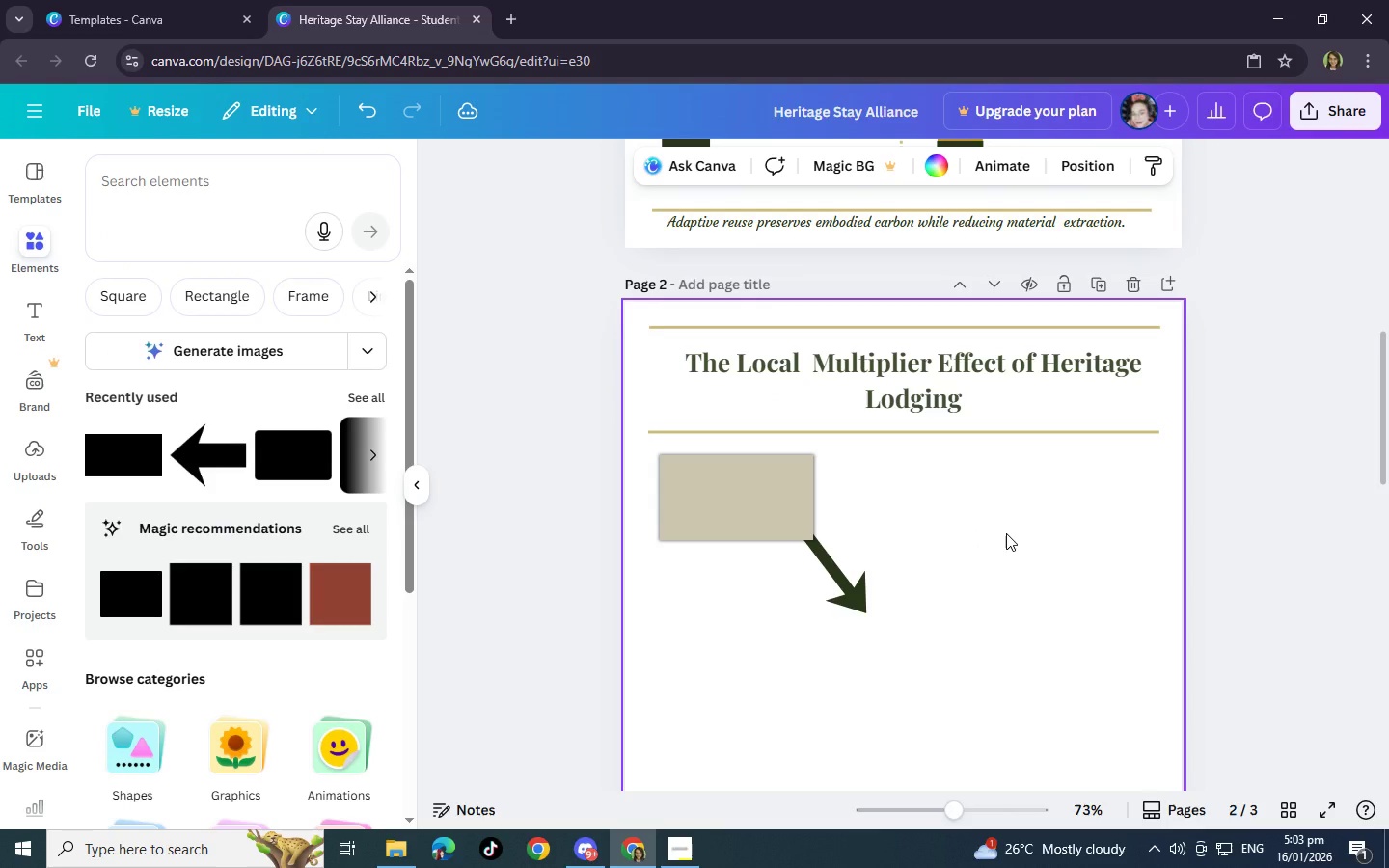 
key(Control+V)
 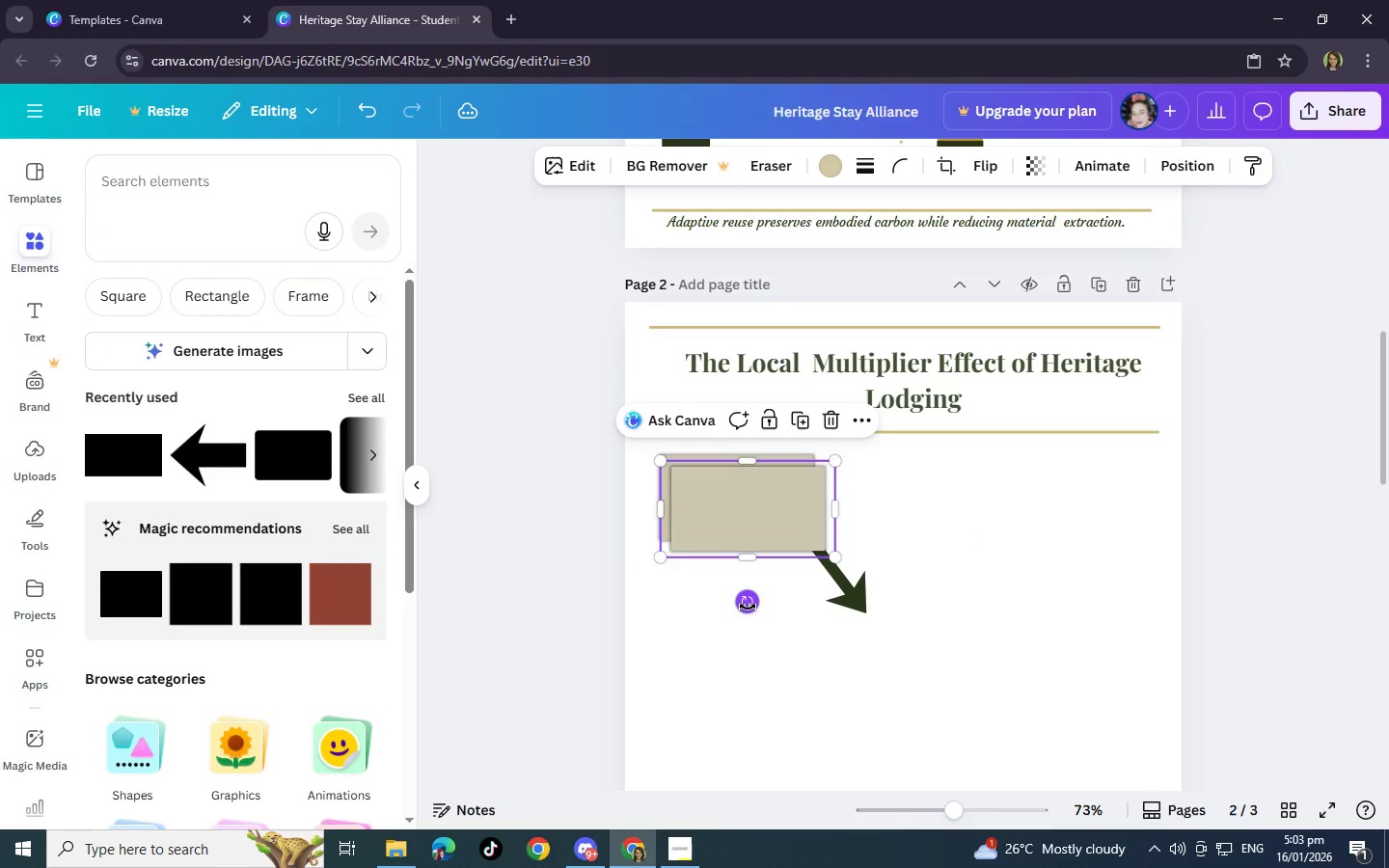 
left_click_drag(start_coordinate=[785, 517], to_coordinate=[1097, 511])
 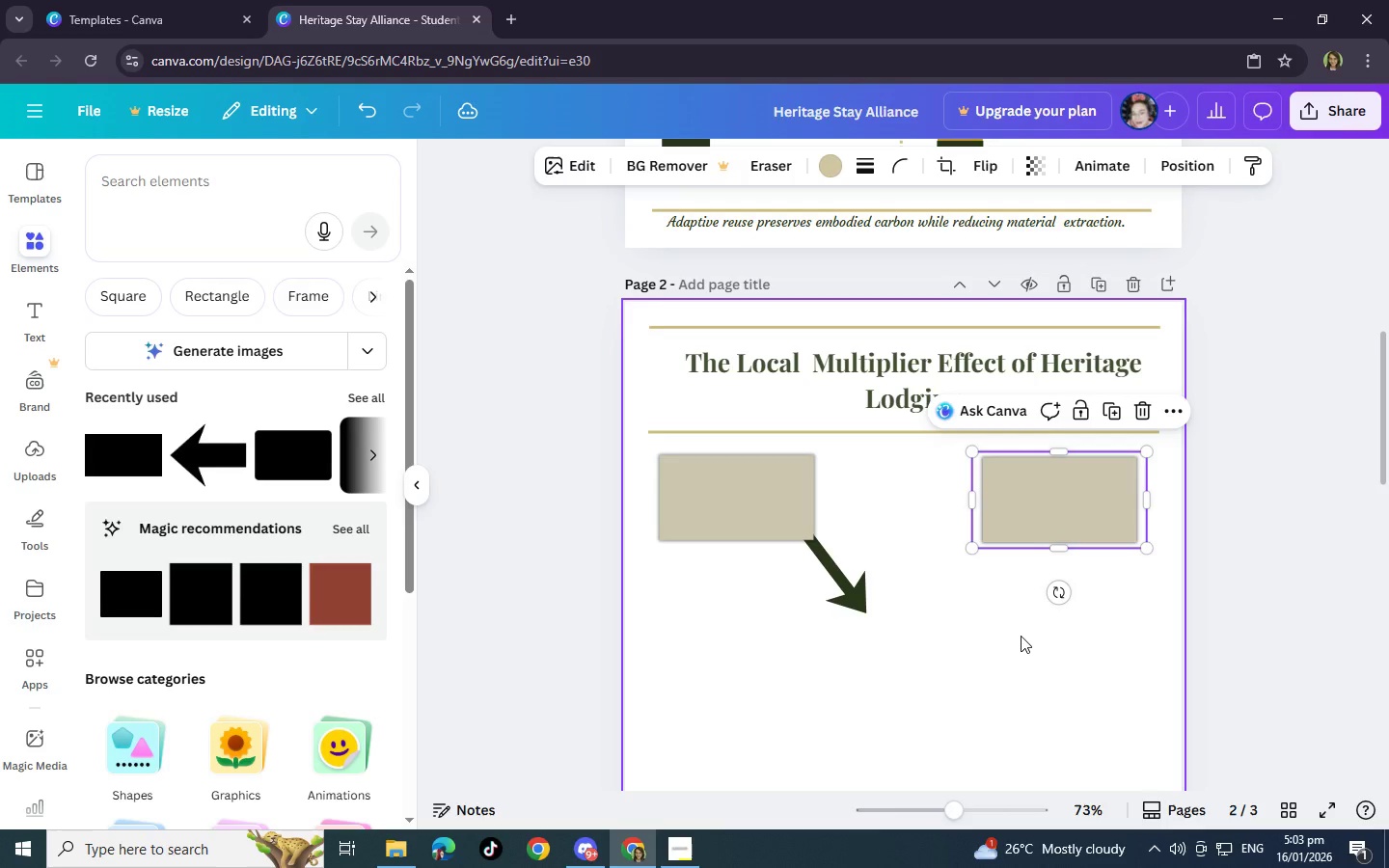 
left_click([1021, 636])
 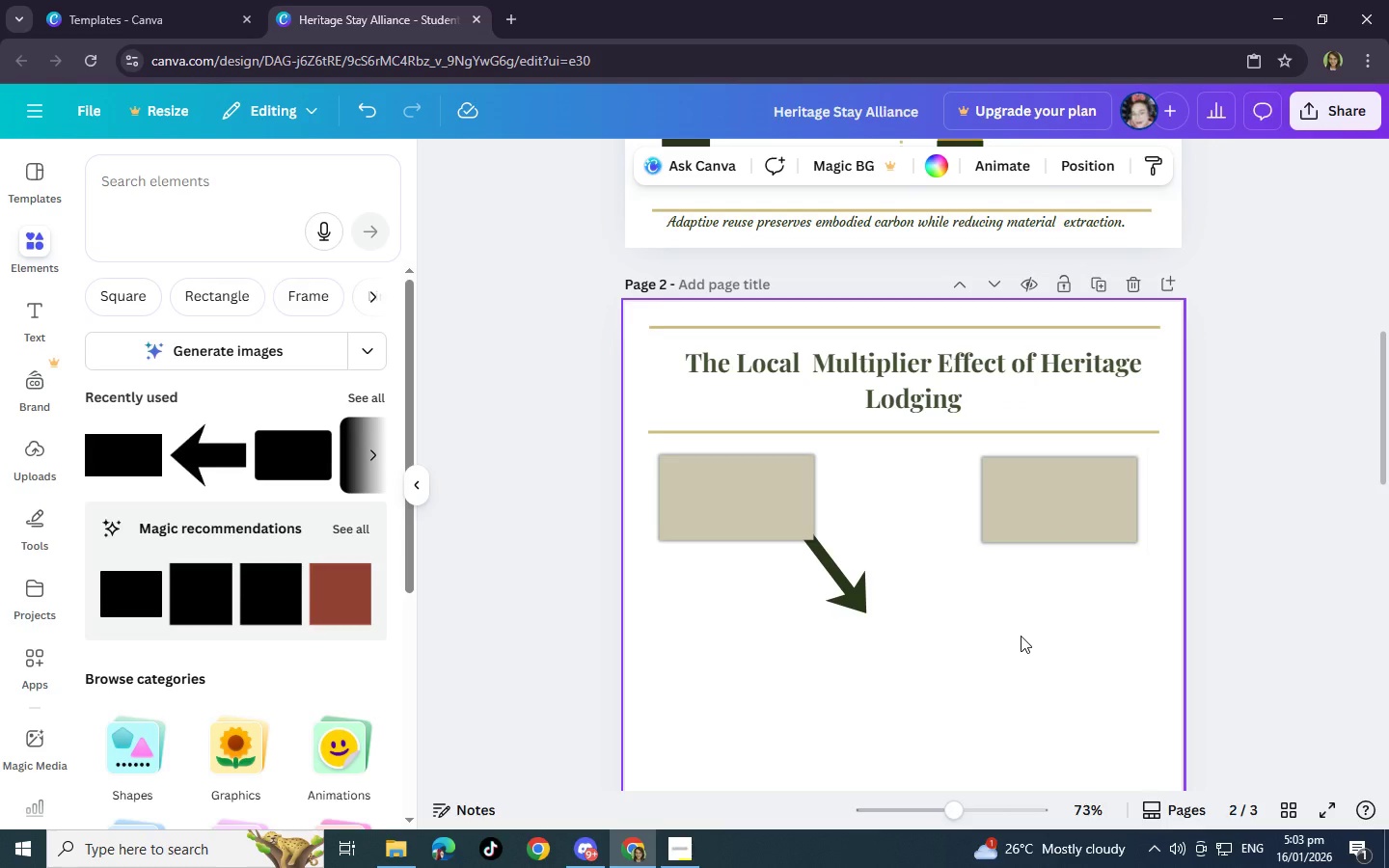 
left_click([845, 587])
 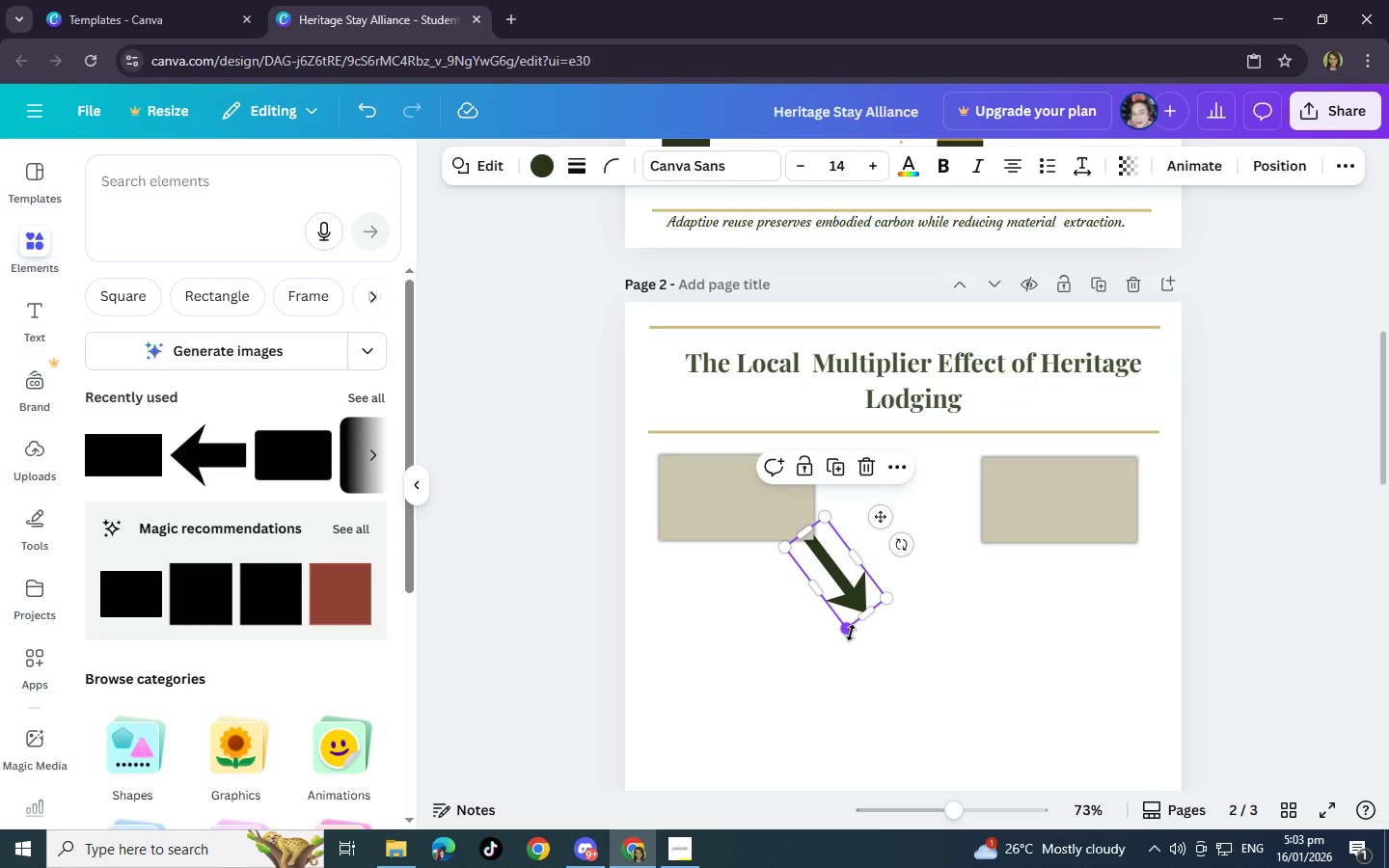 
left_click_drag(start_coordinate=[848, 633], to_coordinate=[849, 616])
 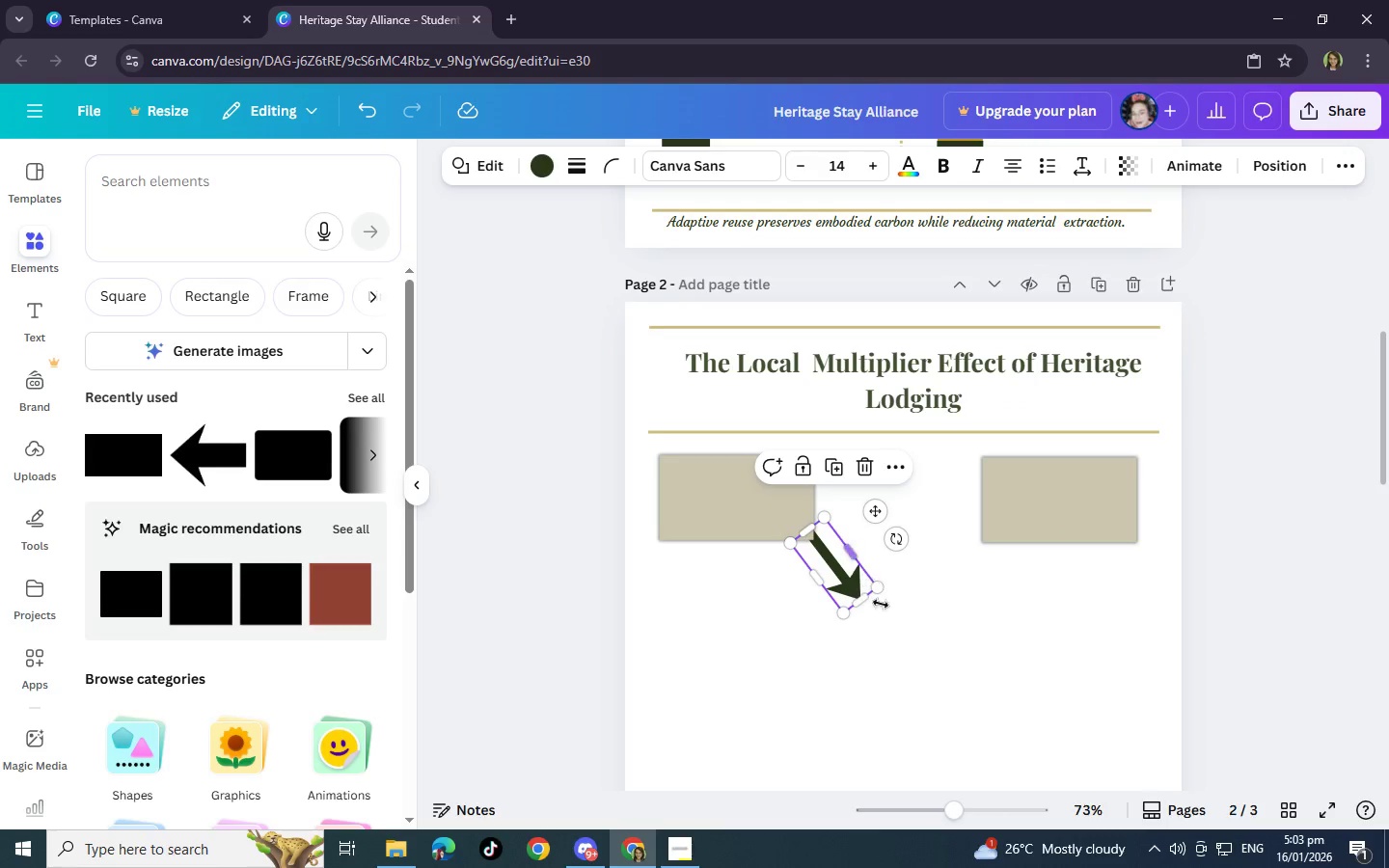 
left_click([913, 630])
 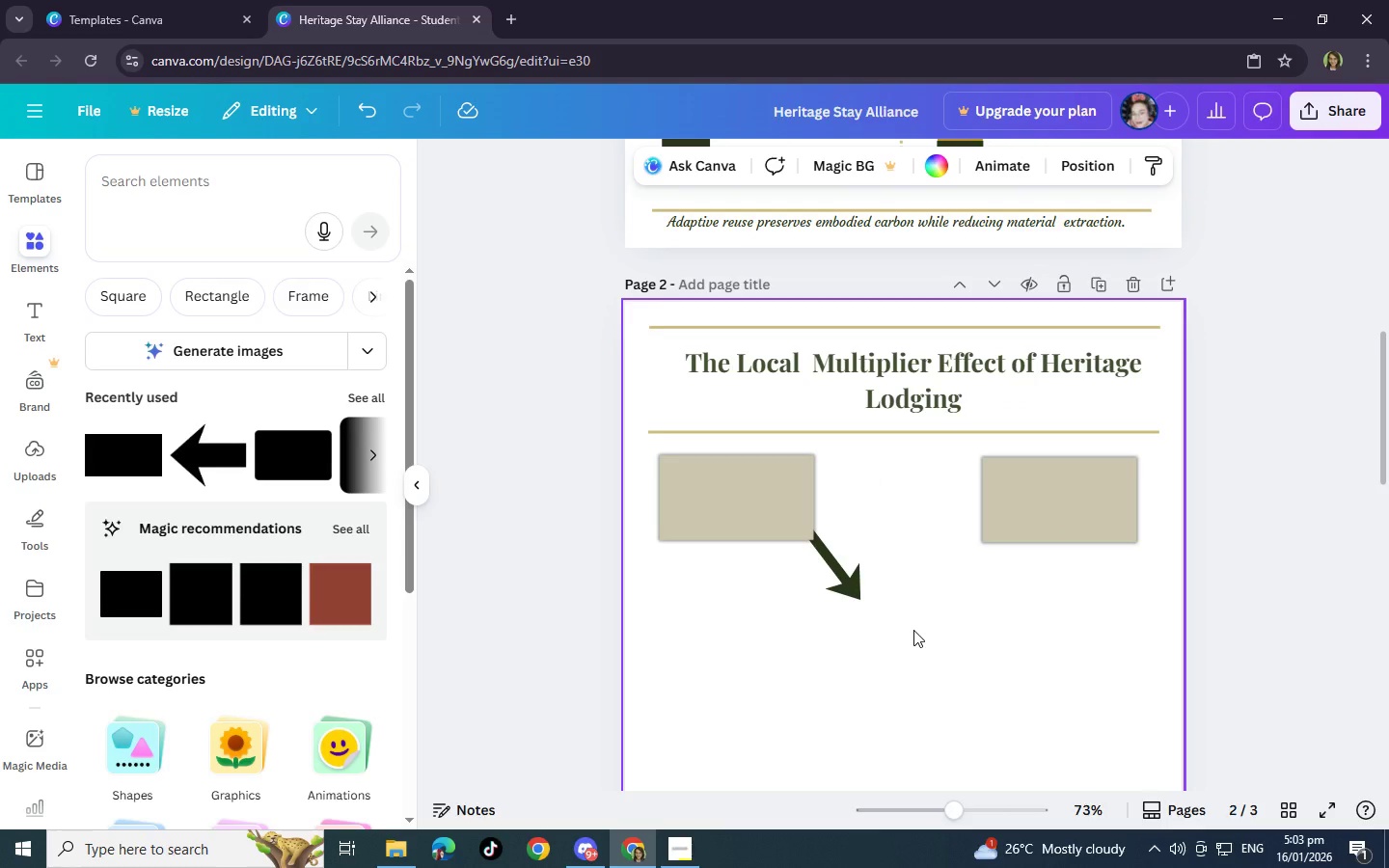 
left_click([850, 600])
 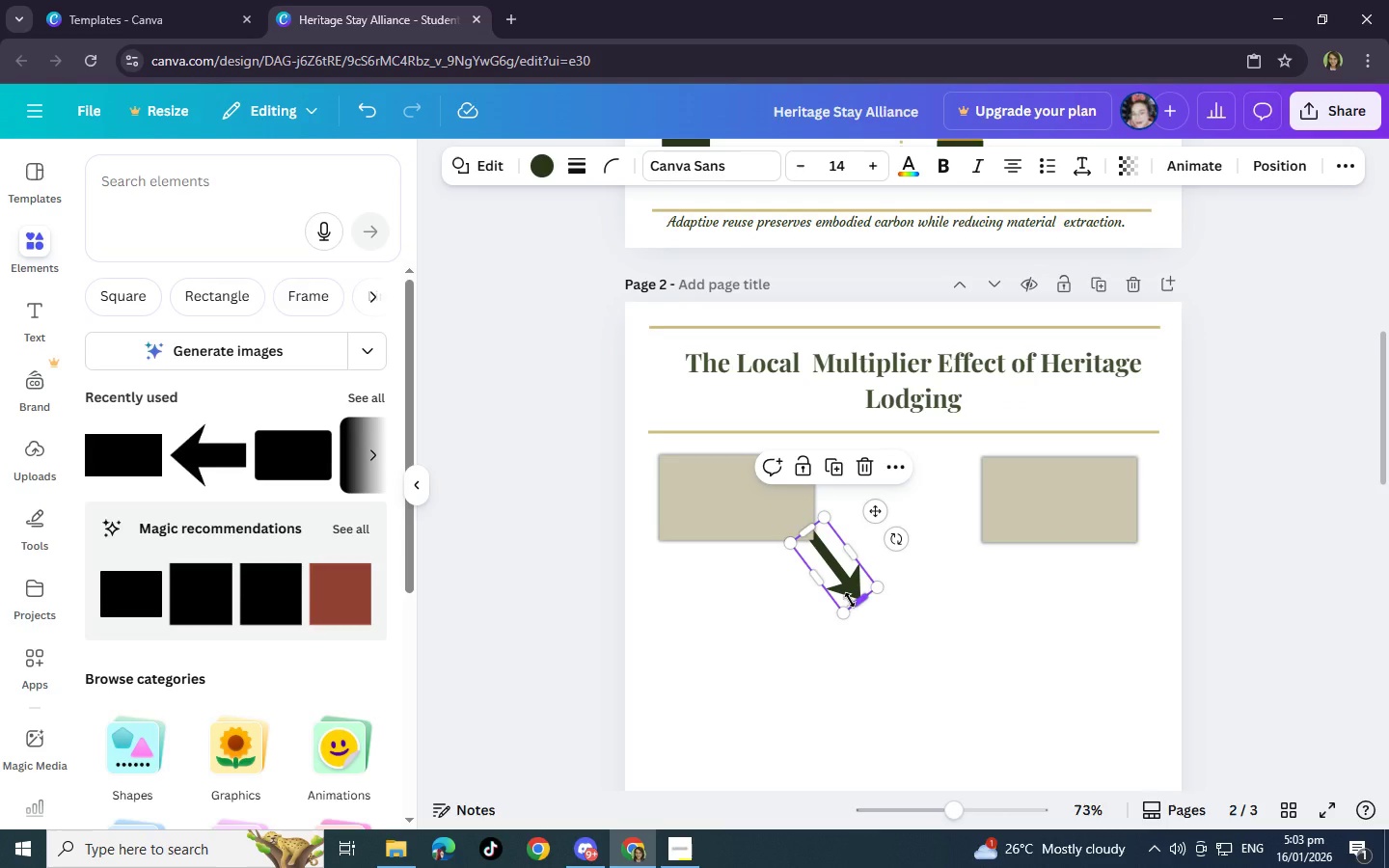 
key(Control+C)
 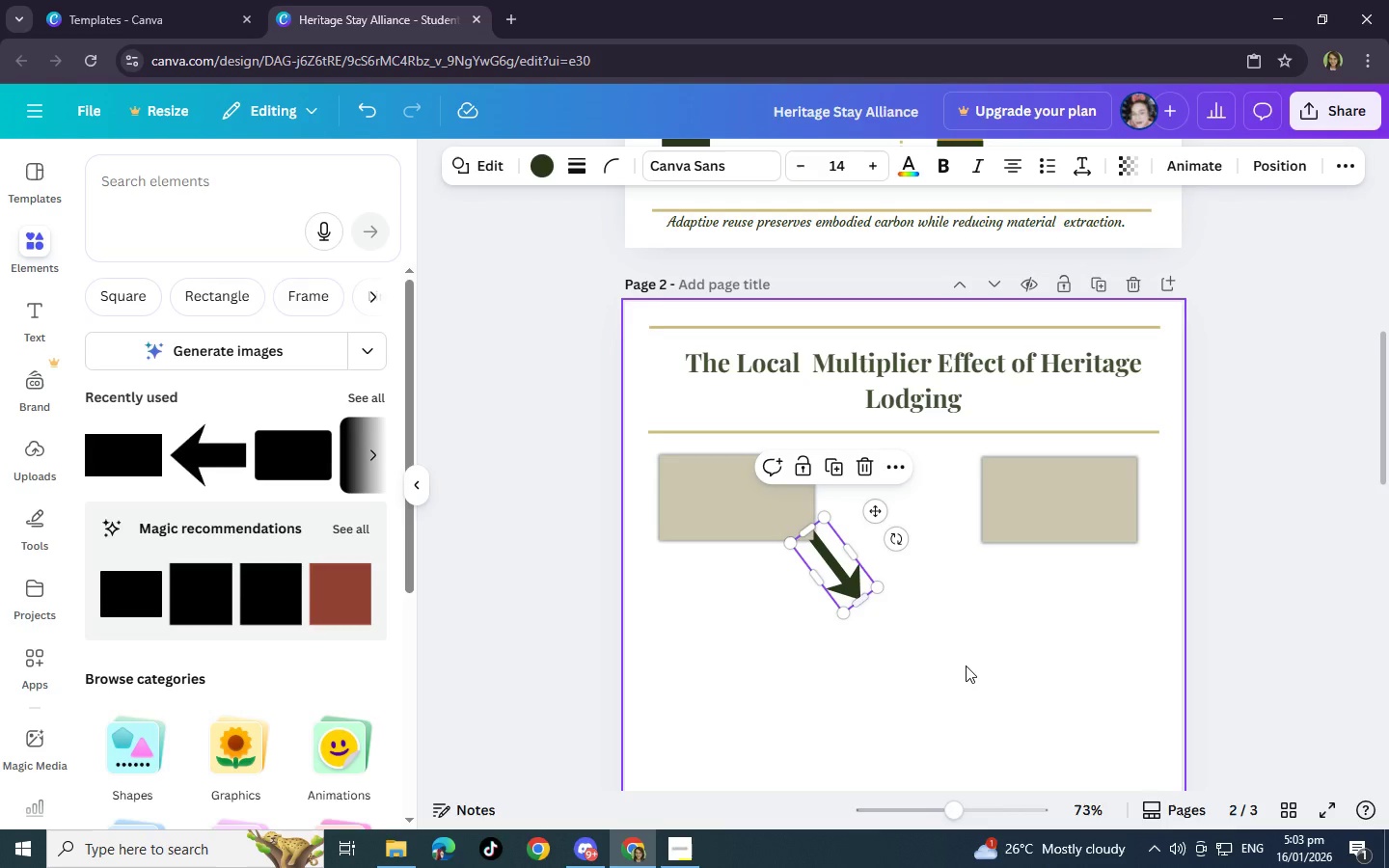 
left_click([966, 665])
 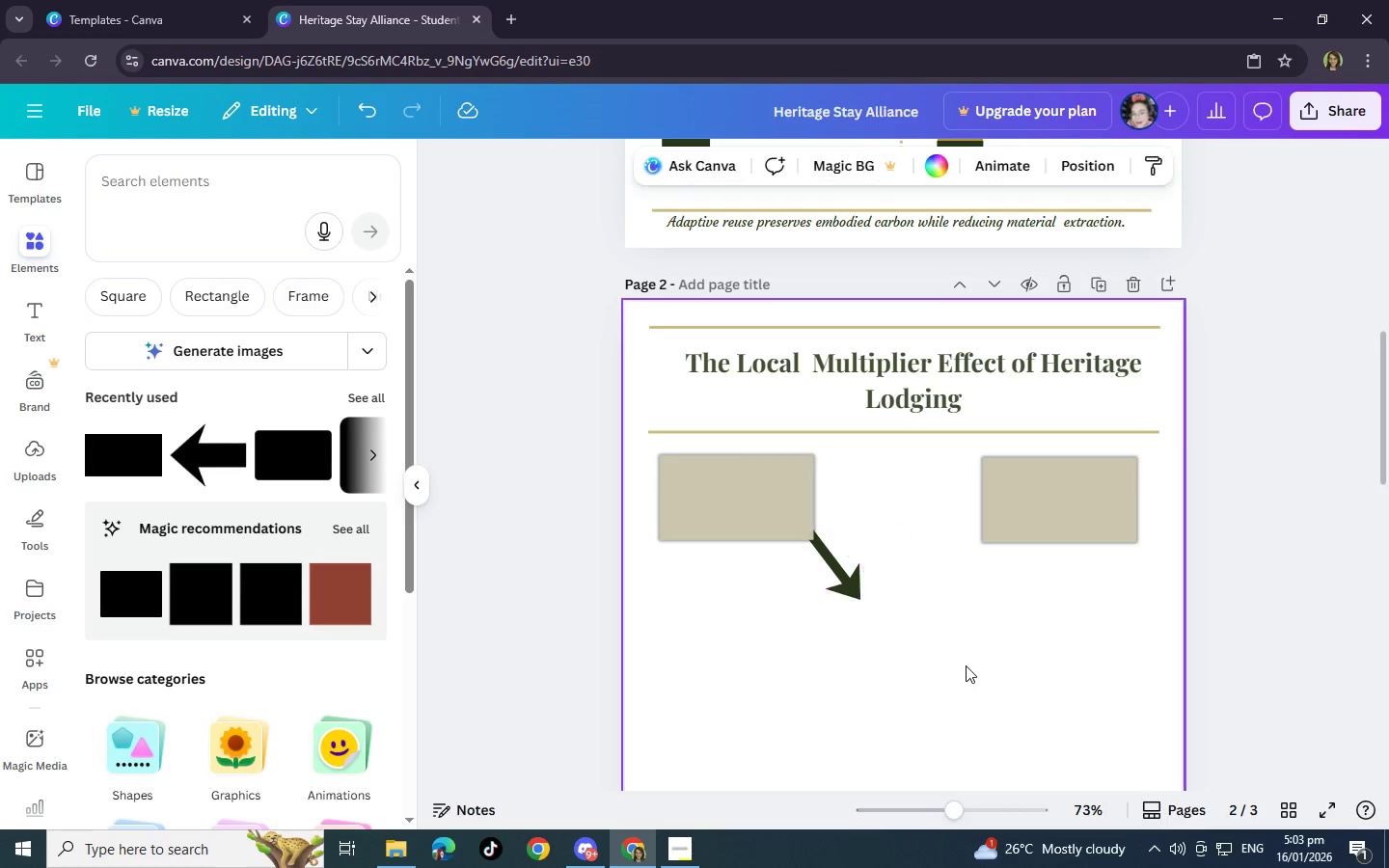 
key(Control+V)
 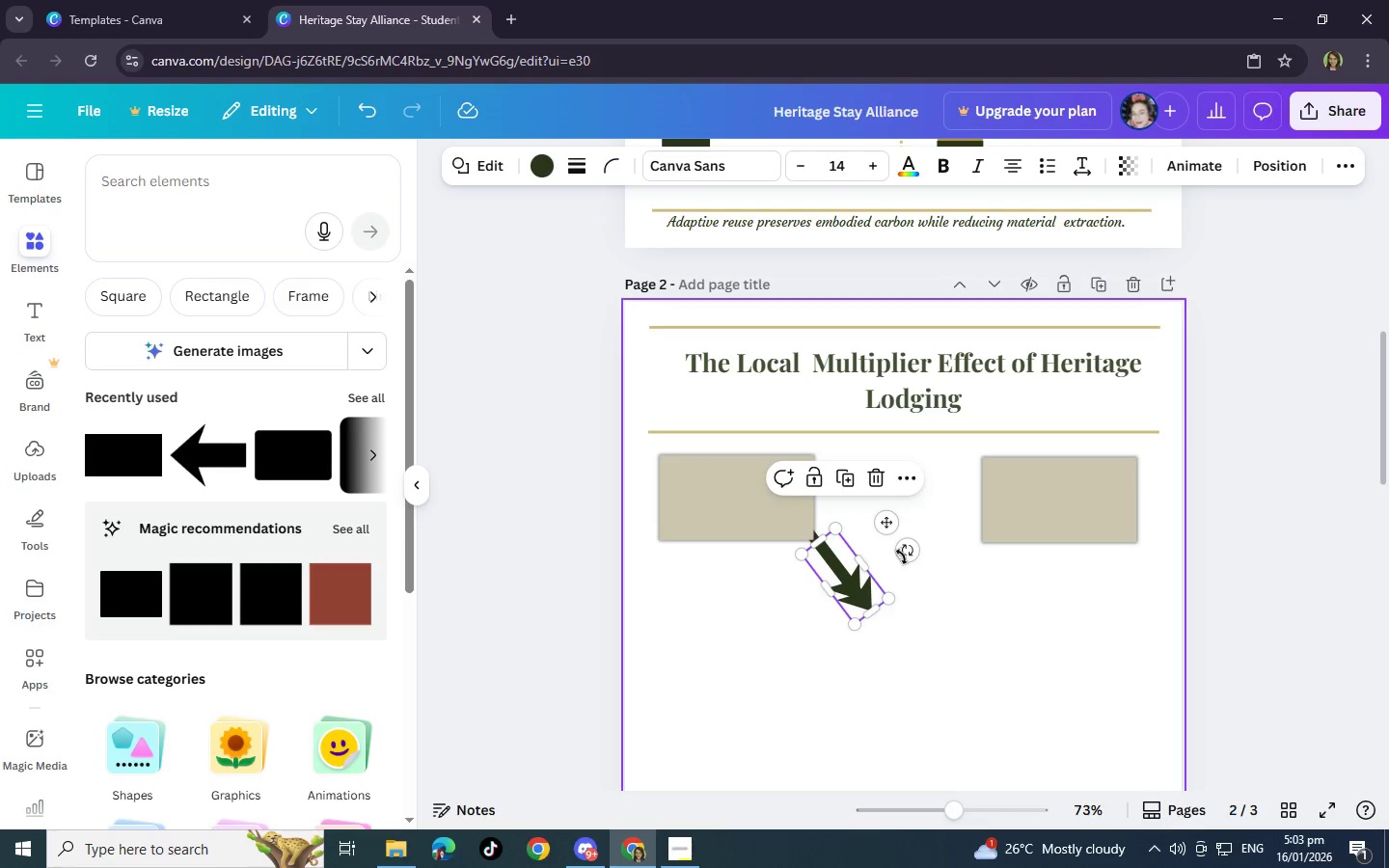 
left_click_drag(start_coordinate=[904, 554], to_coordinate=[867, 659])
 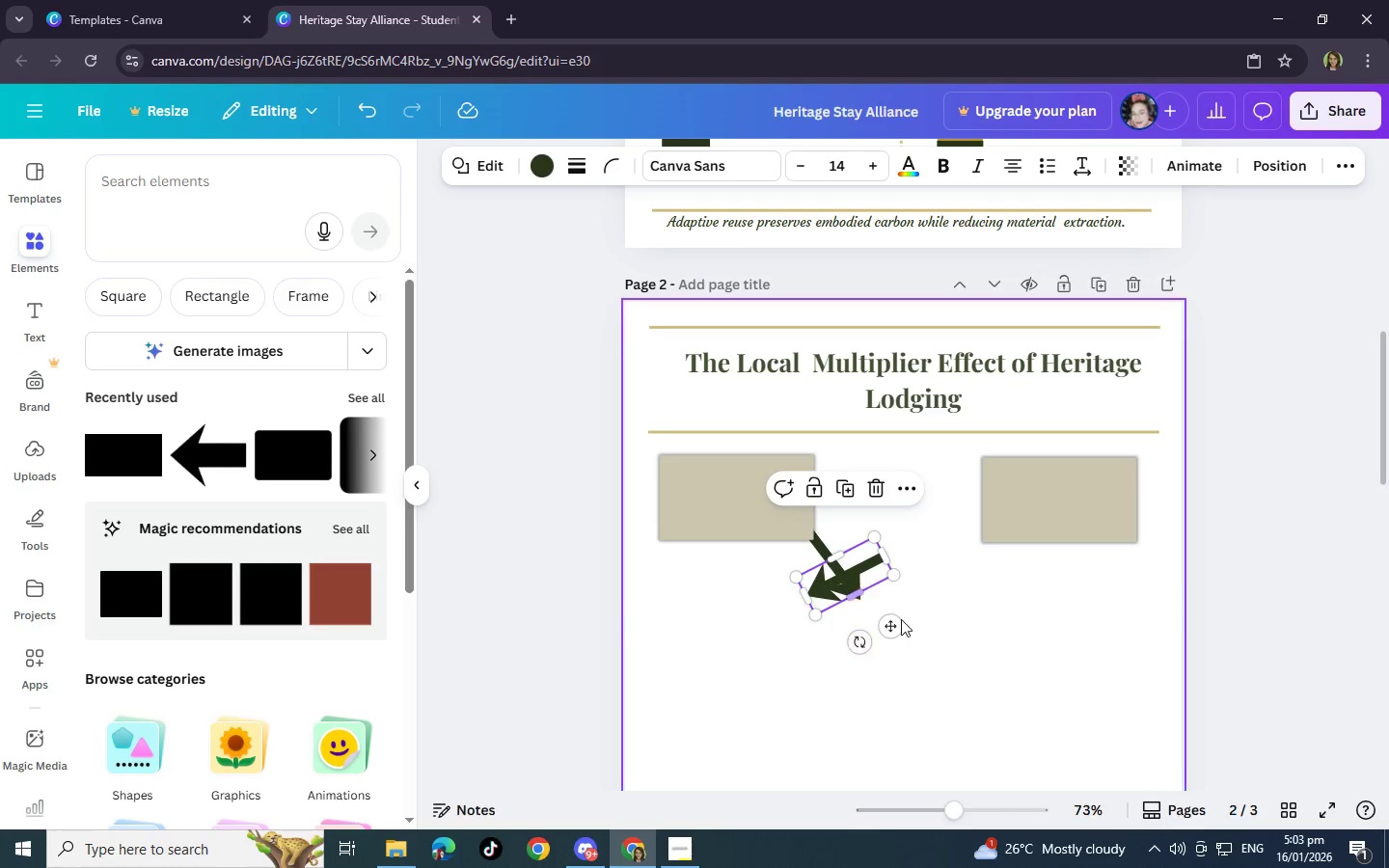 
left_click_drag(start_coordinate=[888, 626], to_coordinate=[1008, 603])
 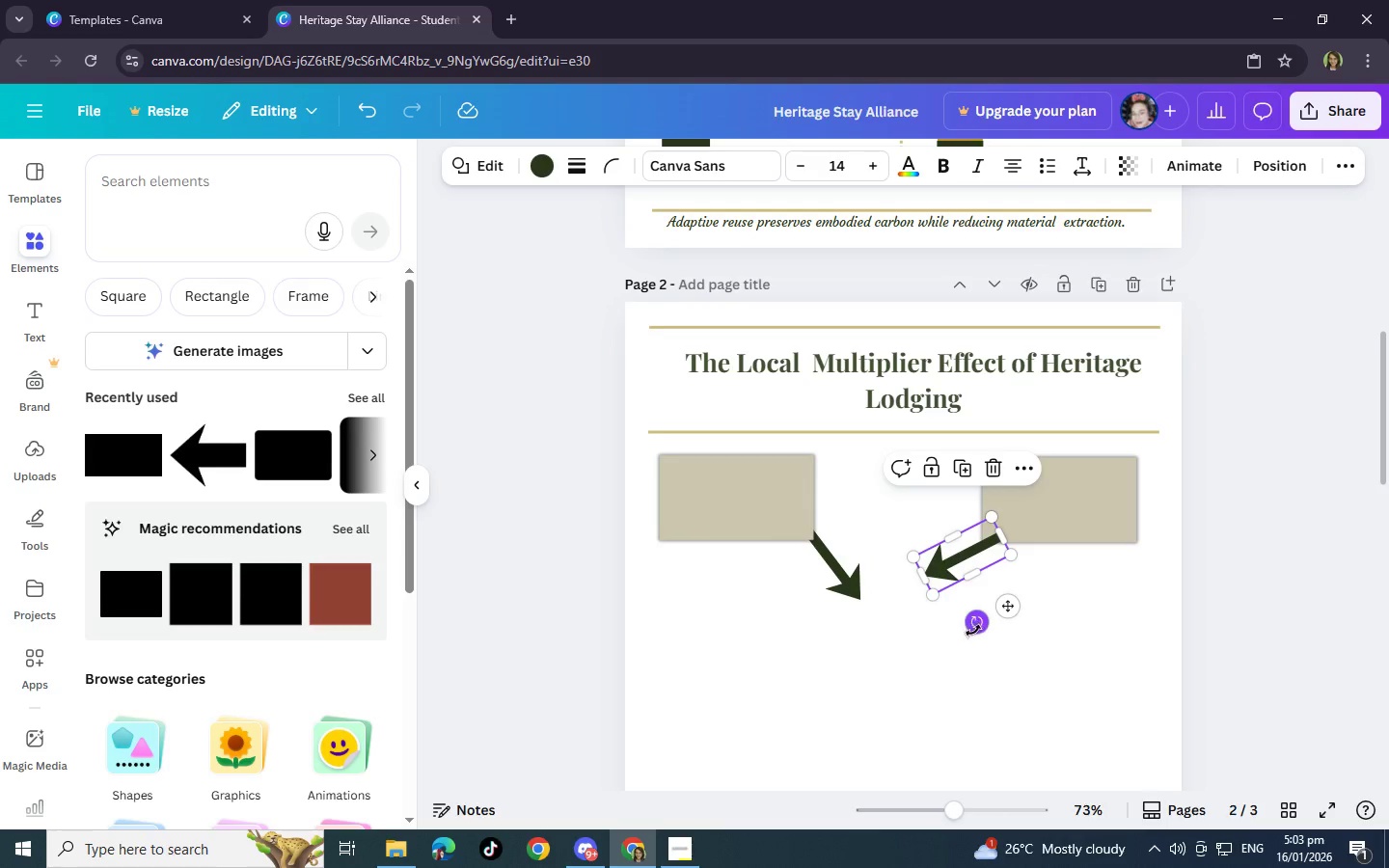 
left_click_drag(start_coordinate=[976, 631], to_coordinate=[1005, 625])
 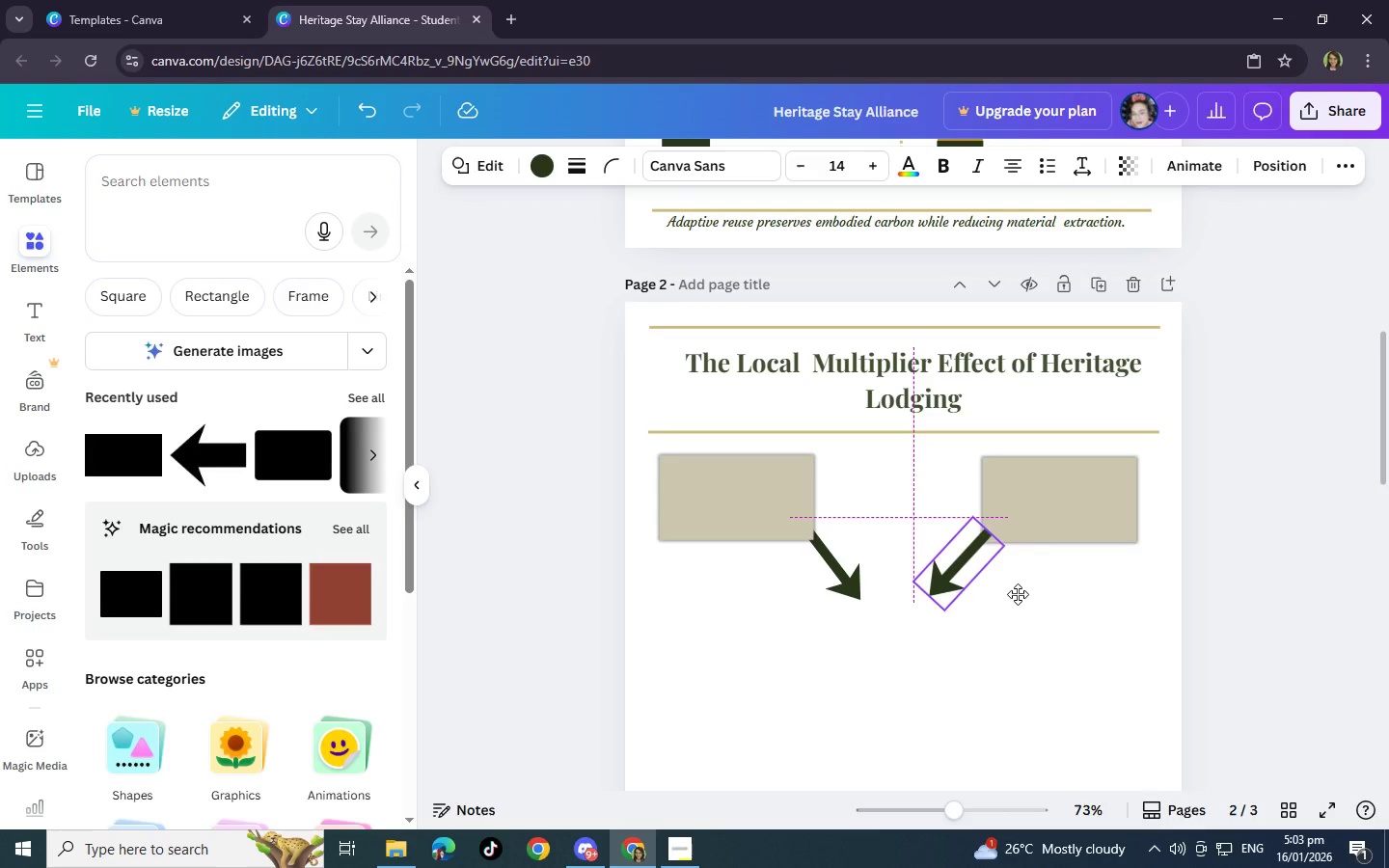 
left_click([1084, 523])
 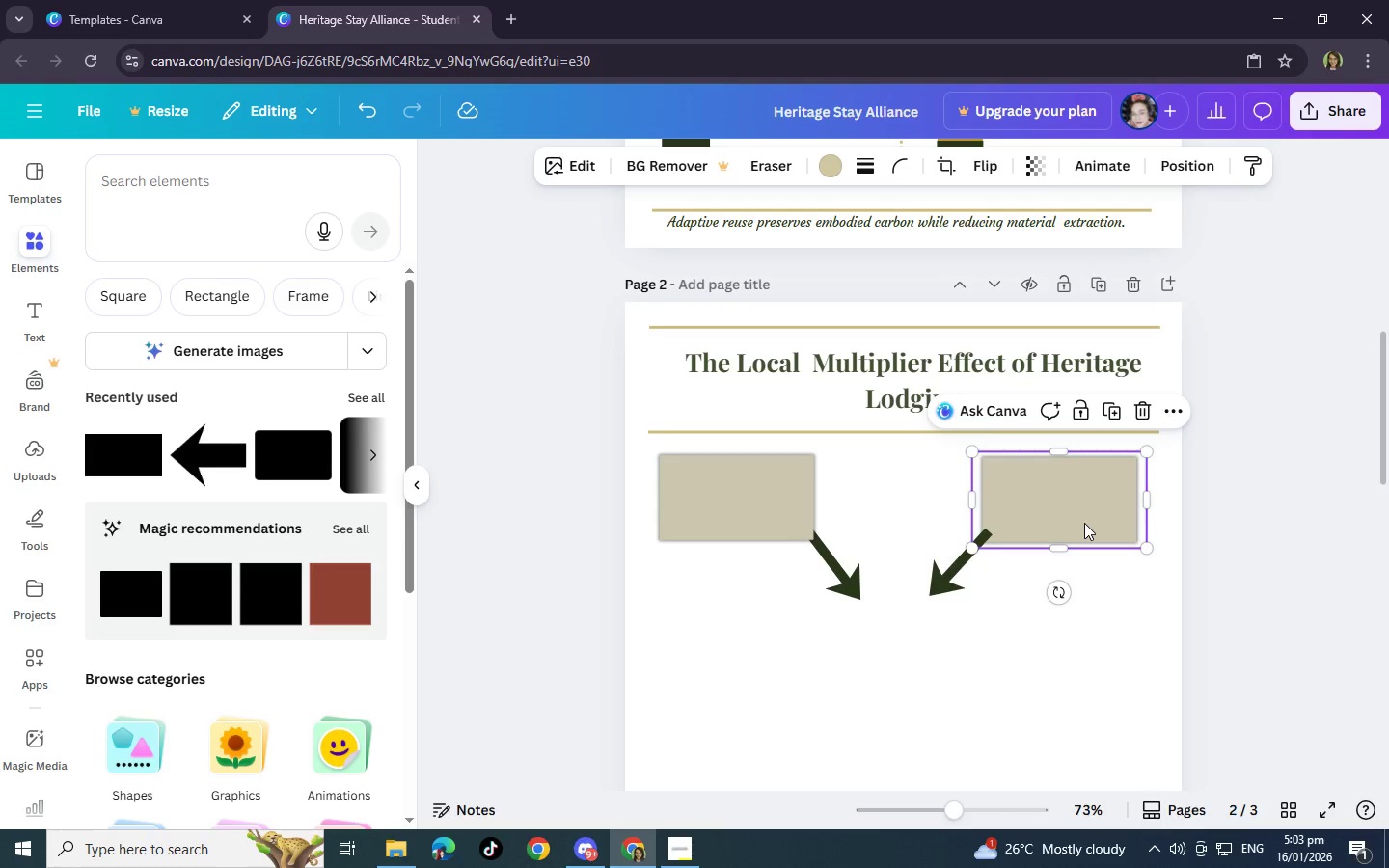 
right_click([1084, 523])
 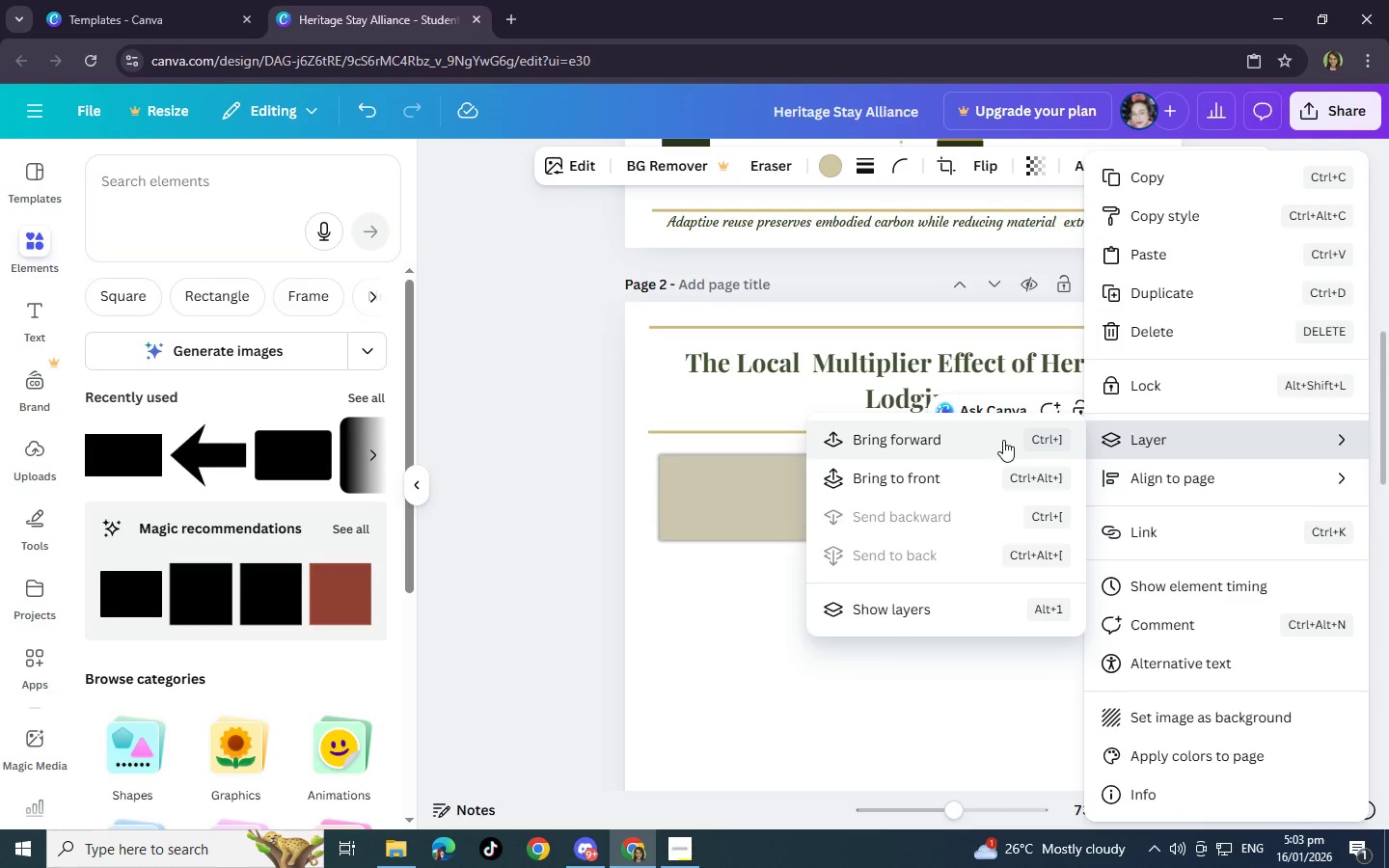 
wait(5.11)
 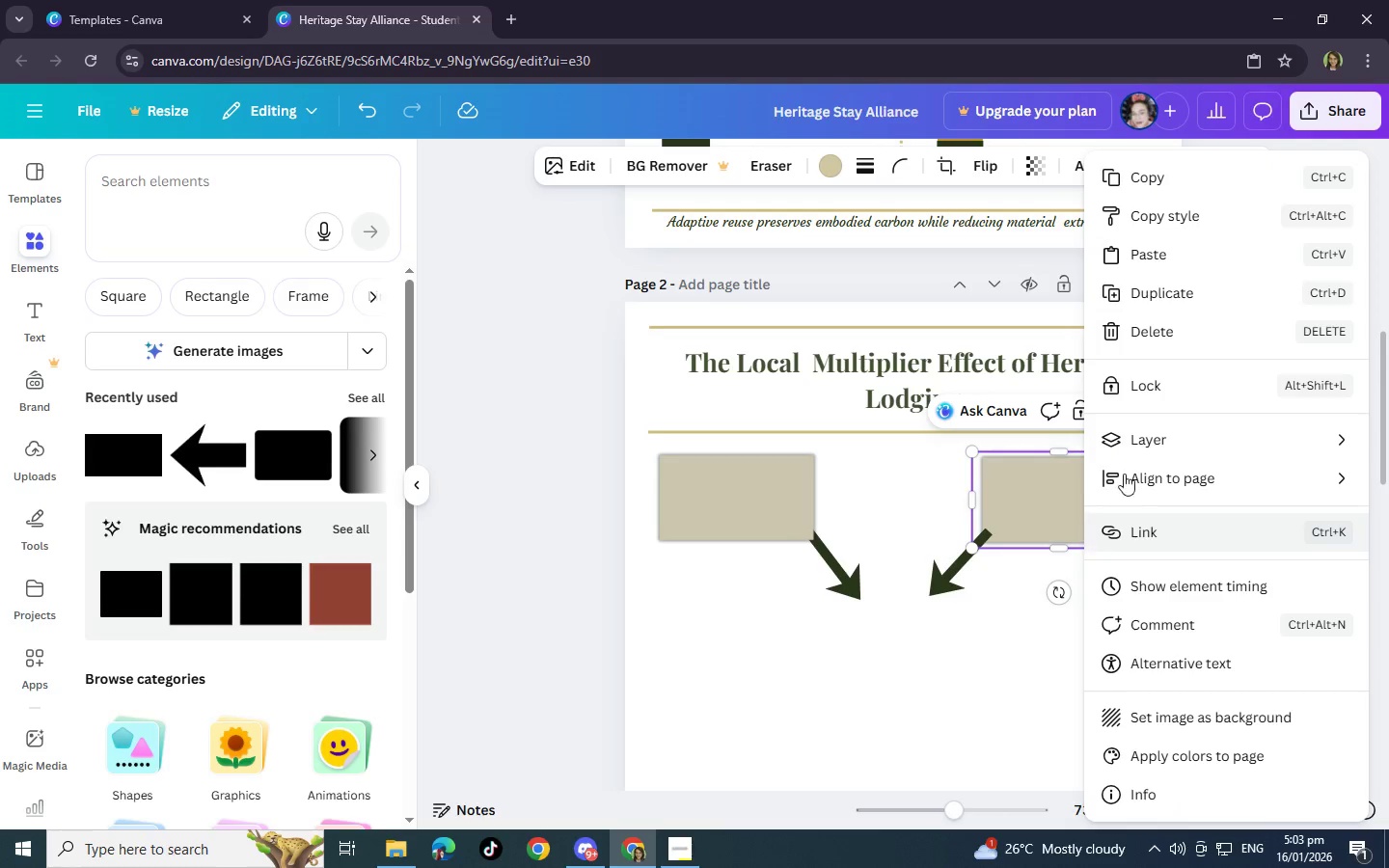 
left_click([1003, 440])
 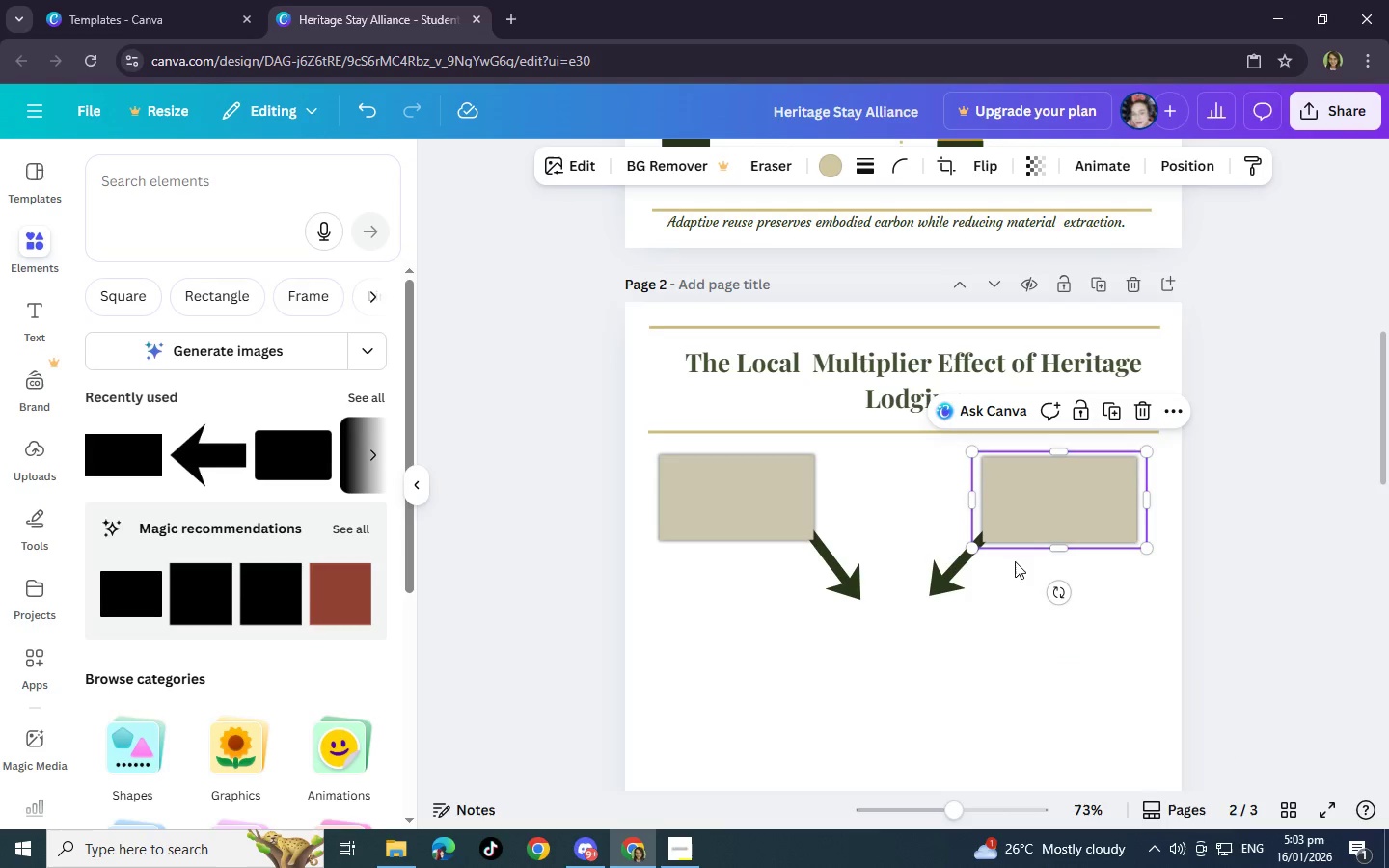 
left_click([978, 664])
 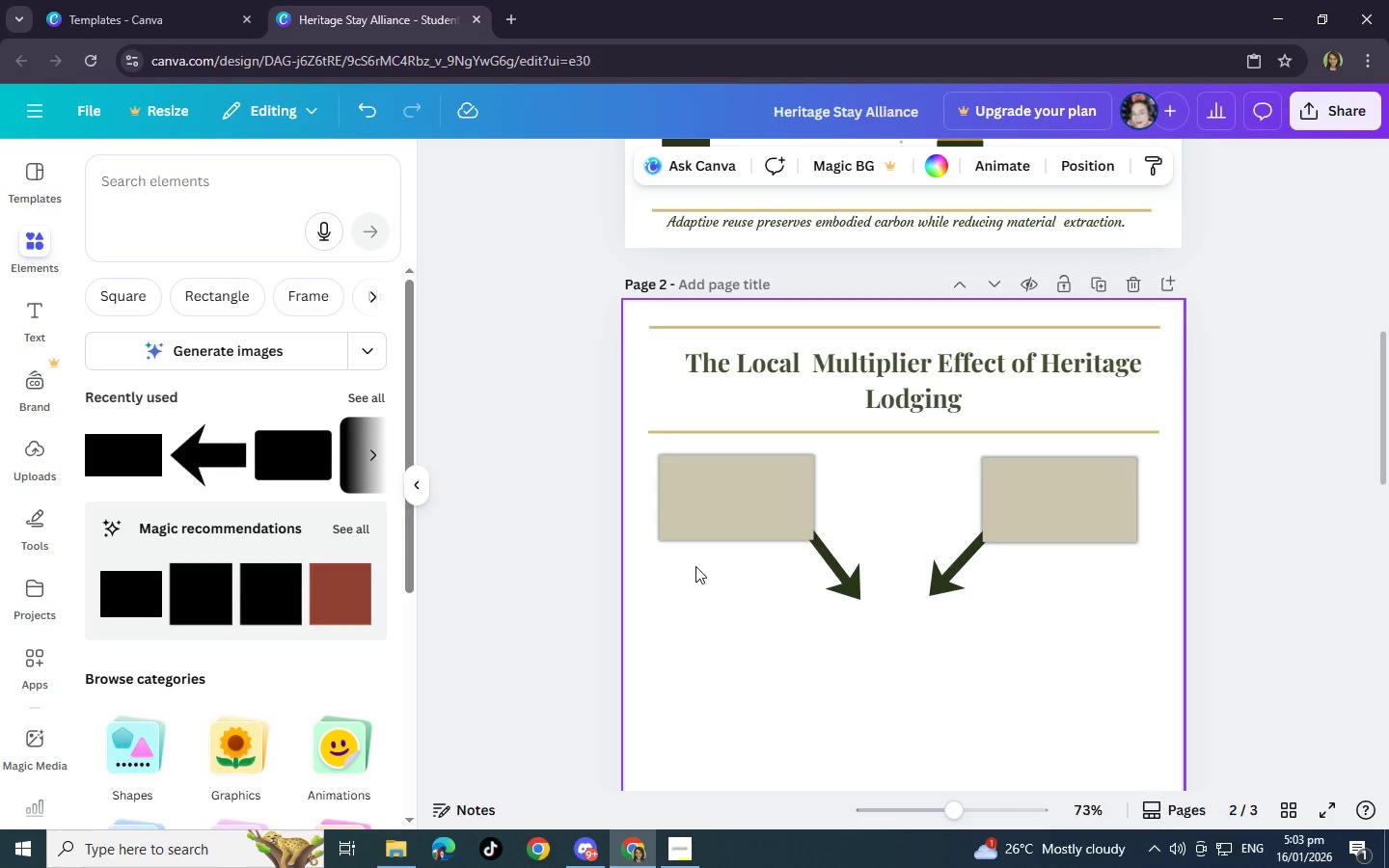 
wait(19.66)
 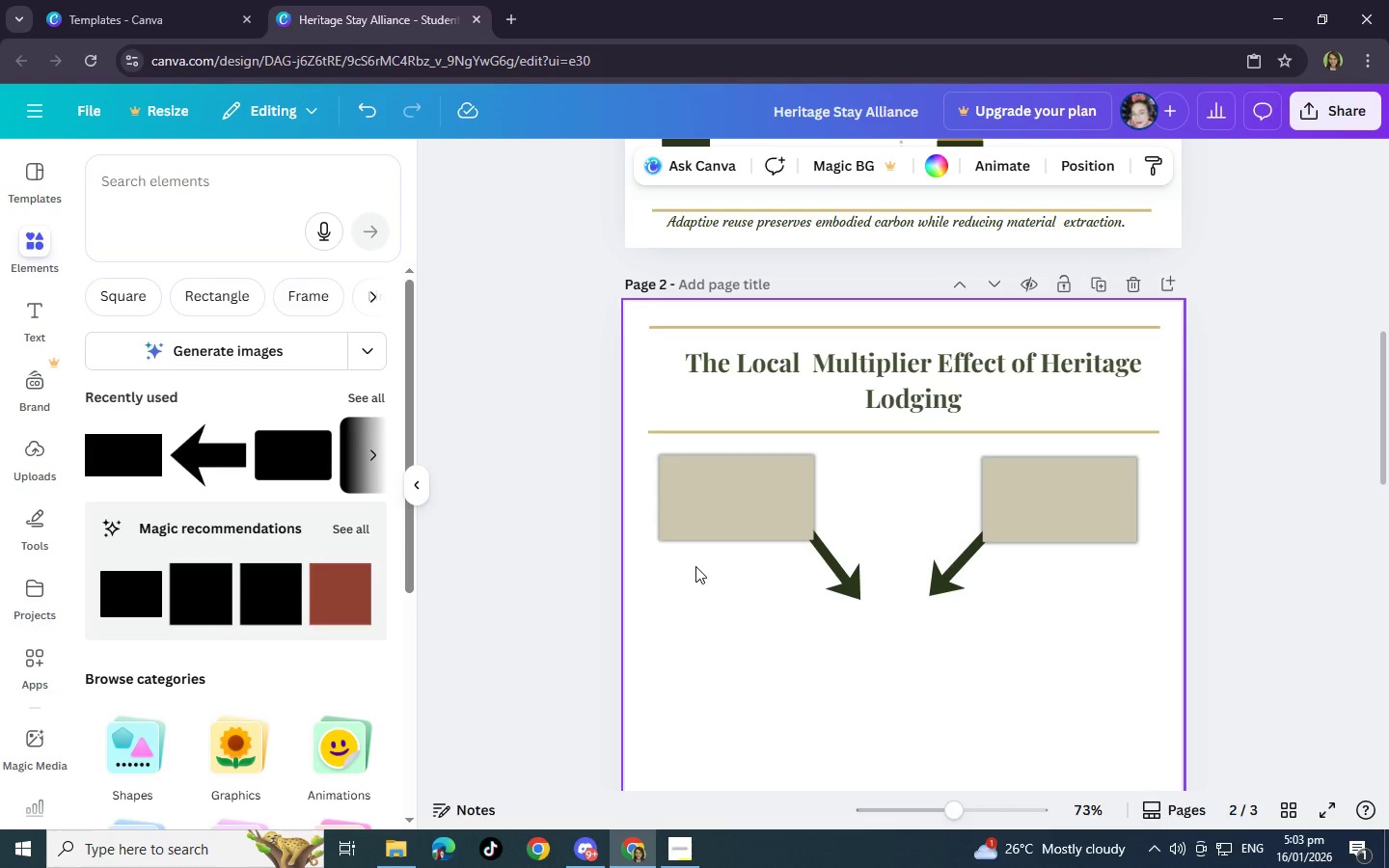 
left_click([699, 534])
 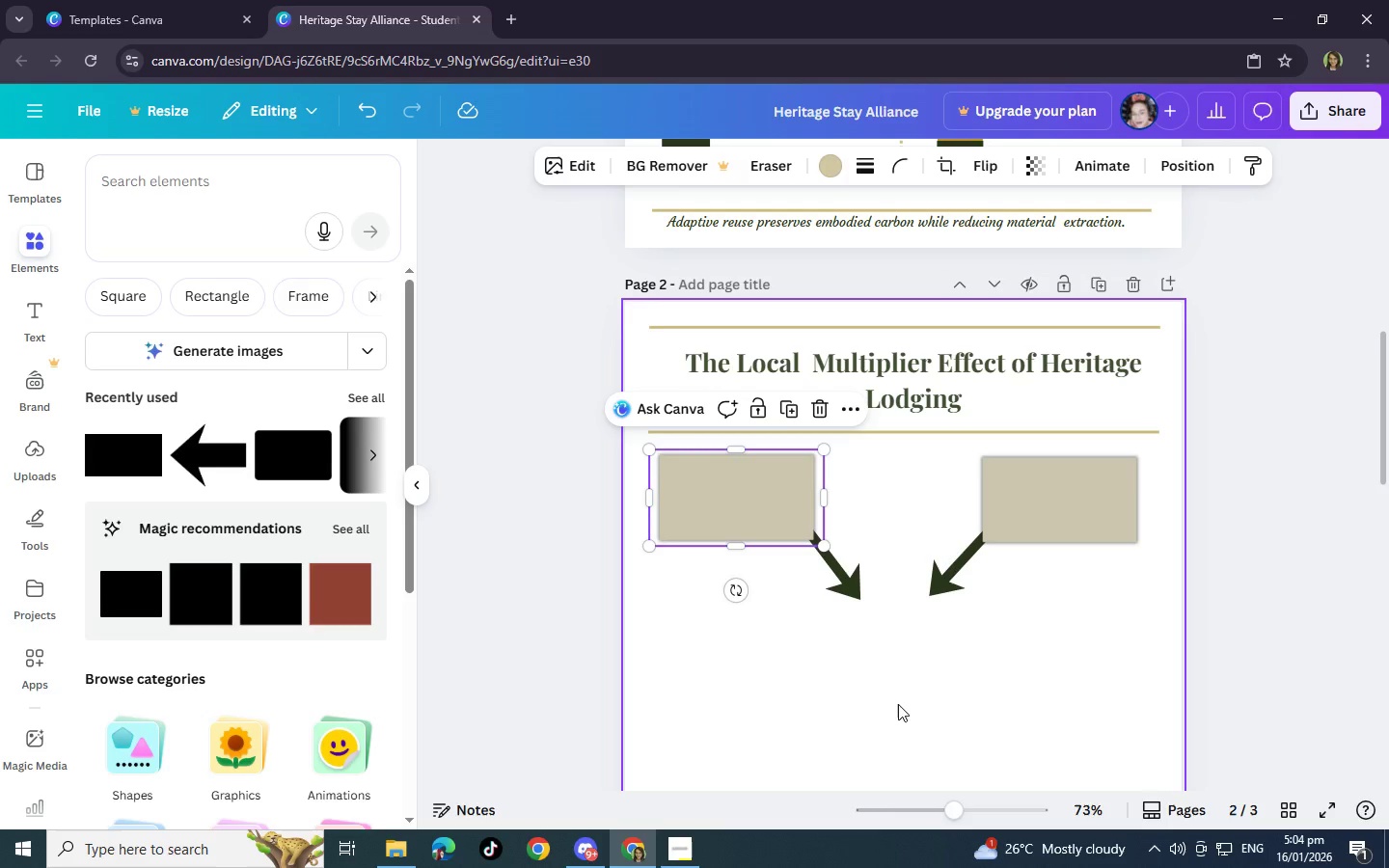 
left_click([848, 598])
 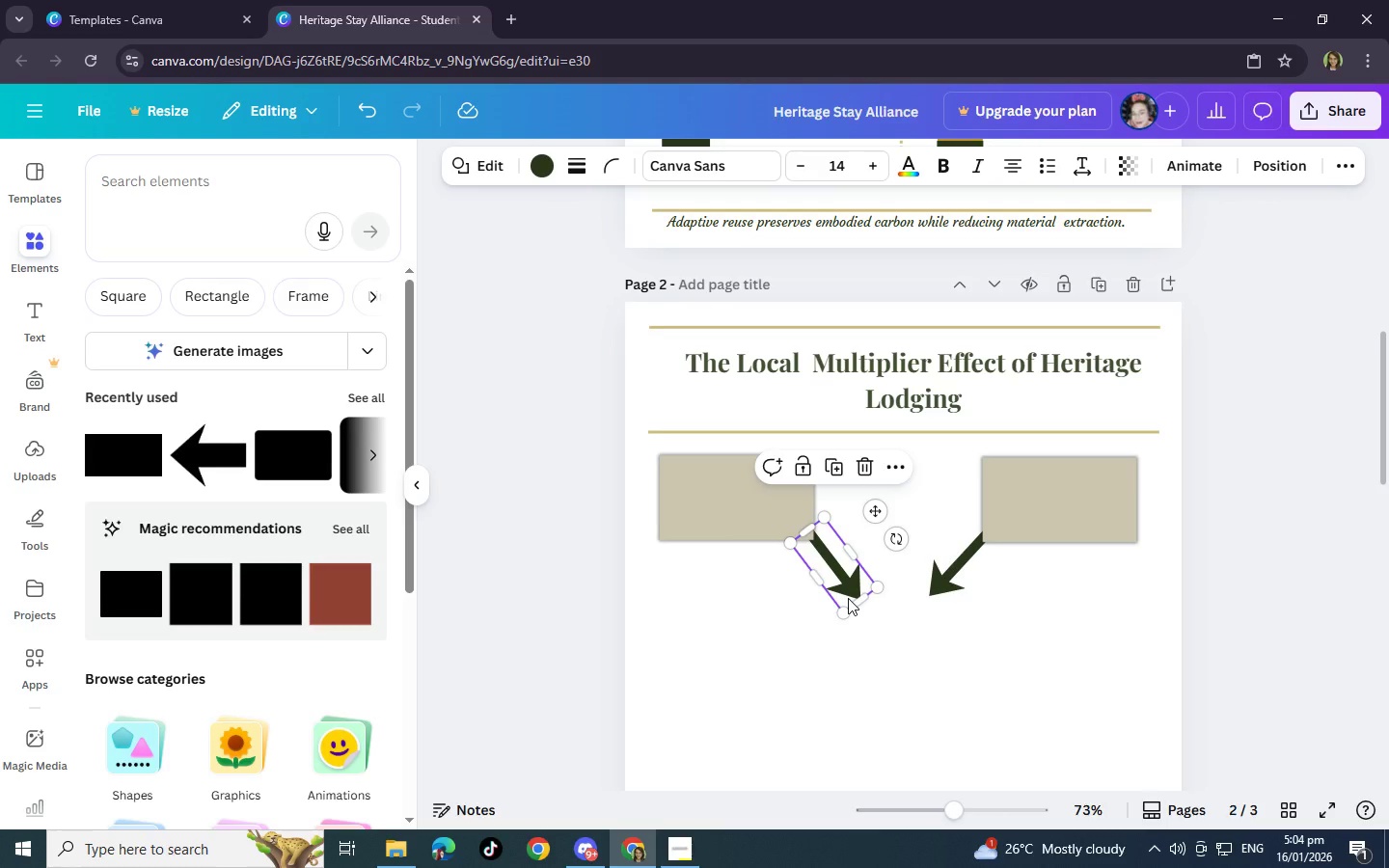 
key(Control+C)
 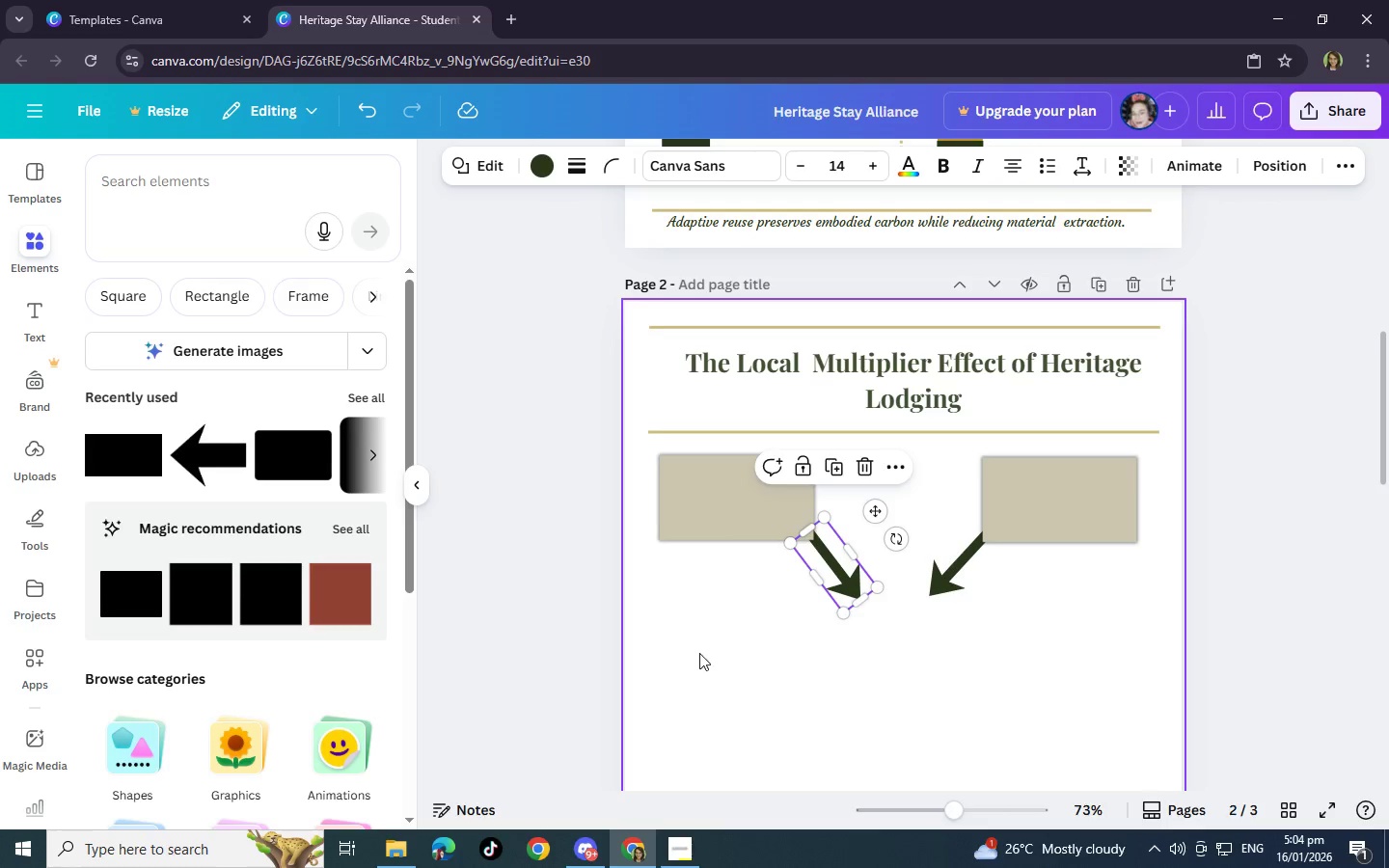 
left_click([690, 656])
 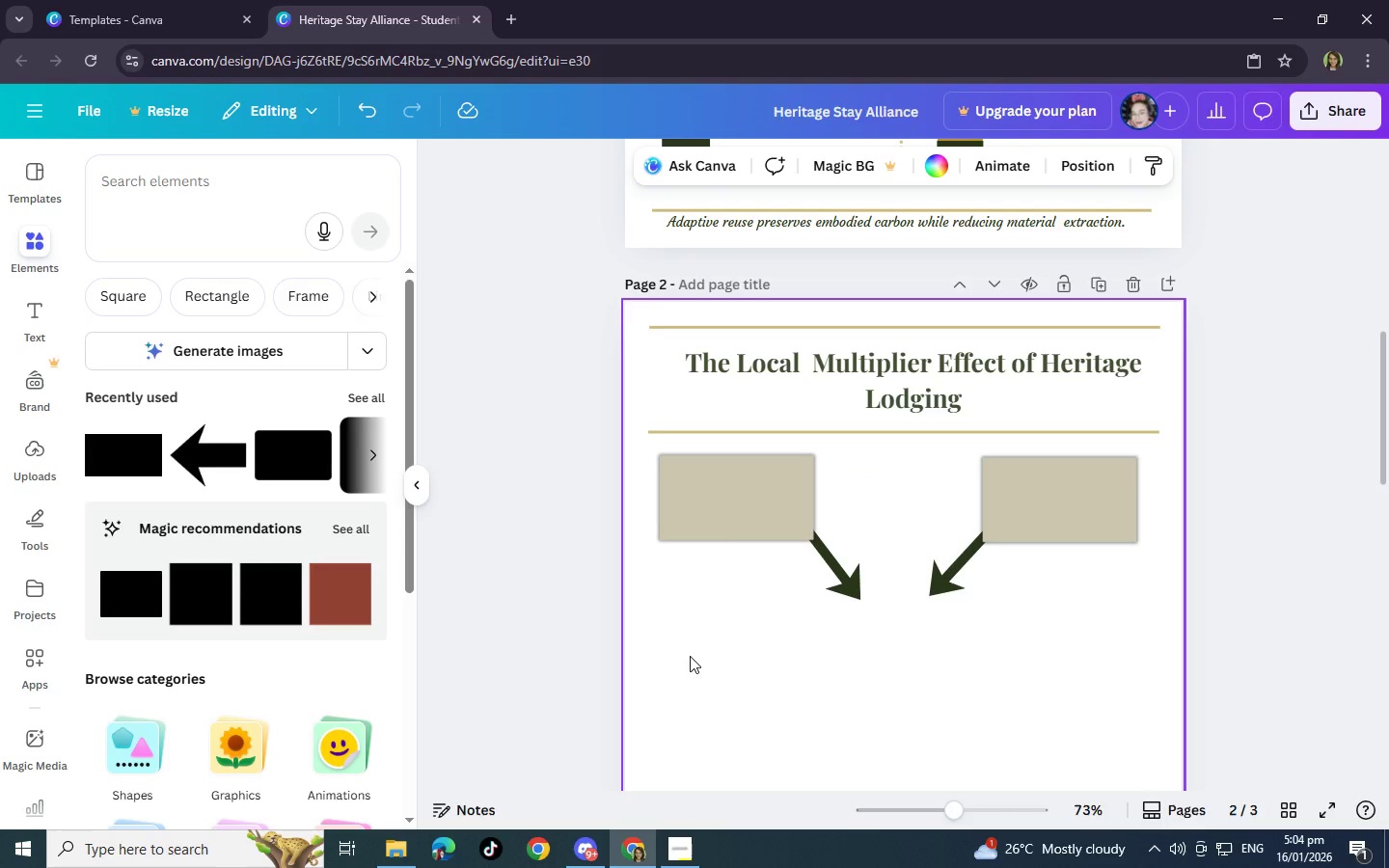 
key(Control+V)
 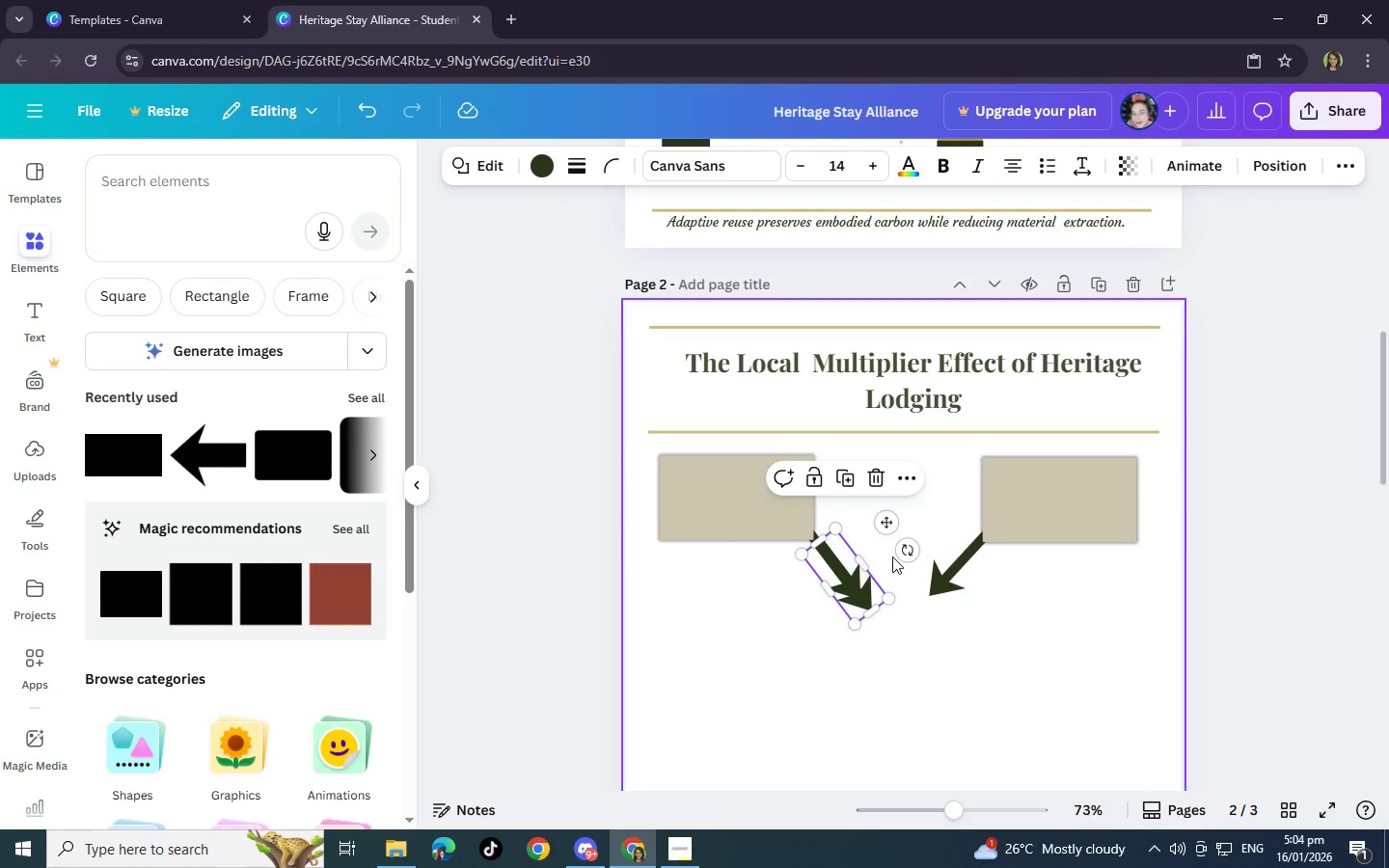 
left_click_drag(start_coordinate=[904, 550], to_coordinate=[857, 466])
 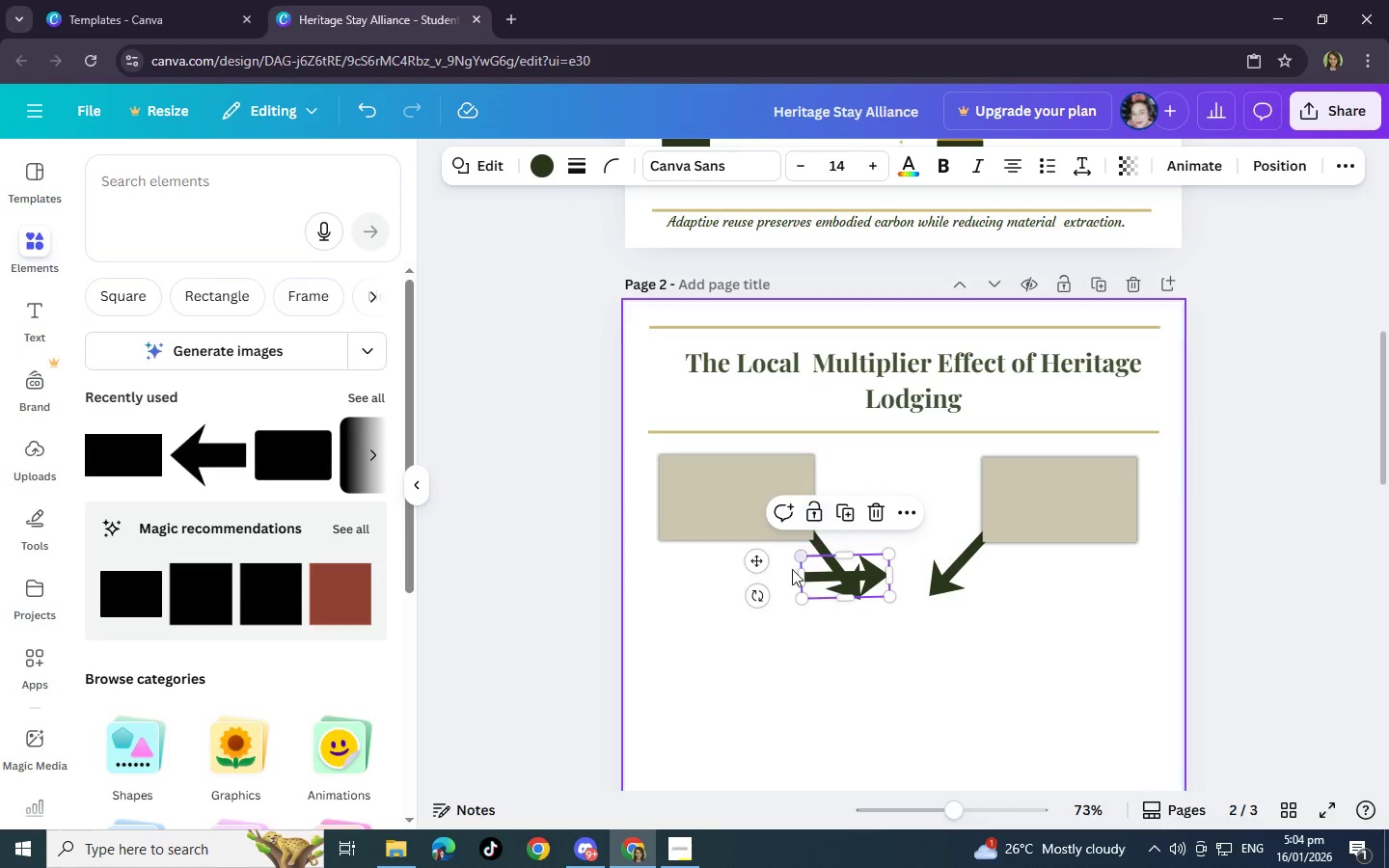 
left_click_drag(start_coordinate=[754, 594], to_coordinate=[749, 591])
 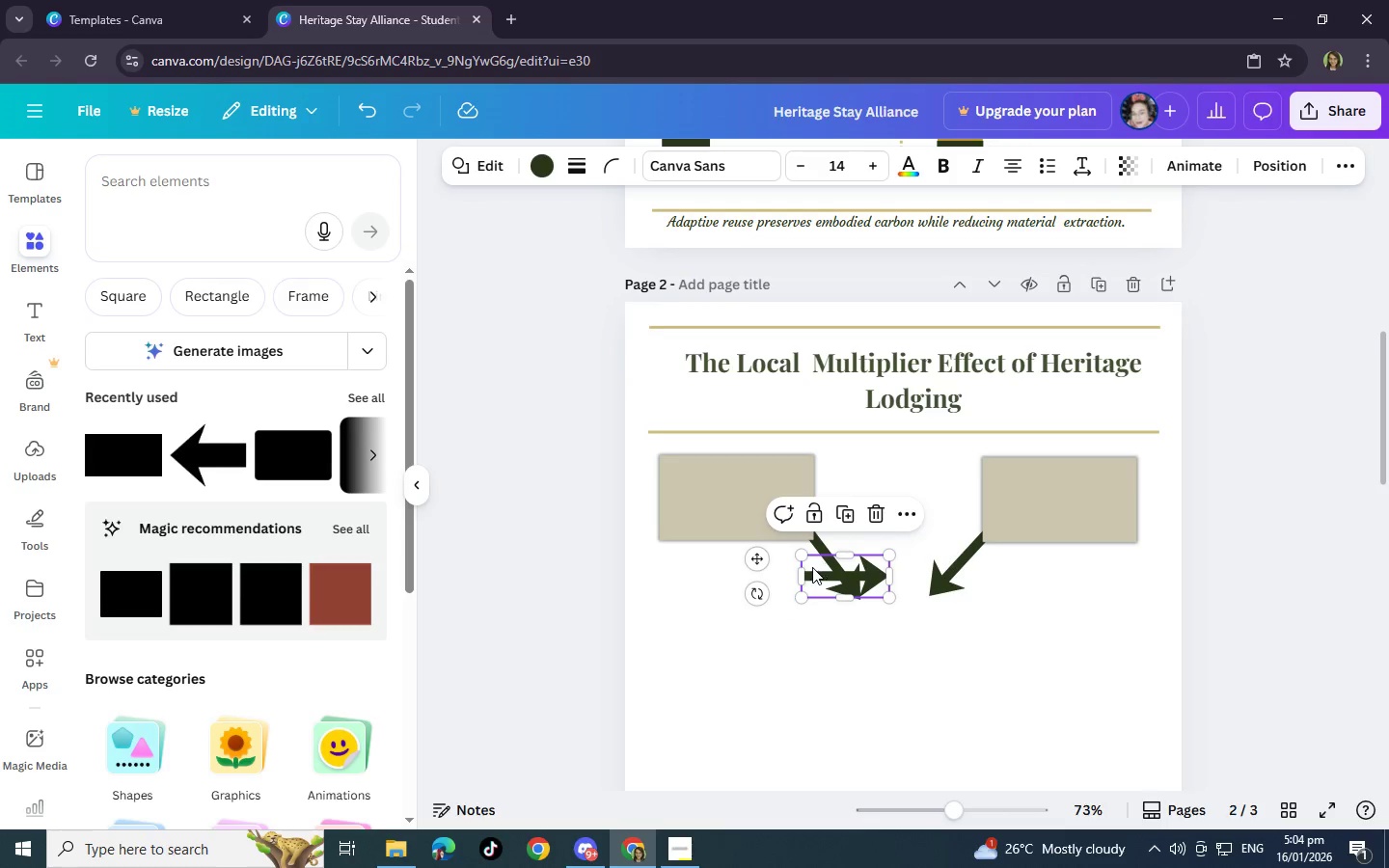 
left_click_drag(start_coordinate=[756, 557], to_coordinate=[625, 620])
 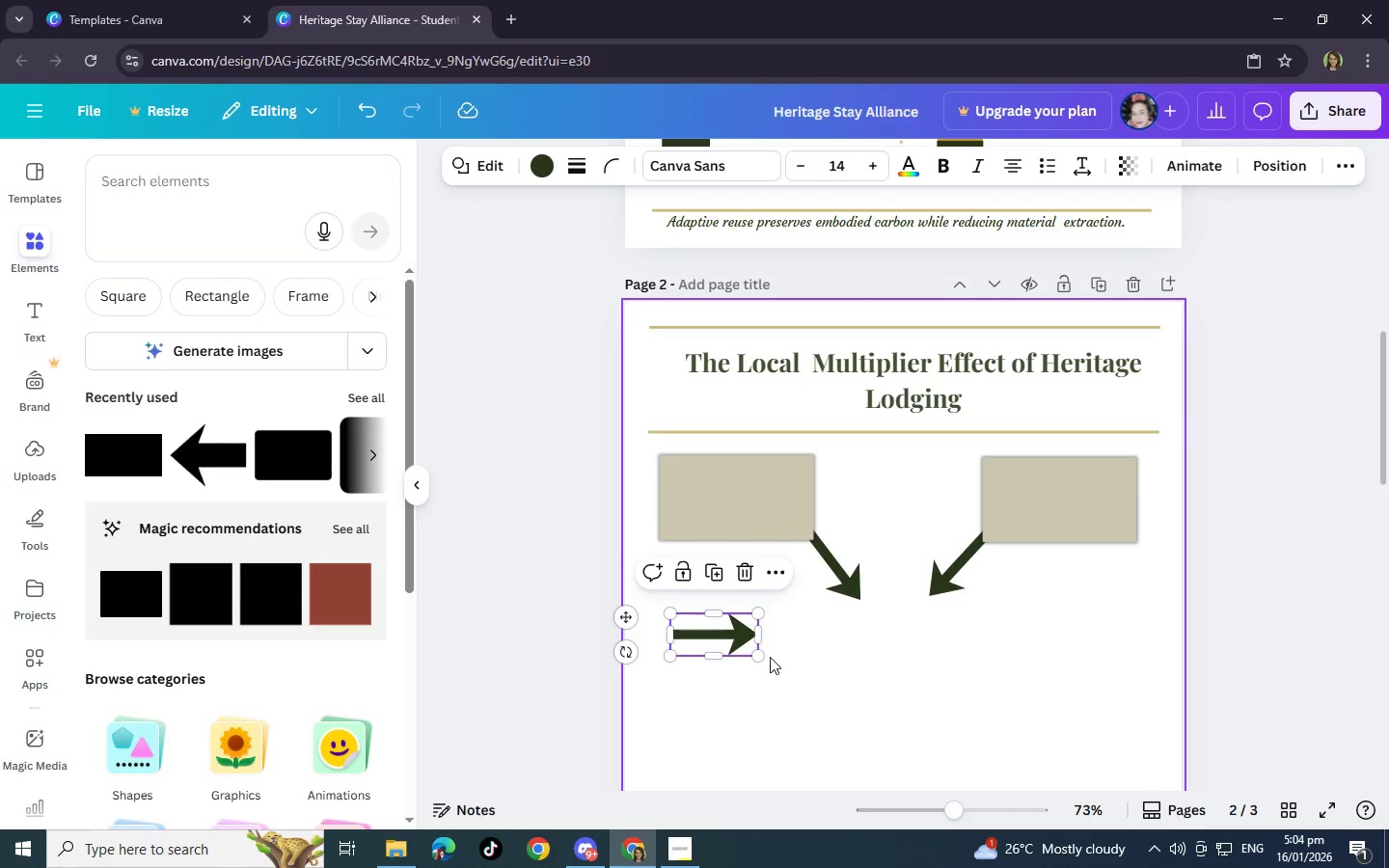 
left_click_drag(start_coordinate=[763, 658], to_coordinate=[837, 655])
 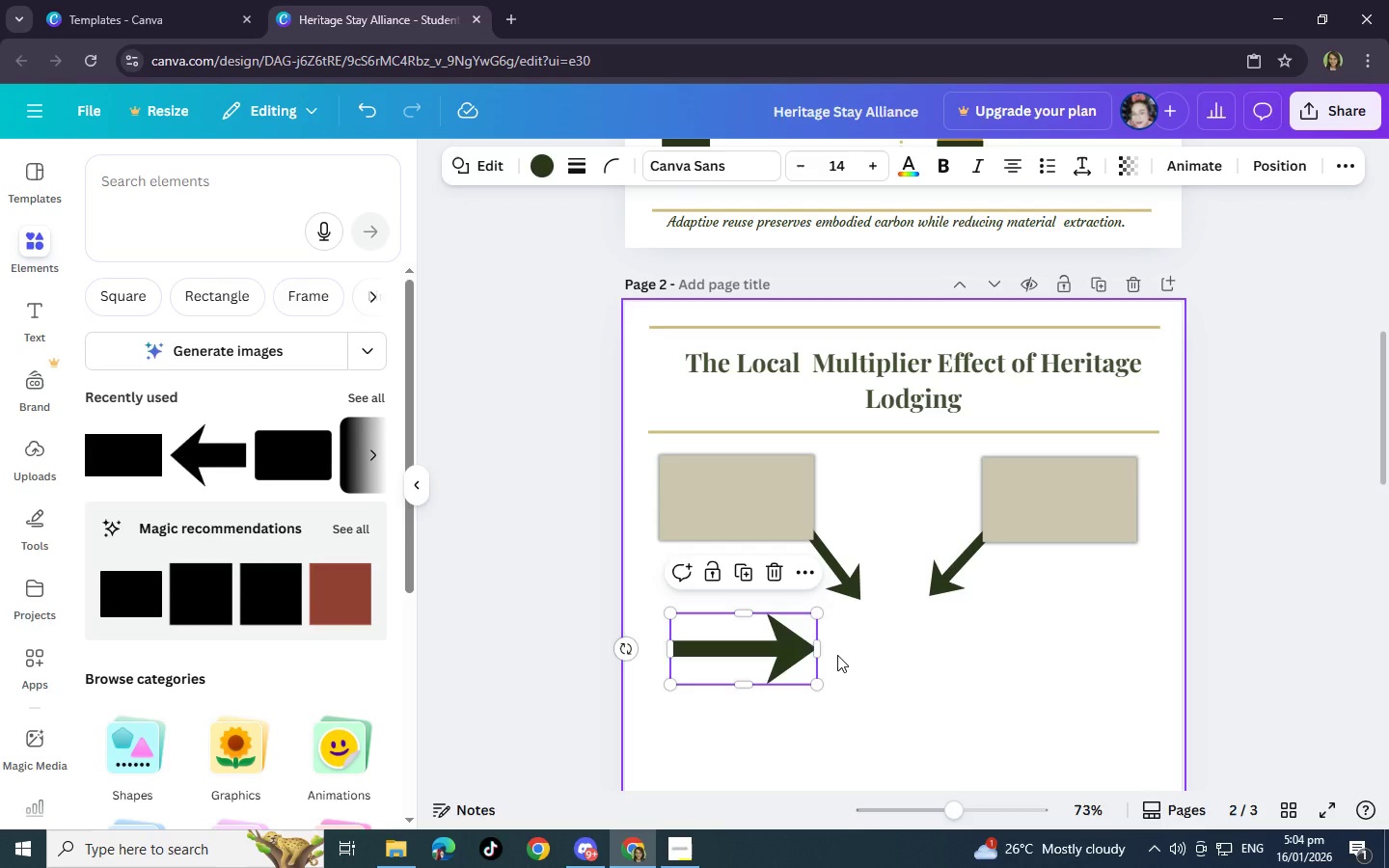 
key(Backspace)
 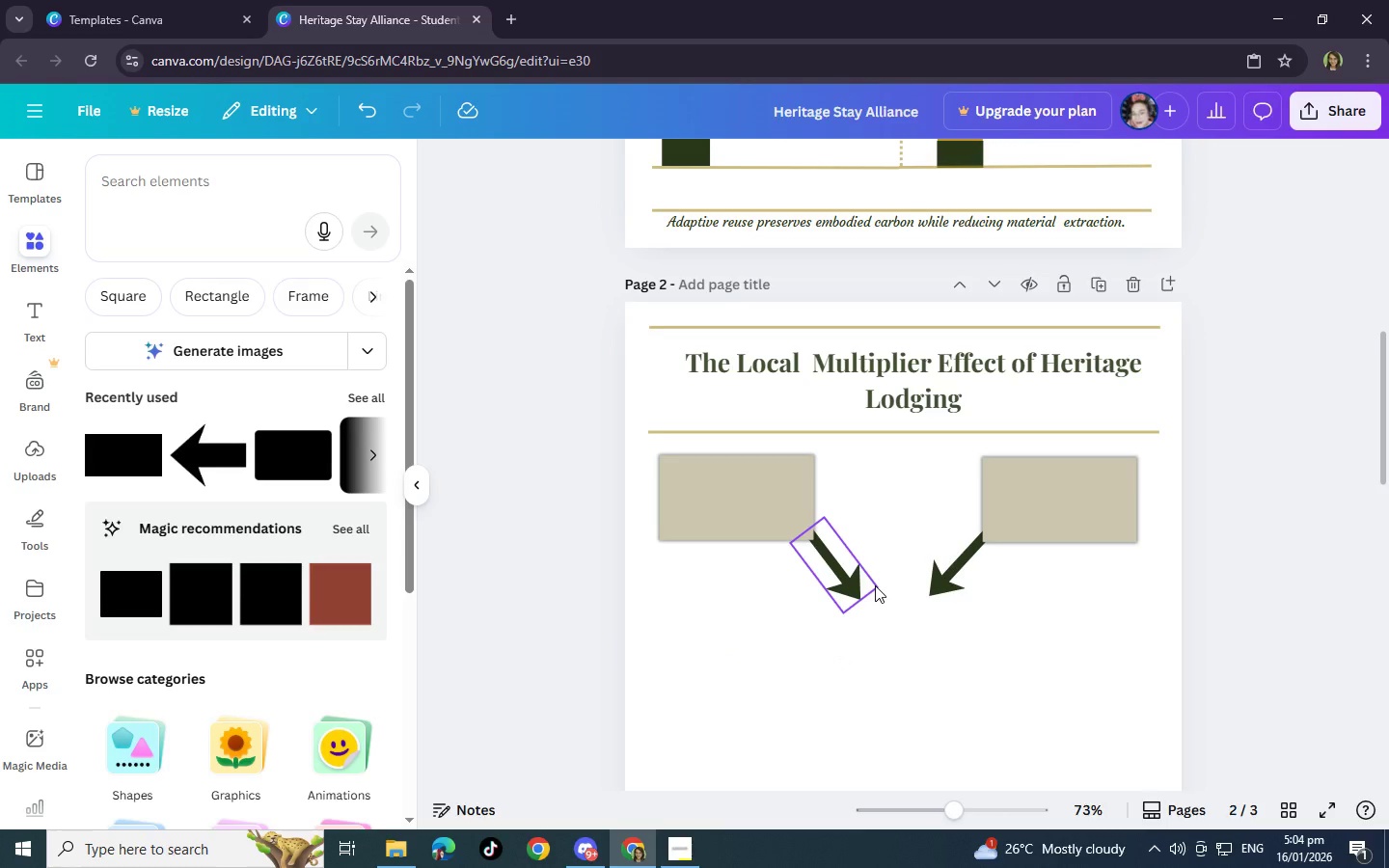 
left_click([875, 585])
 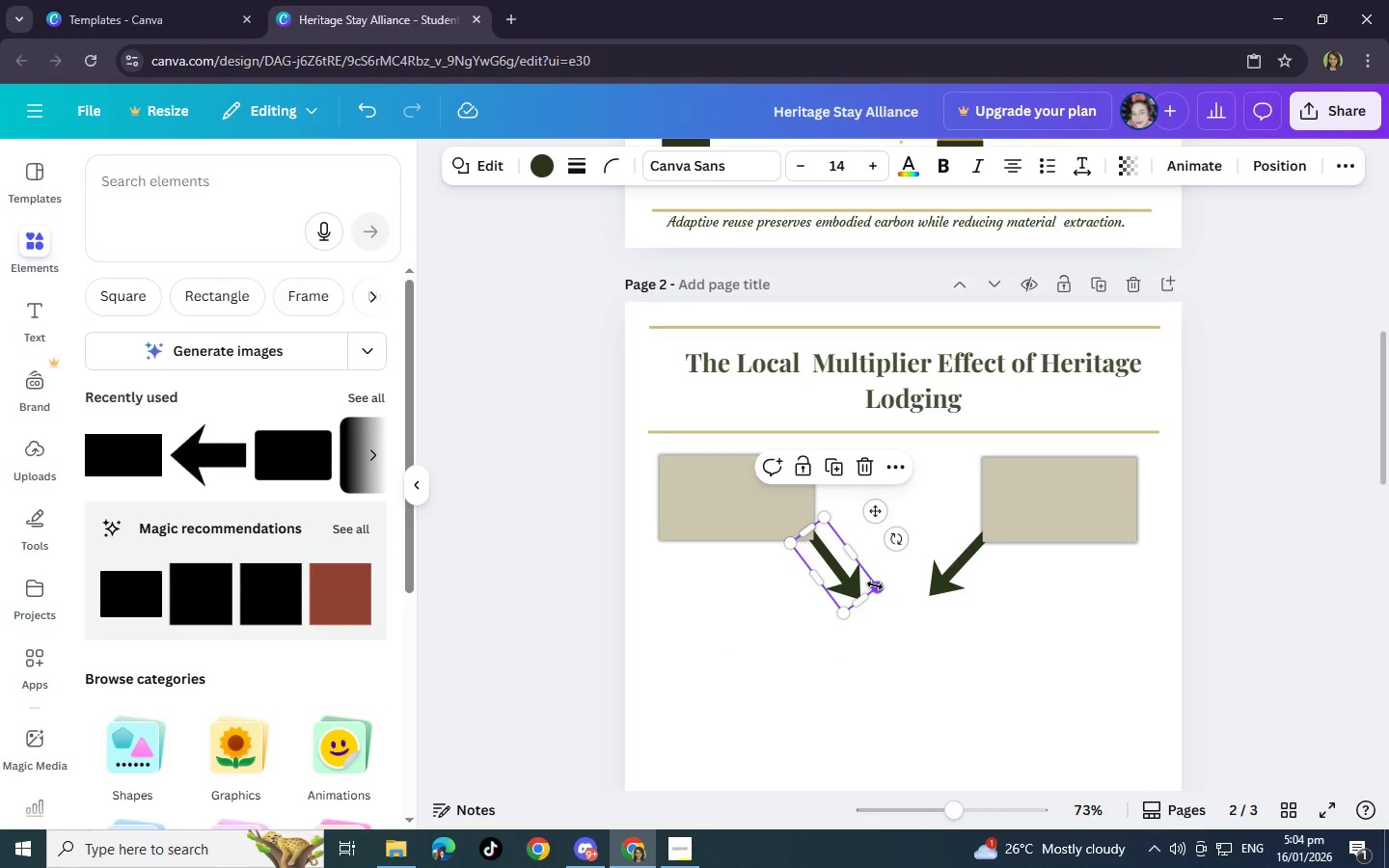 
key(Backspace)
 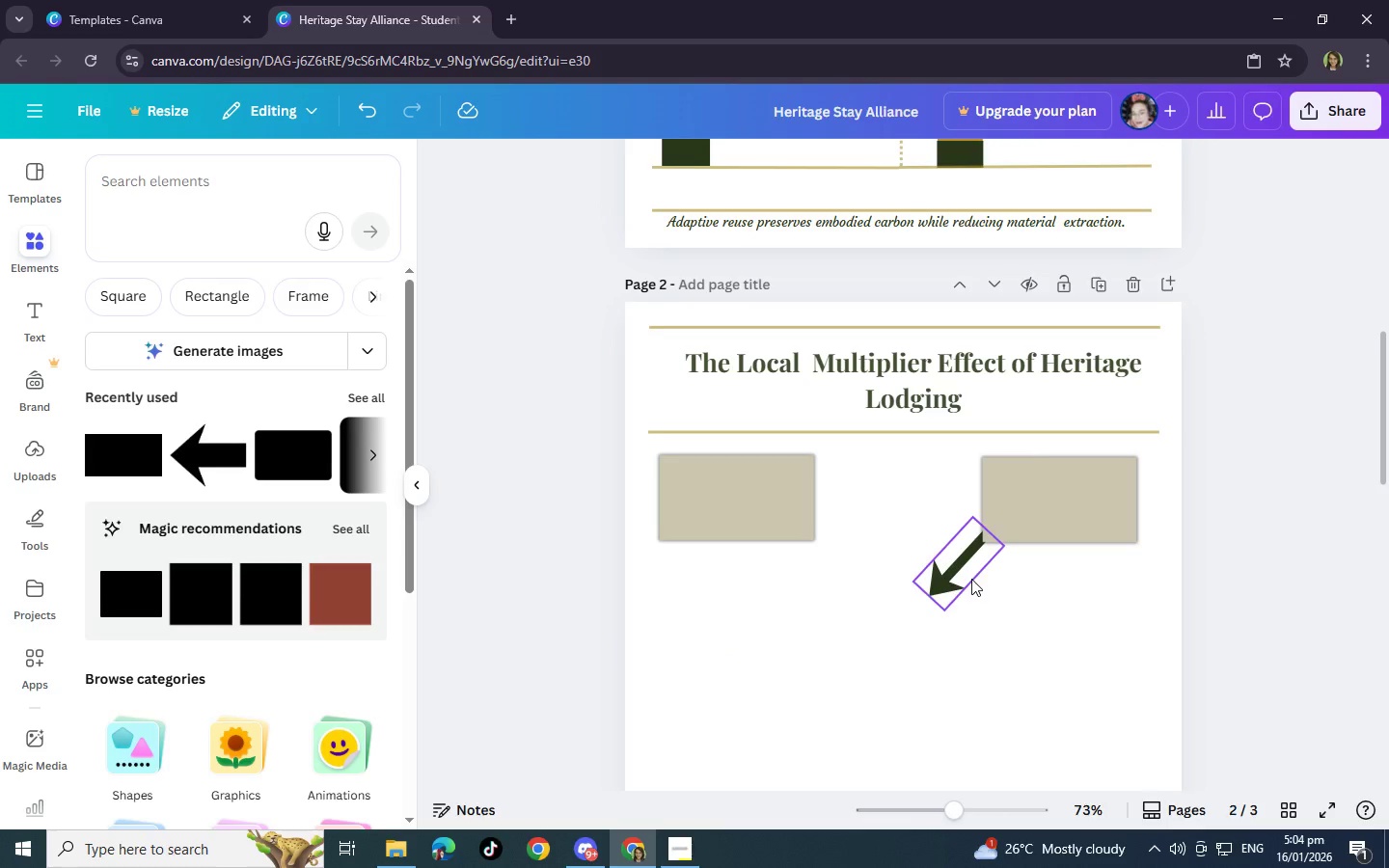 
left_click([971, 579])
 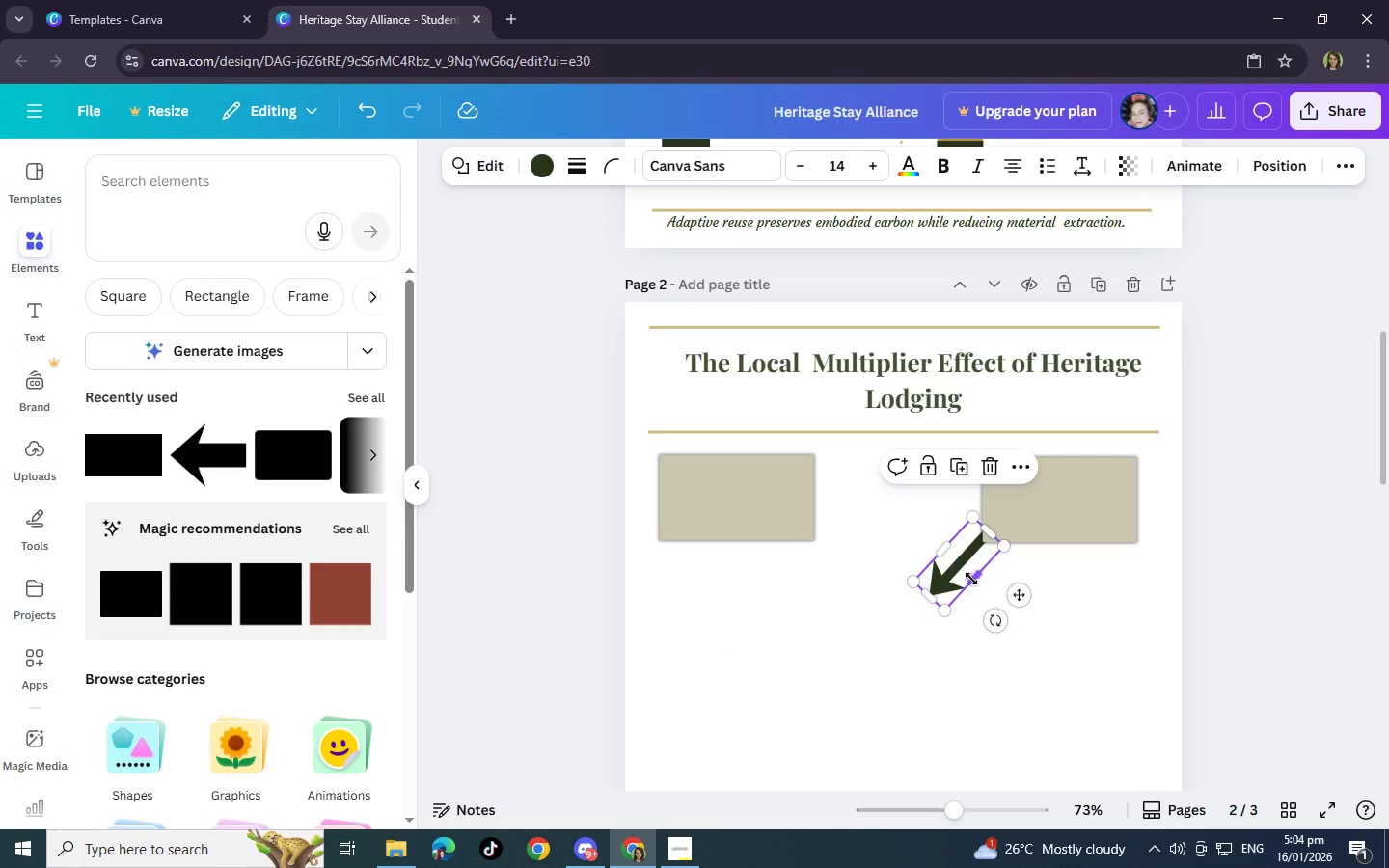 
key(Backspace)
 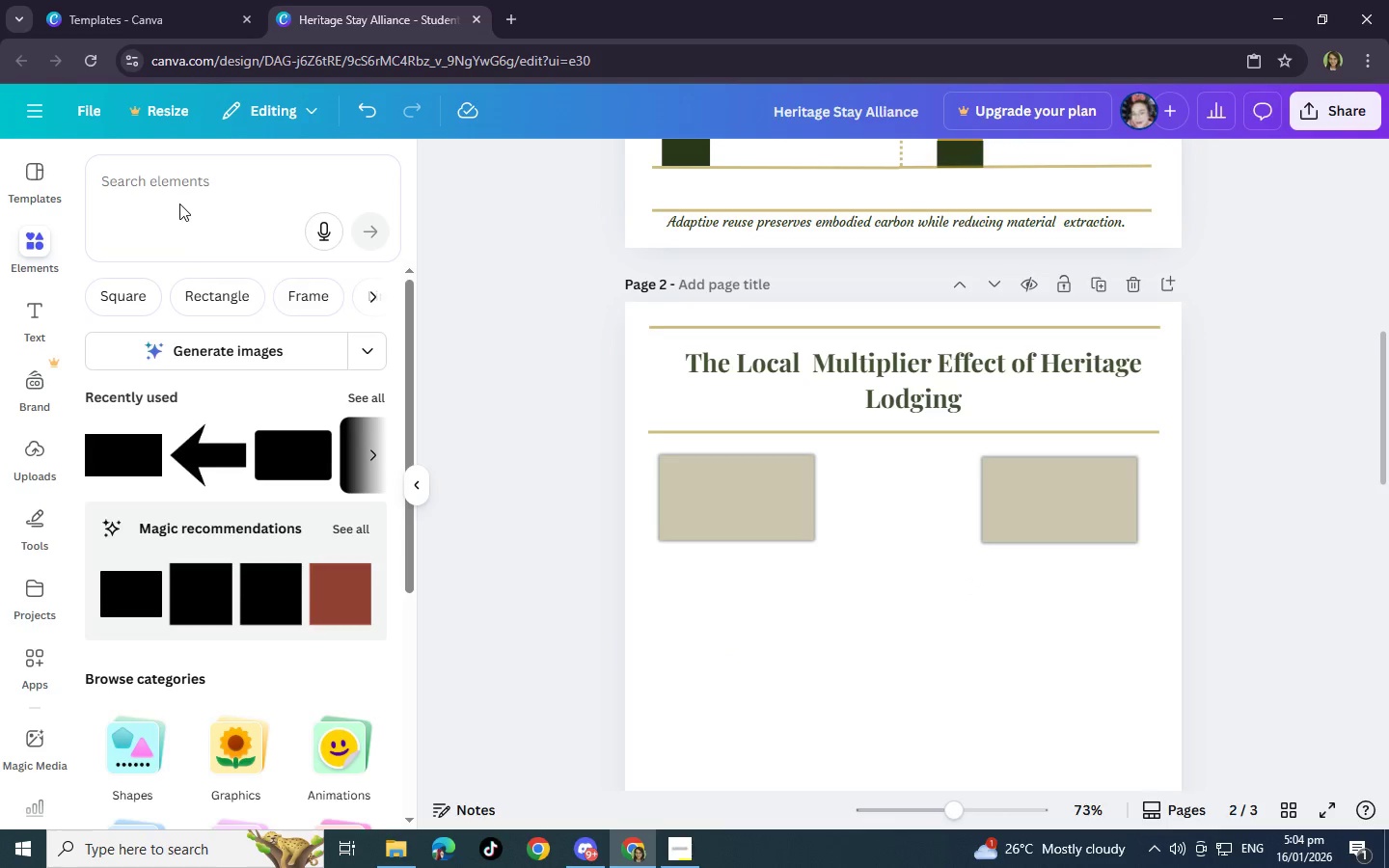 
left_click([180, 174])
 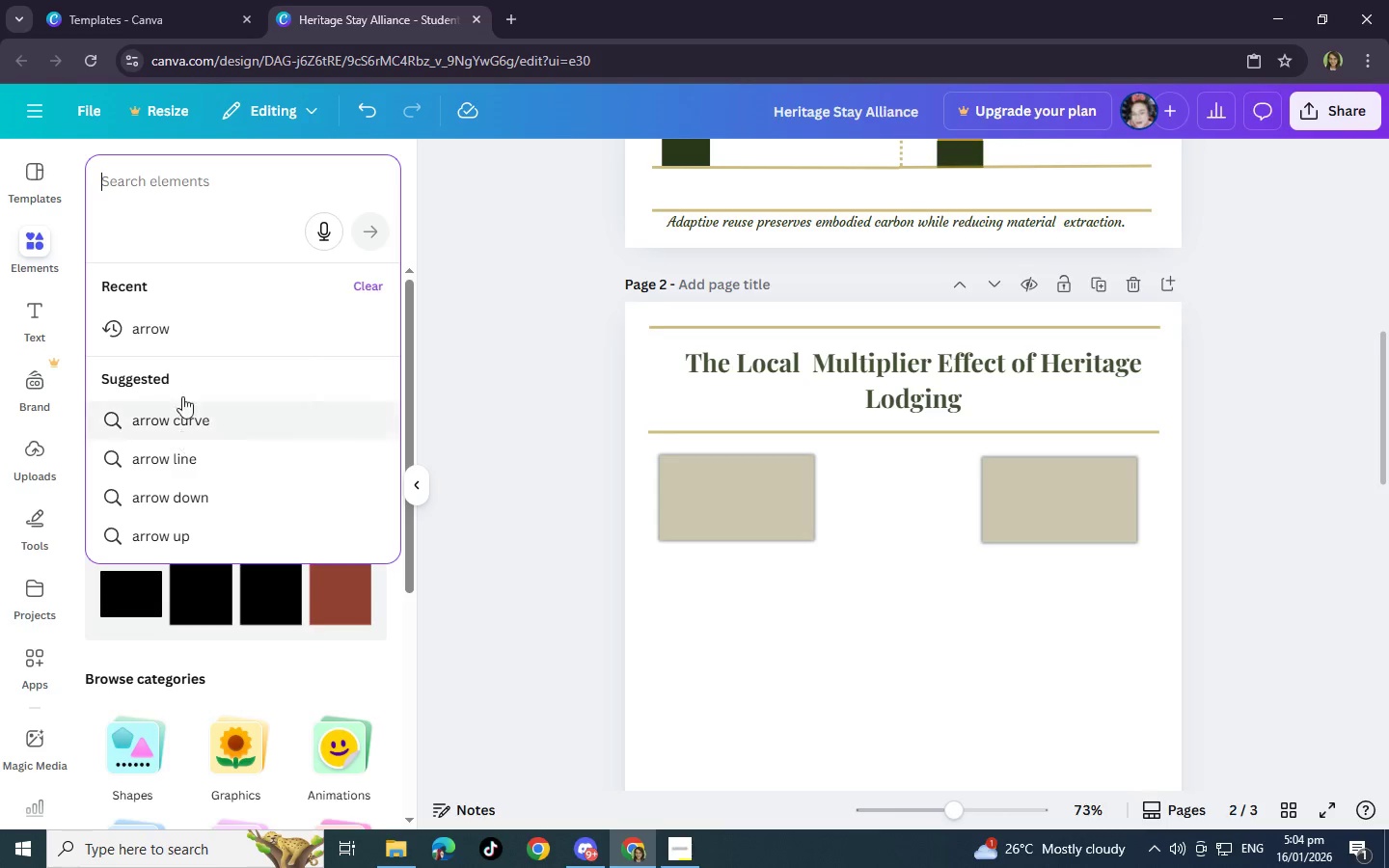 
left_click([174, 323])
 